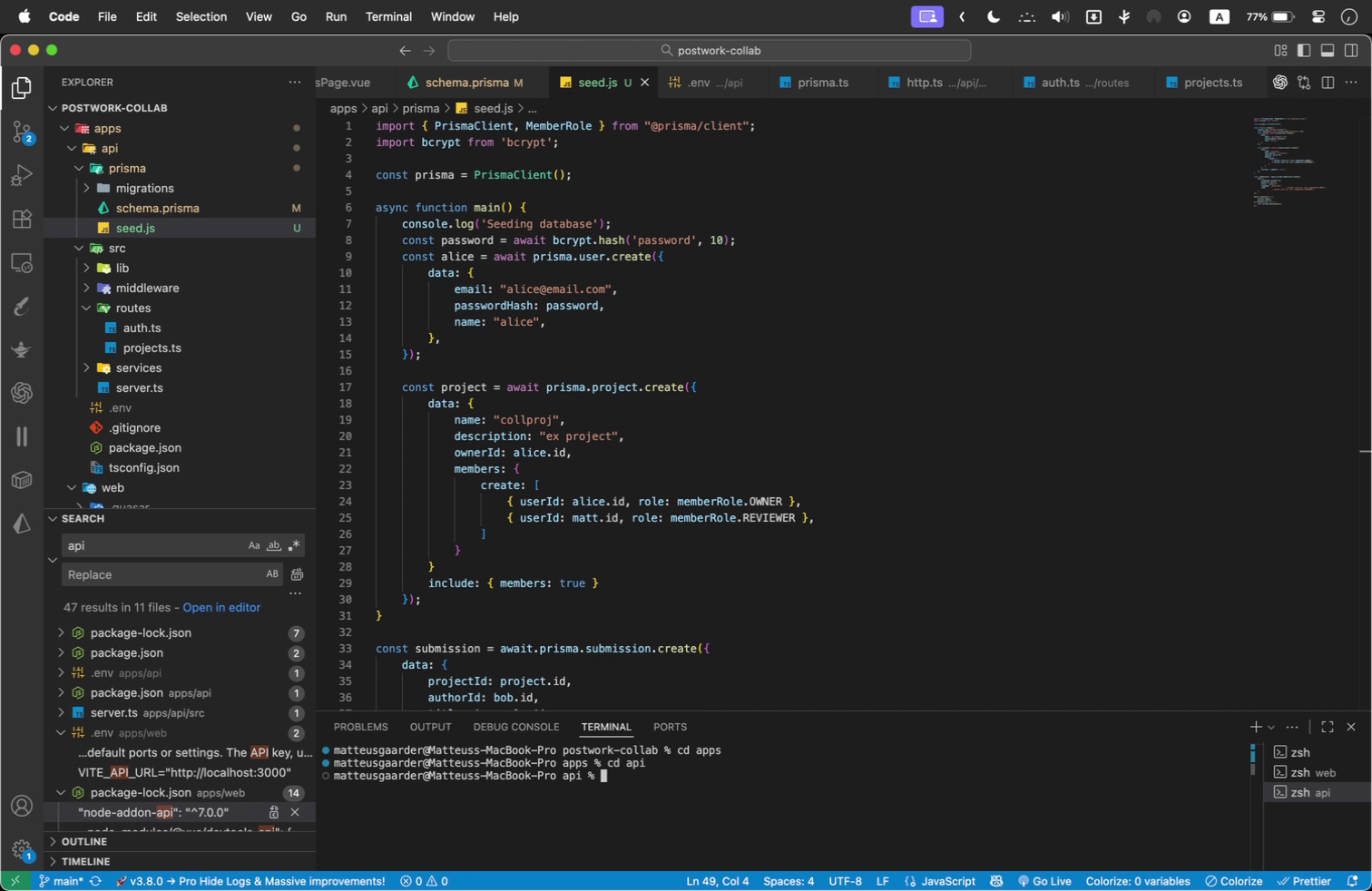 
type(npm run api)
 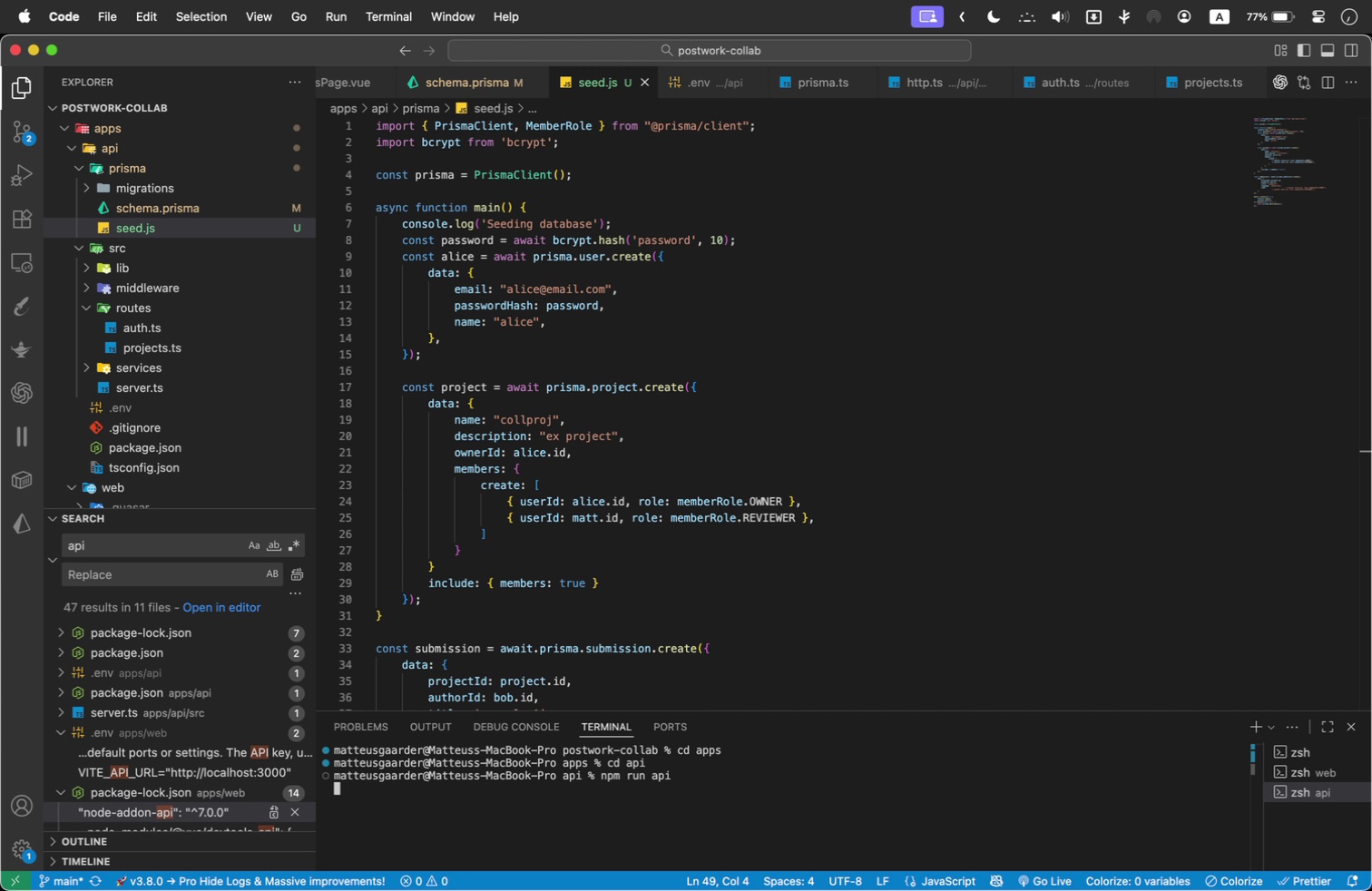 
key(Enter)
 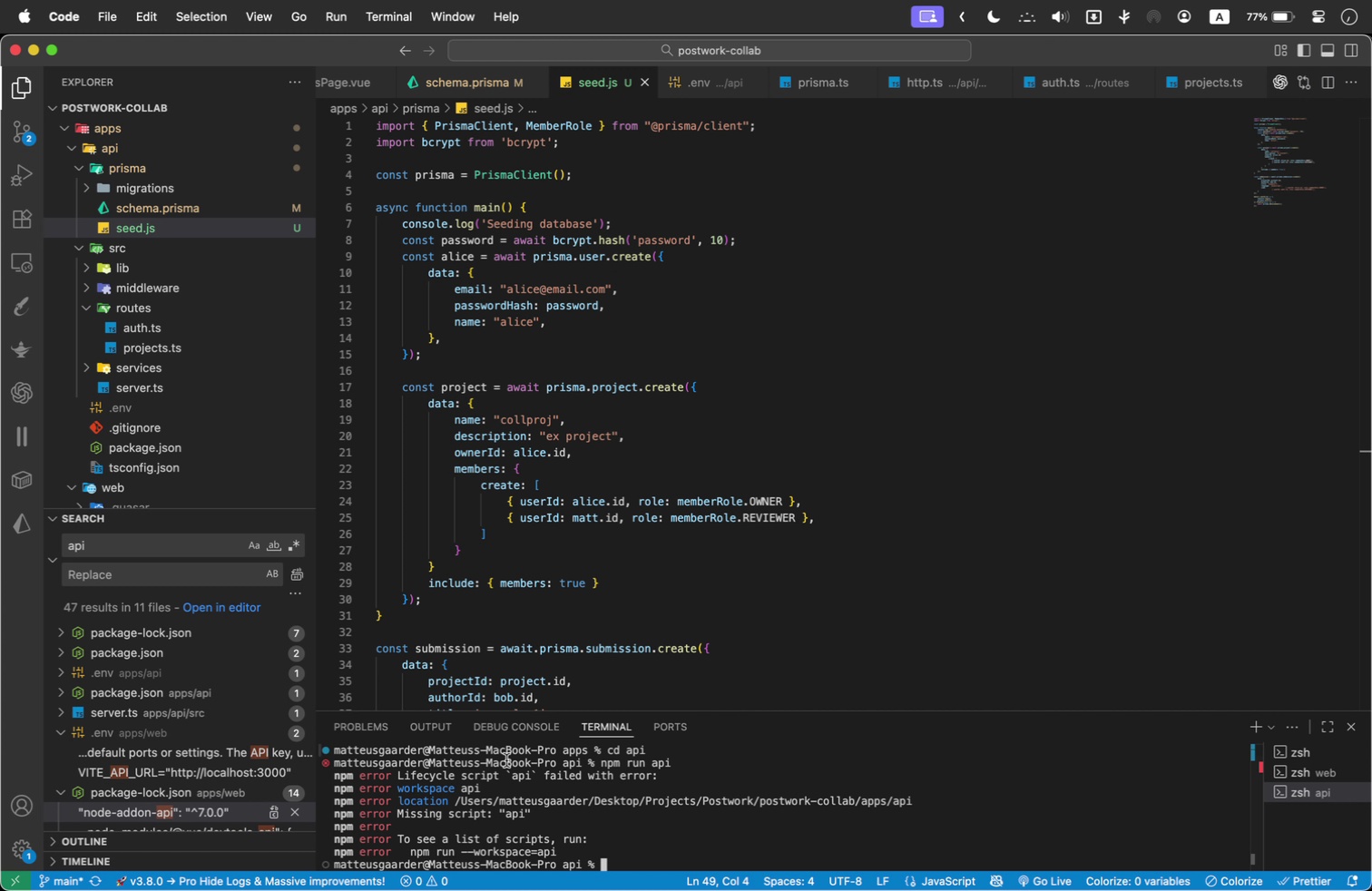 
wait(6.74)
 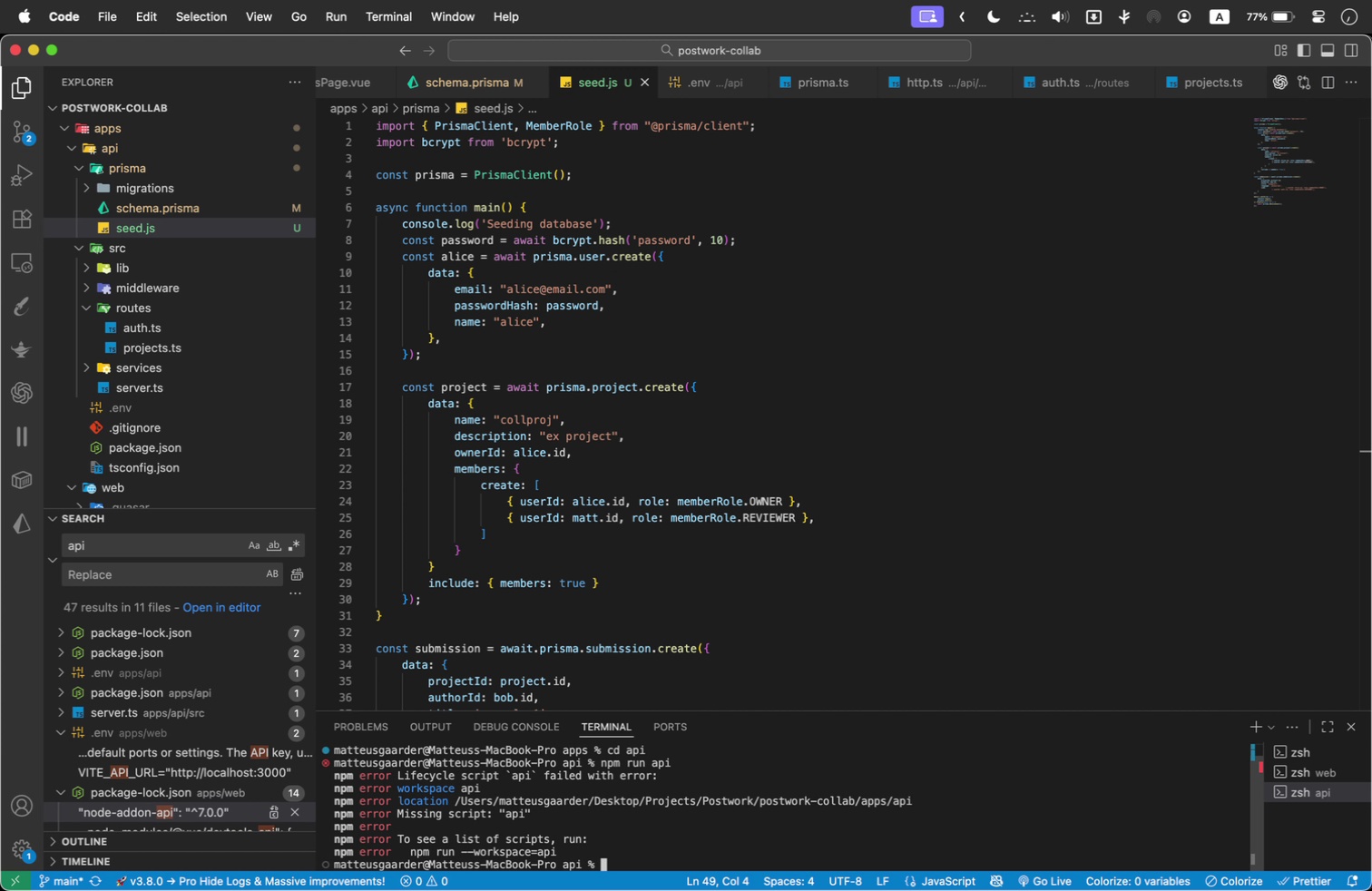 
left_click_drag(start_coordinate=[564, 850], to_coordinate=[408, 847])
 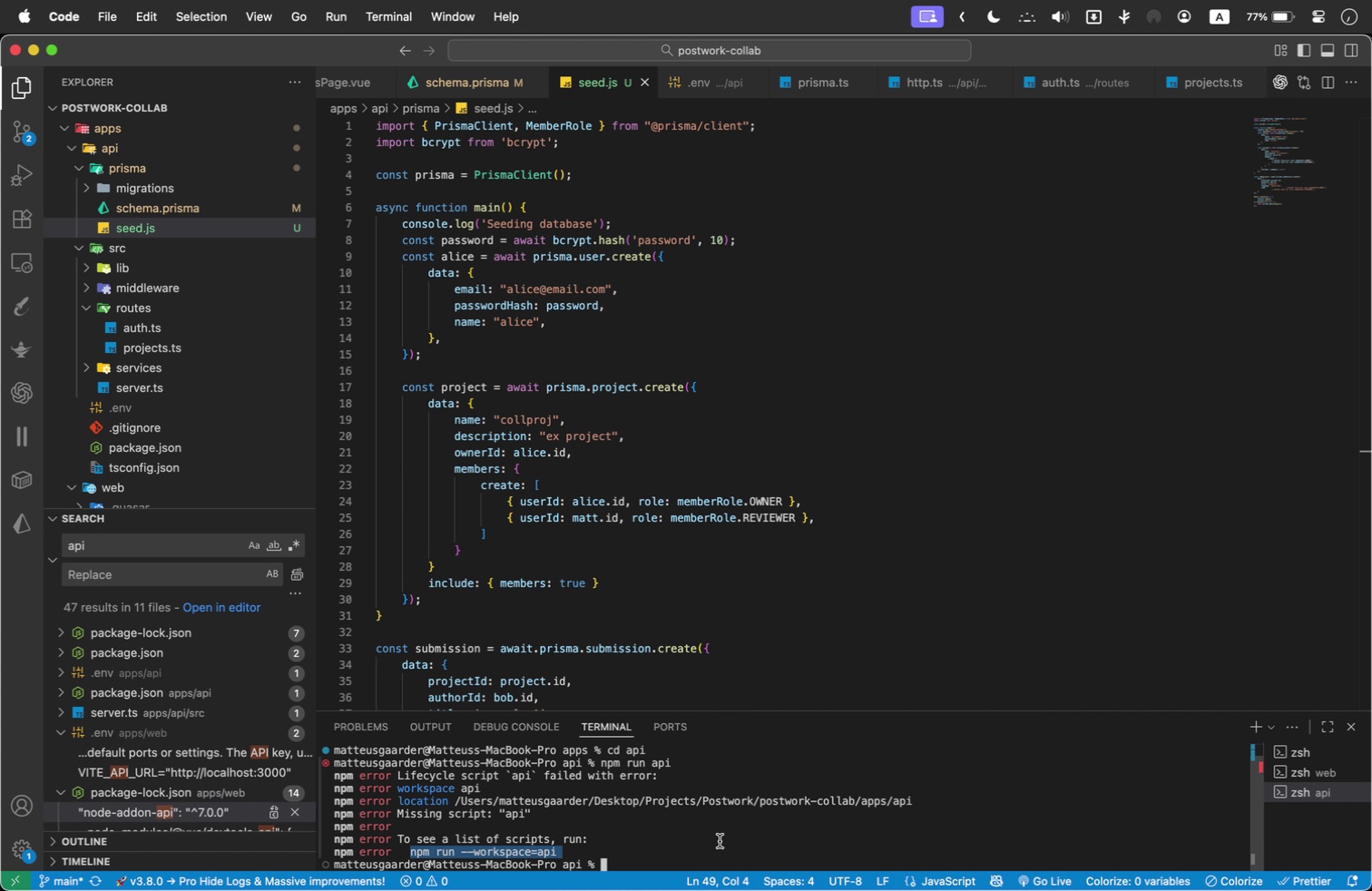 
left_click([720, 841])
 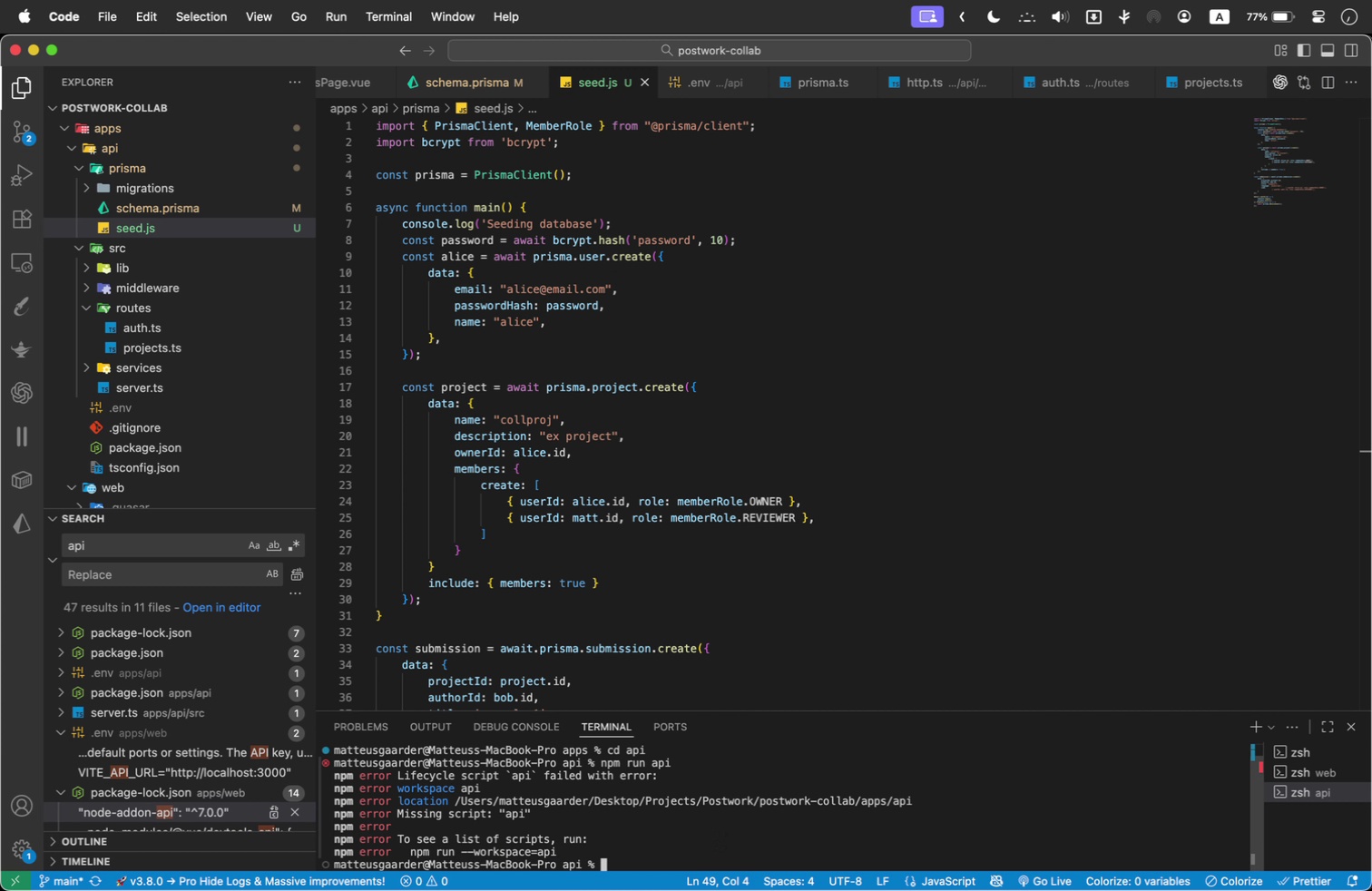 
type(npm run dev)
 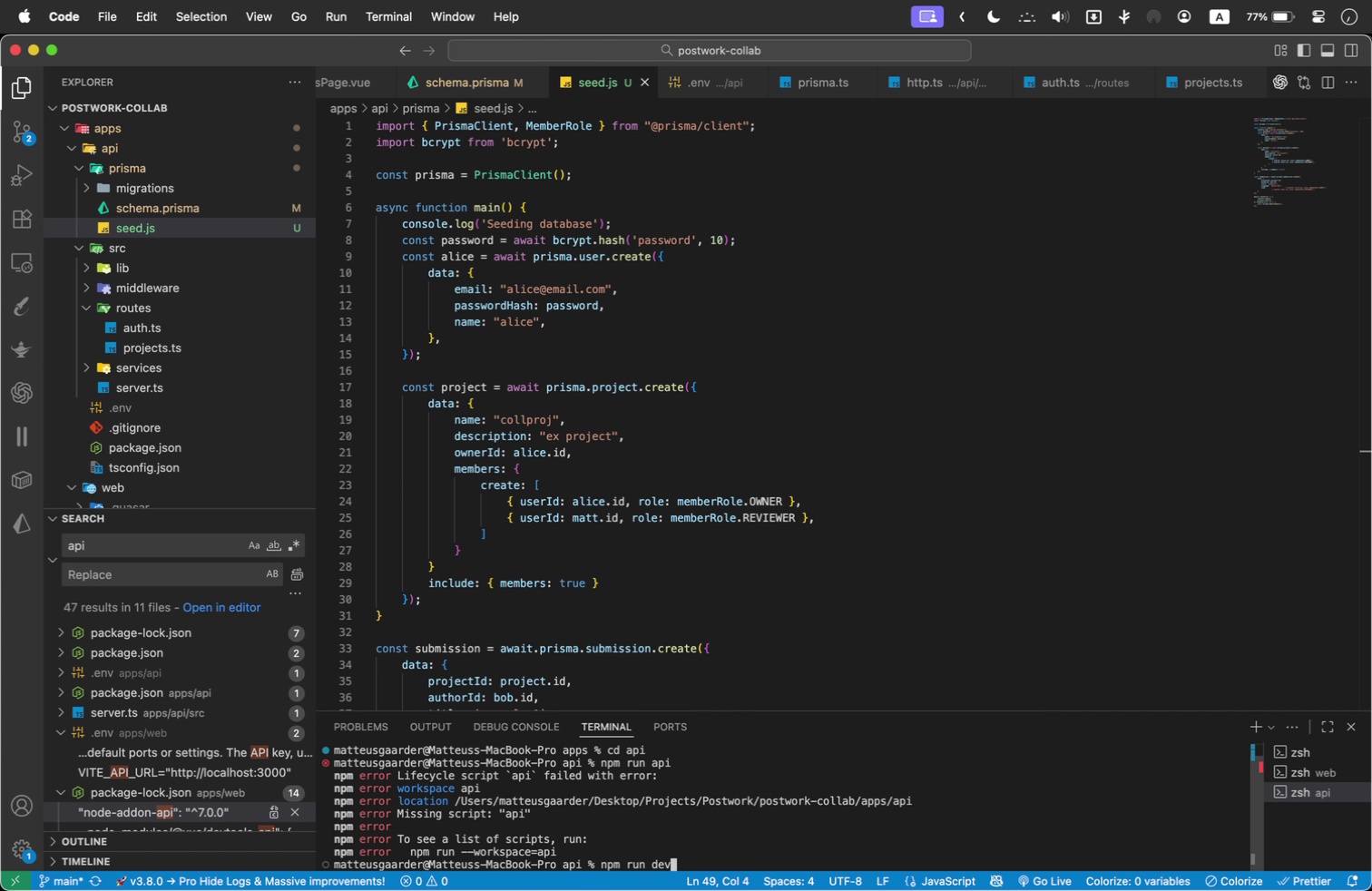 
key(Enter)
 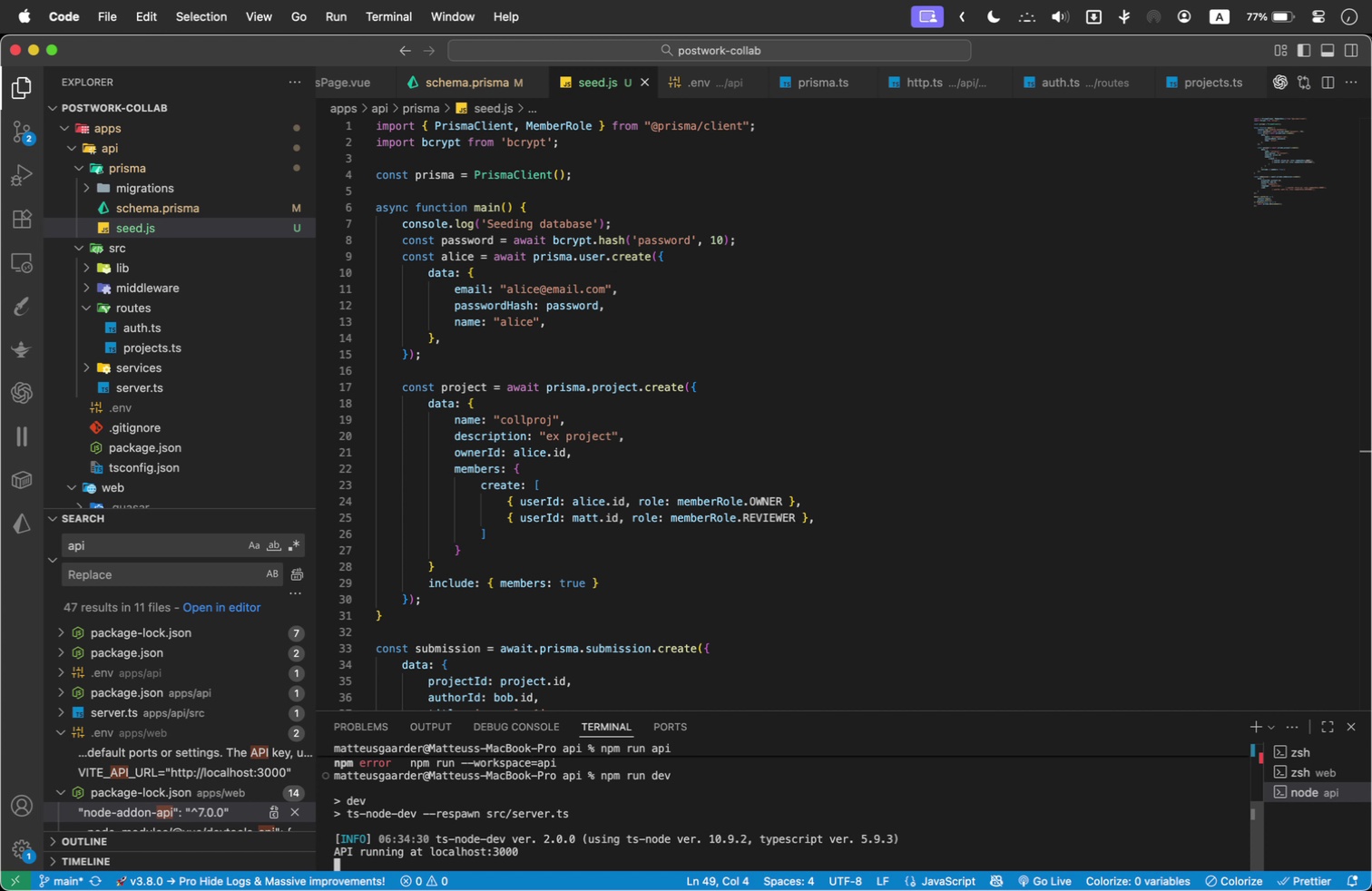 
wait(6.77)
 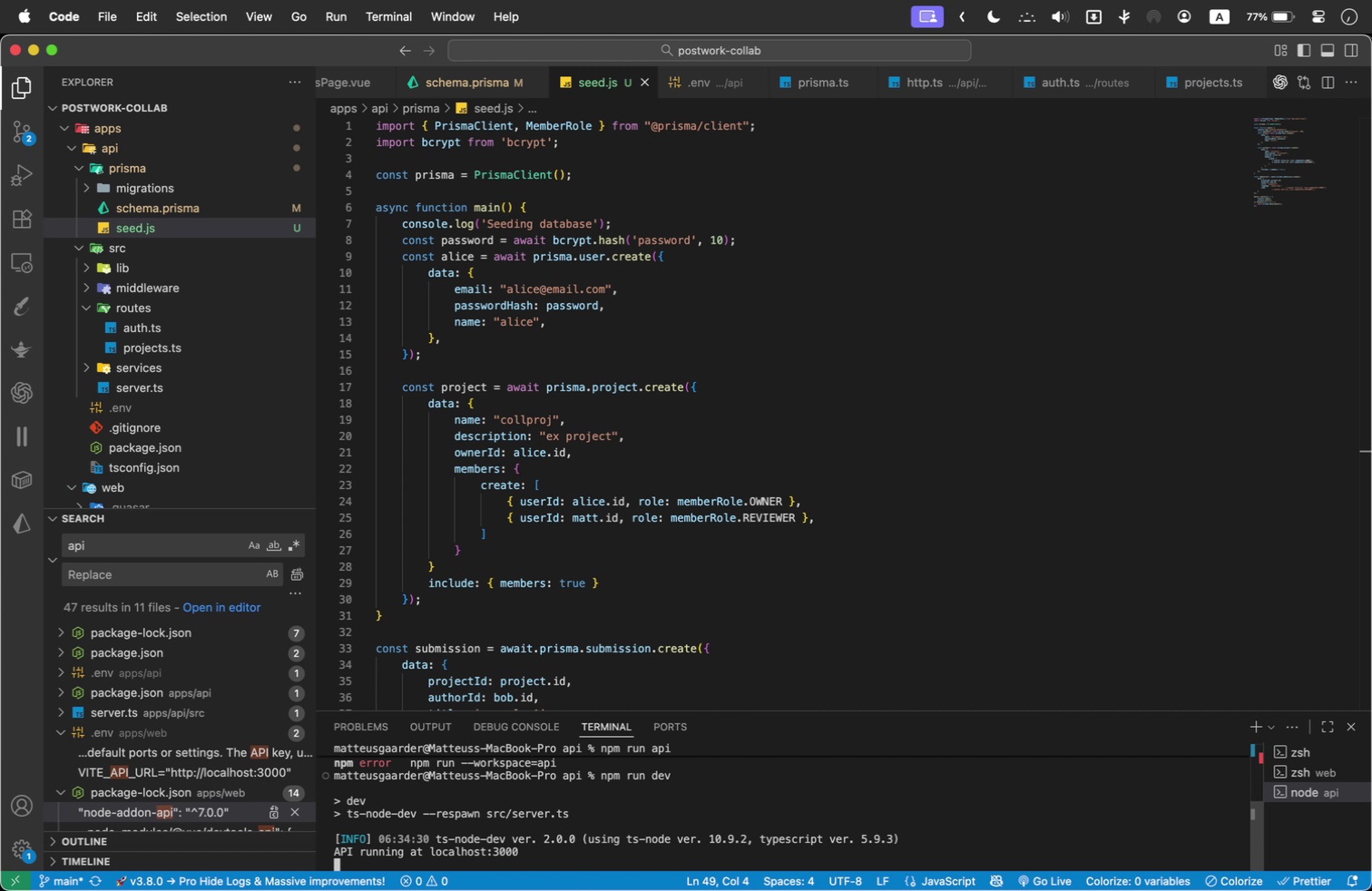 
type(prisma )
 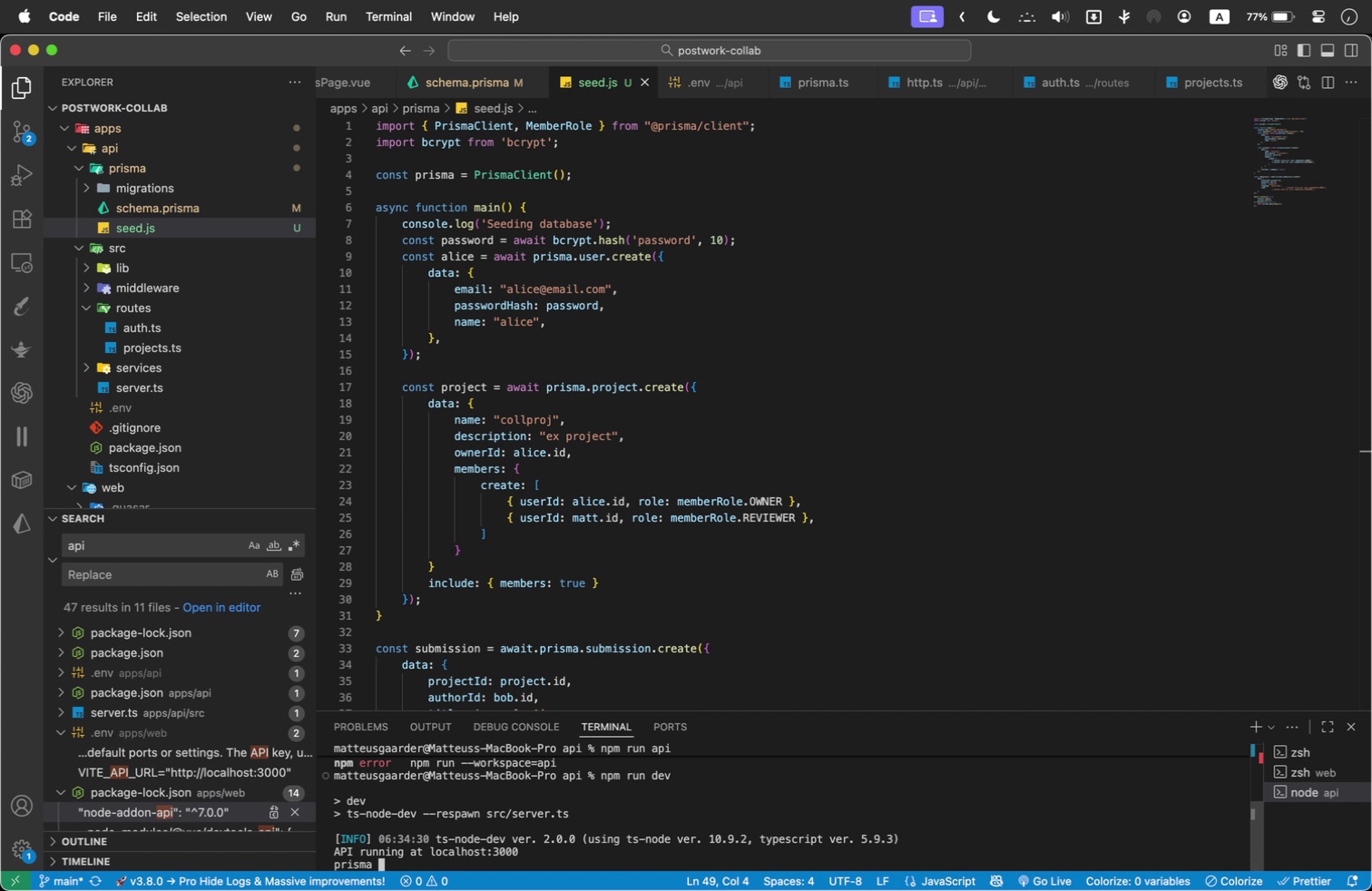 
wait(8.07)
 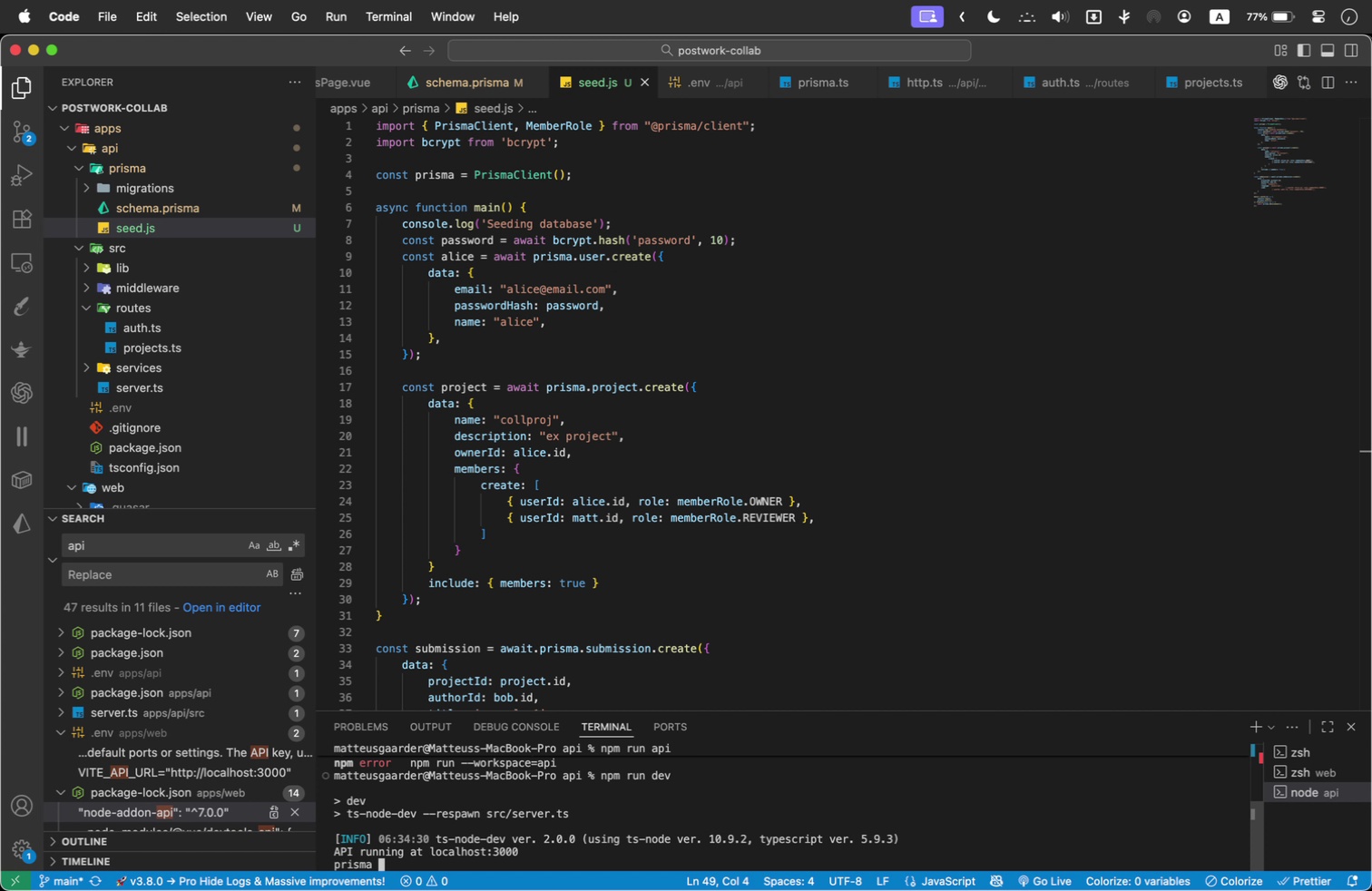 
left_click([936, 563])
 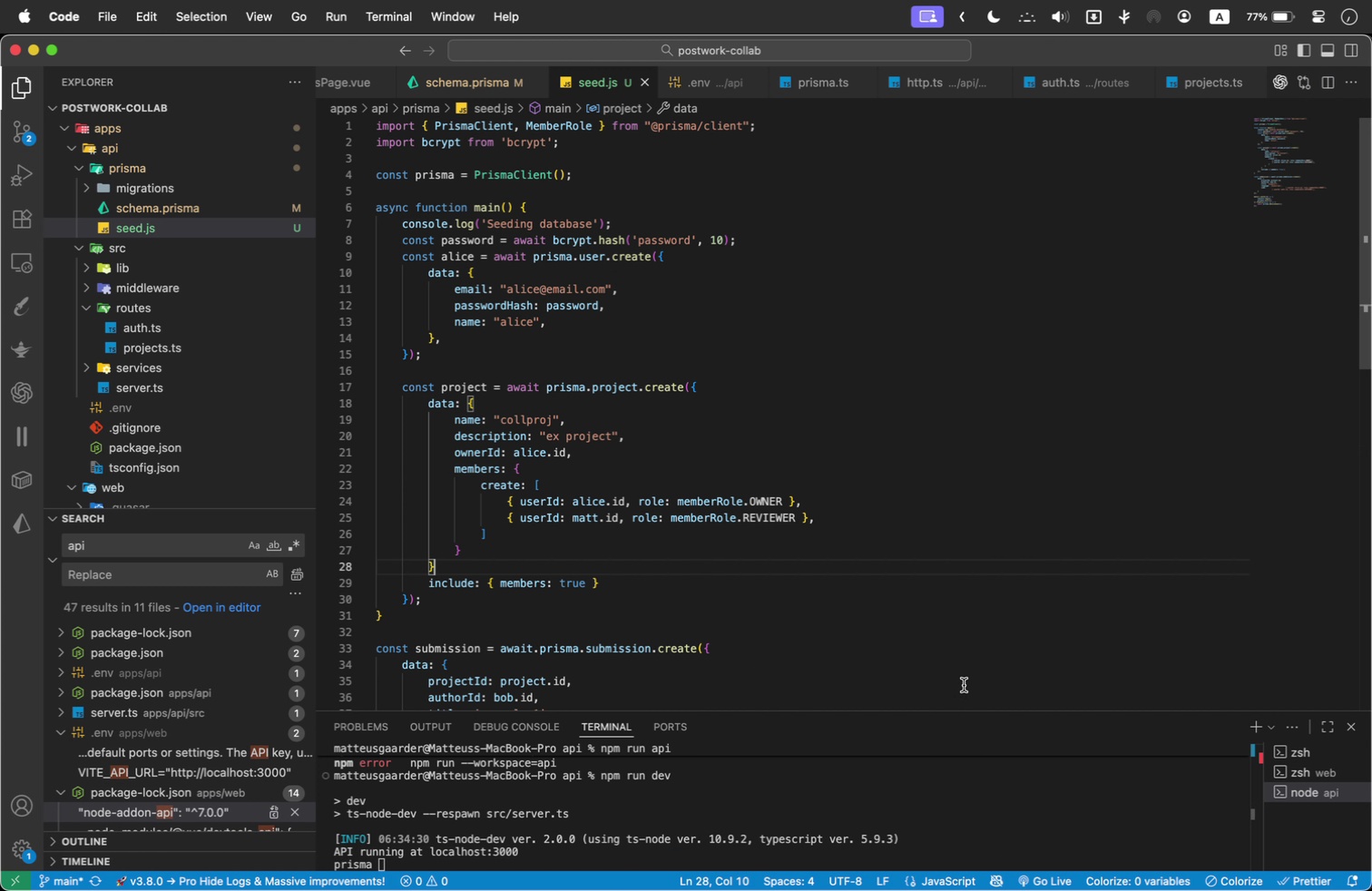 
scroll: coordinate [848, 609], scroll_direction: down, amount: 2.0
 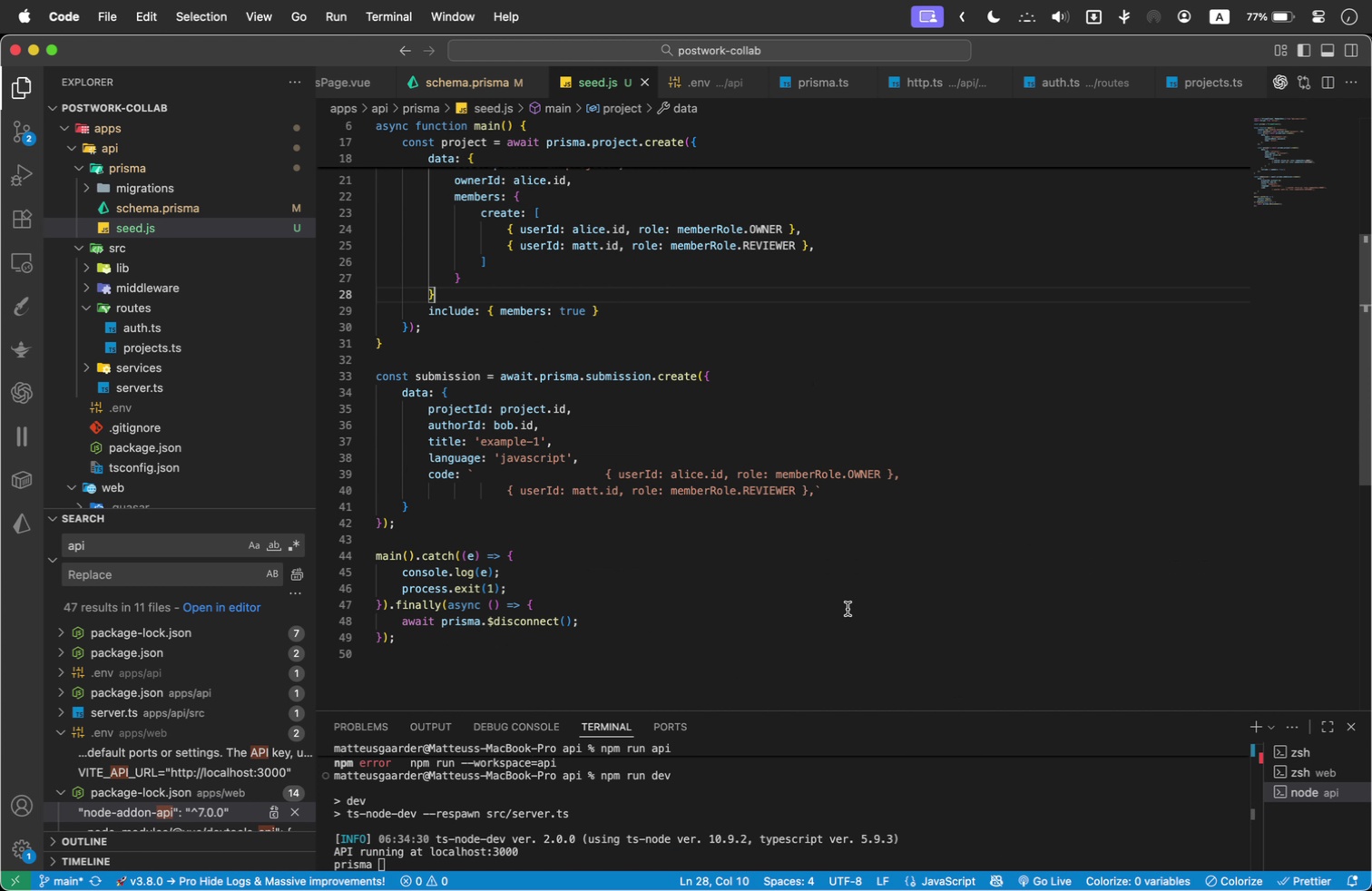 
scroll: coordinate [848, 609], scroll_direction: up, amount: 3.0
 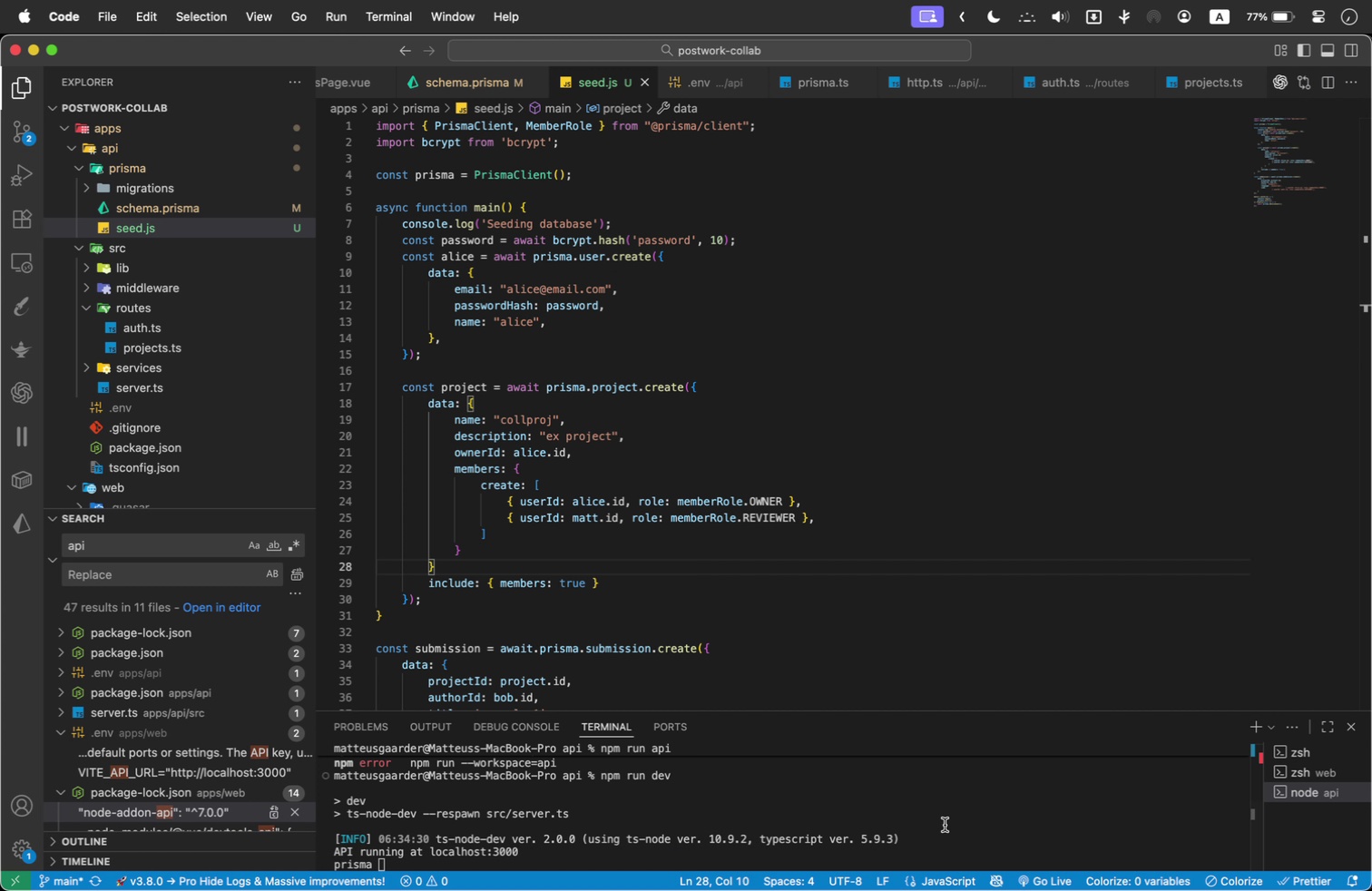 
wait(23.15)
 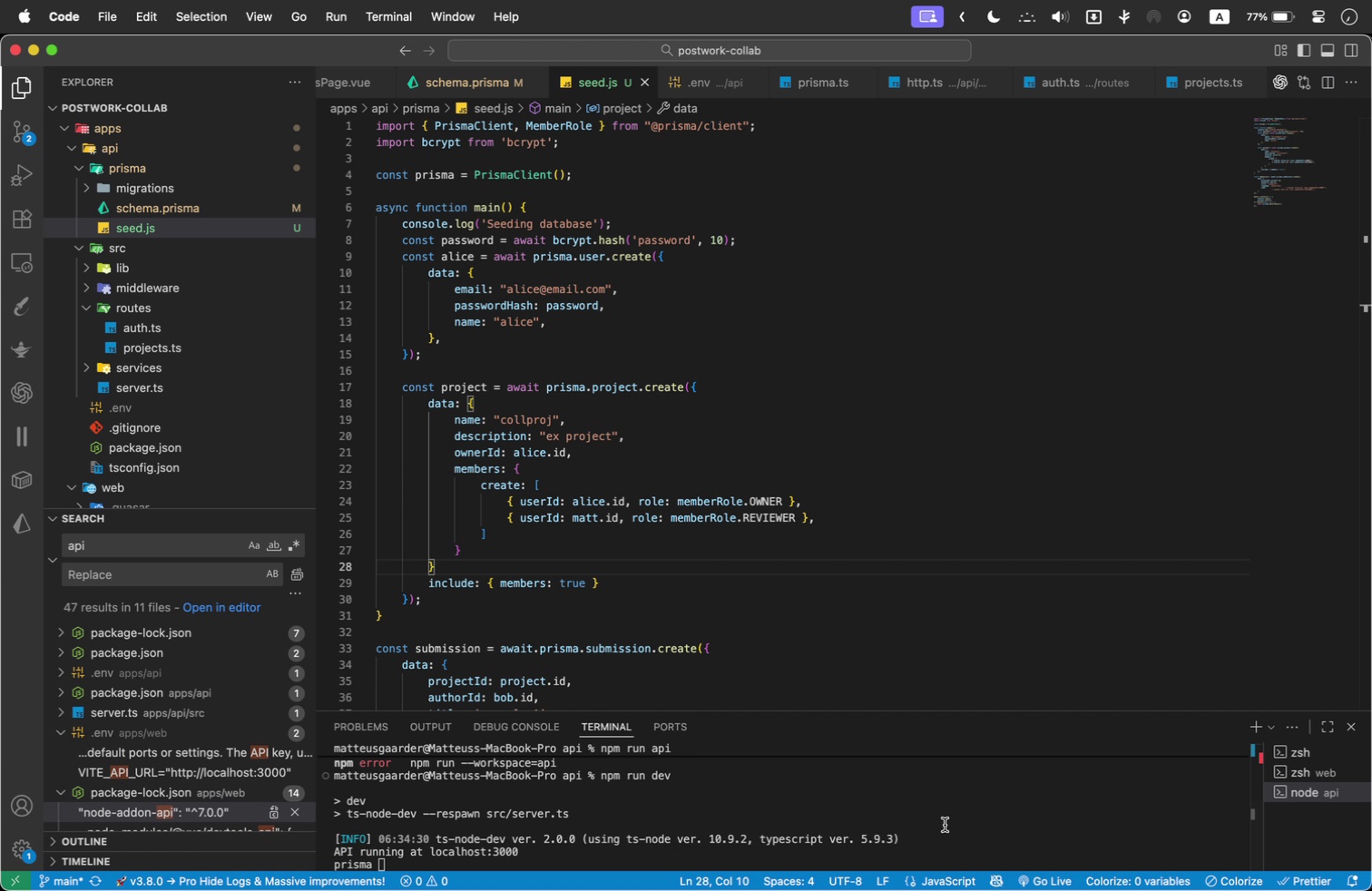 
left_click([1029, 851])
 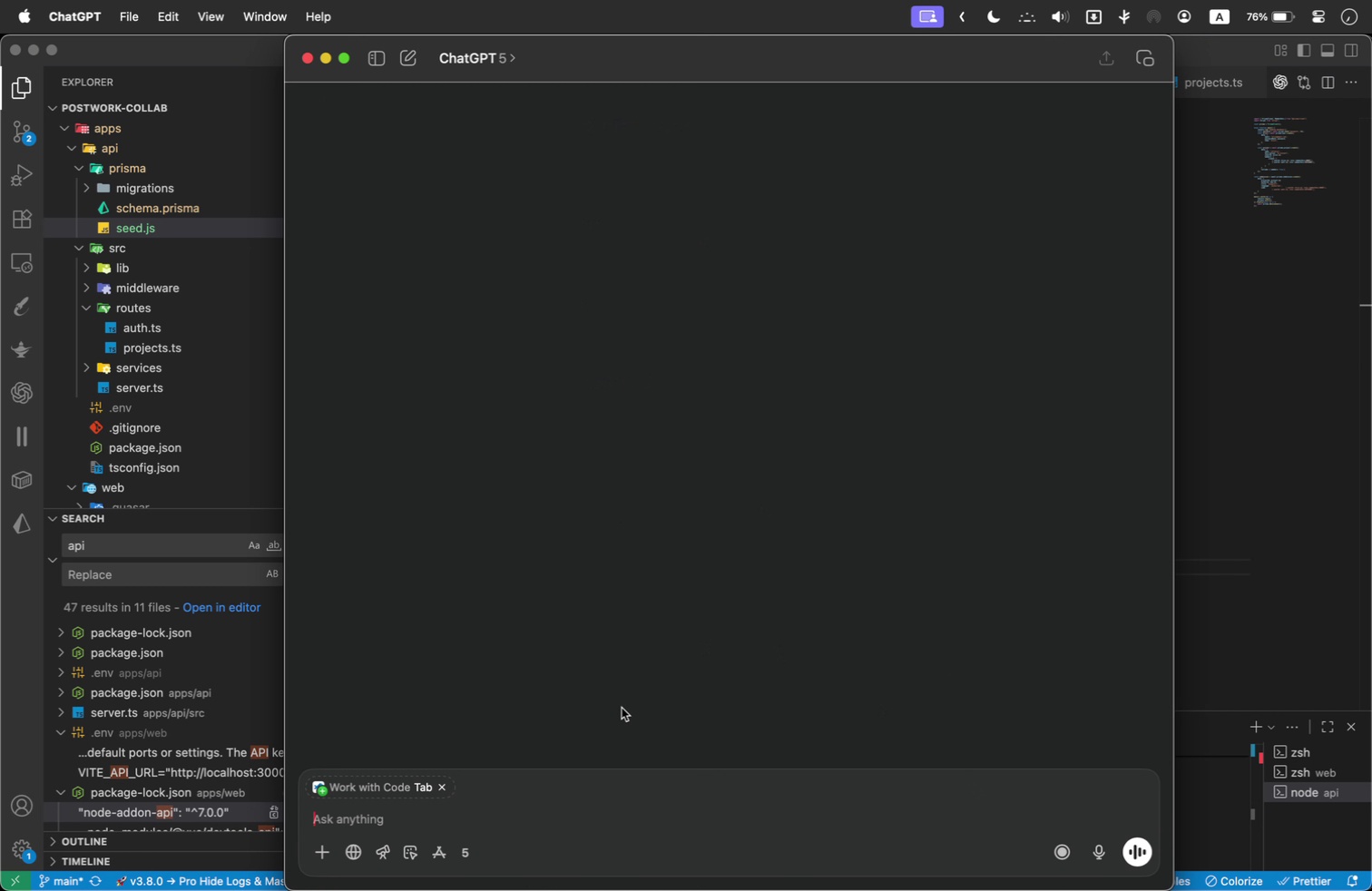 
type(how to seed my database with my seed.js file in apps/api/prisma/seed.t)
key(Backspace)
type(js)
 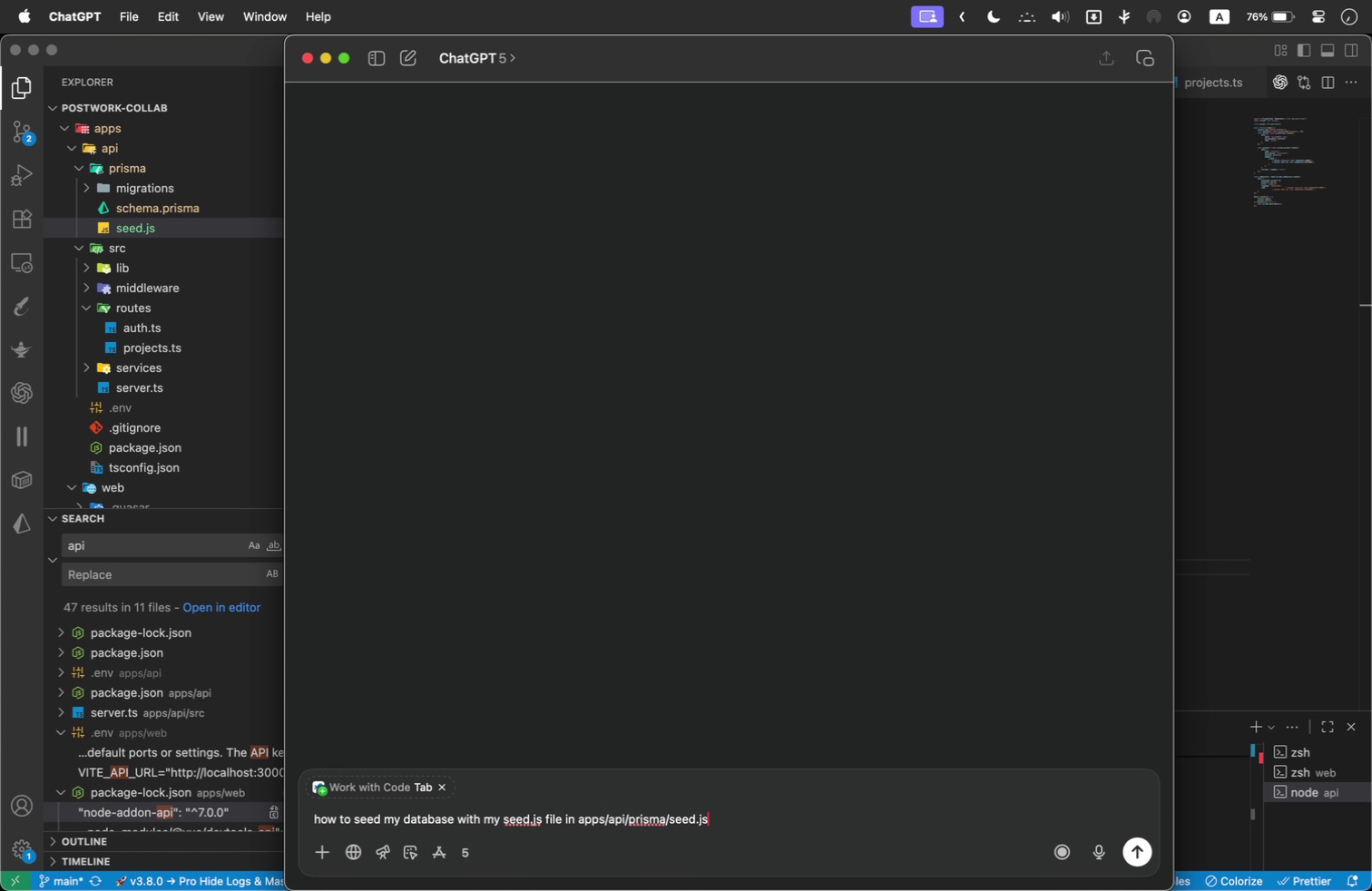 
key(Enter)
 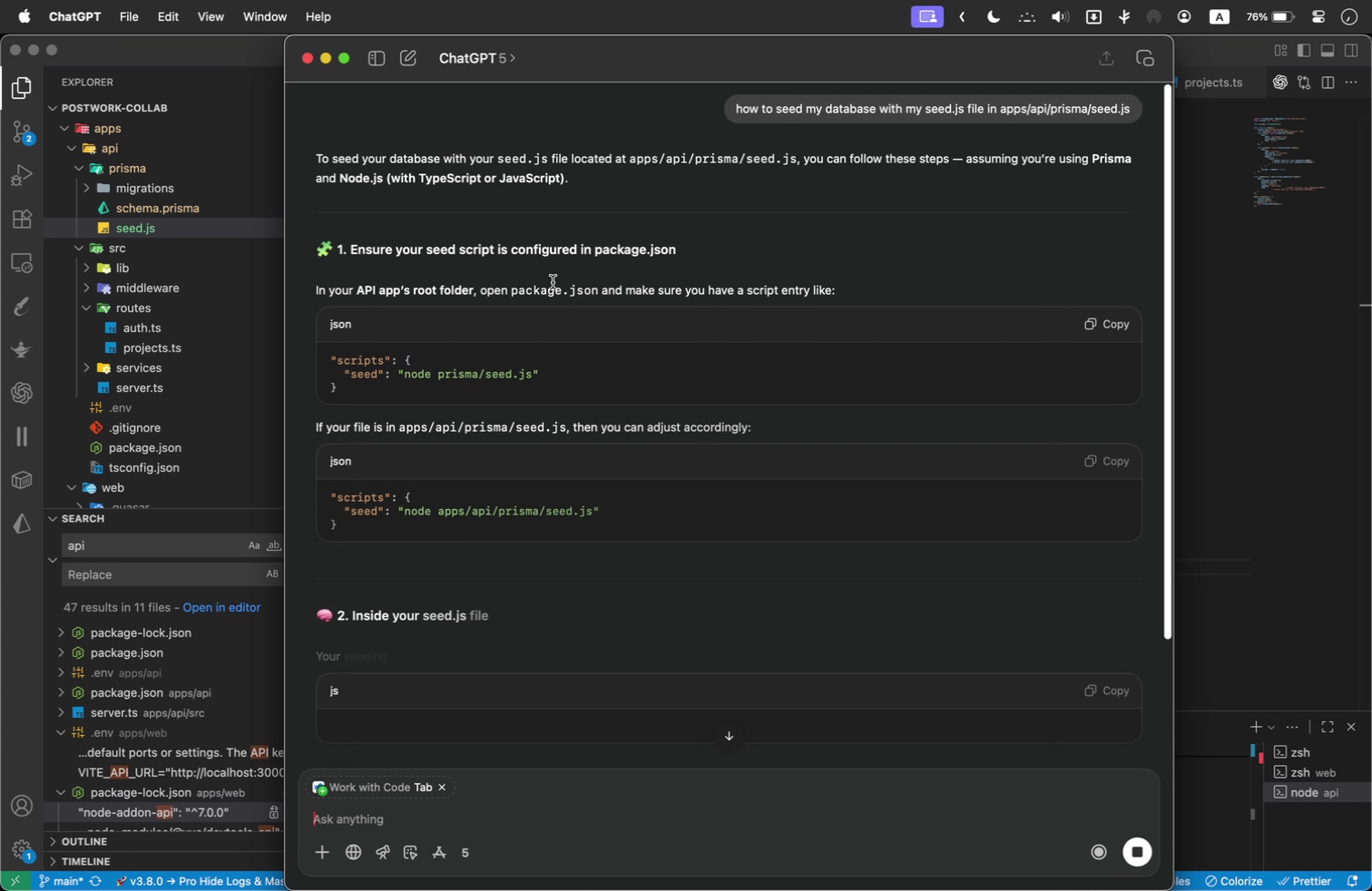 
wait(5.58)
 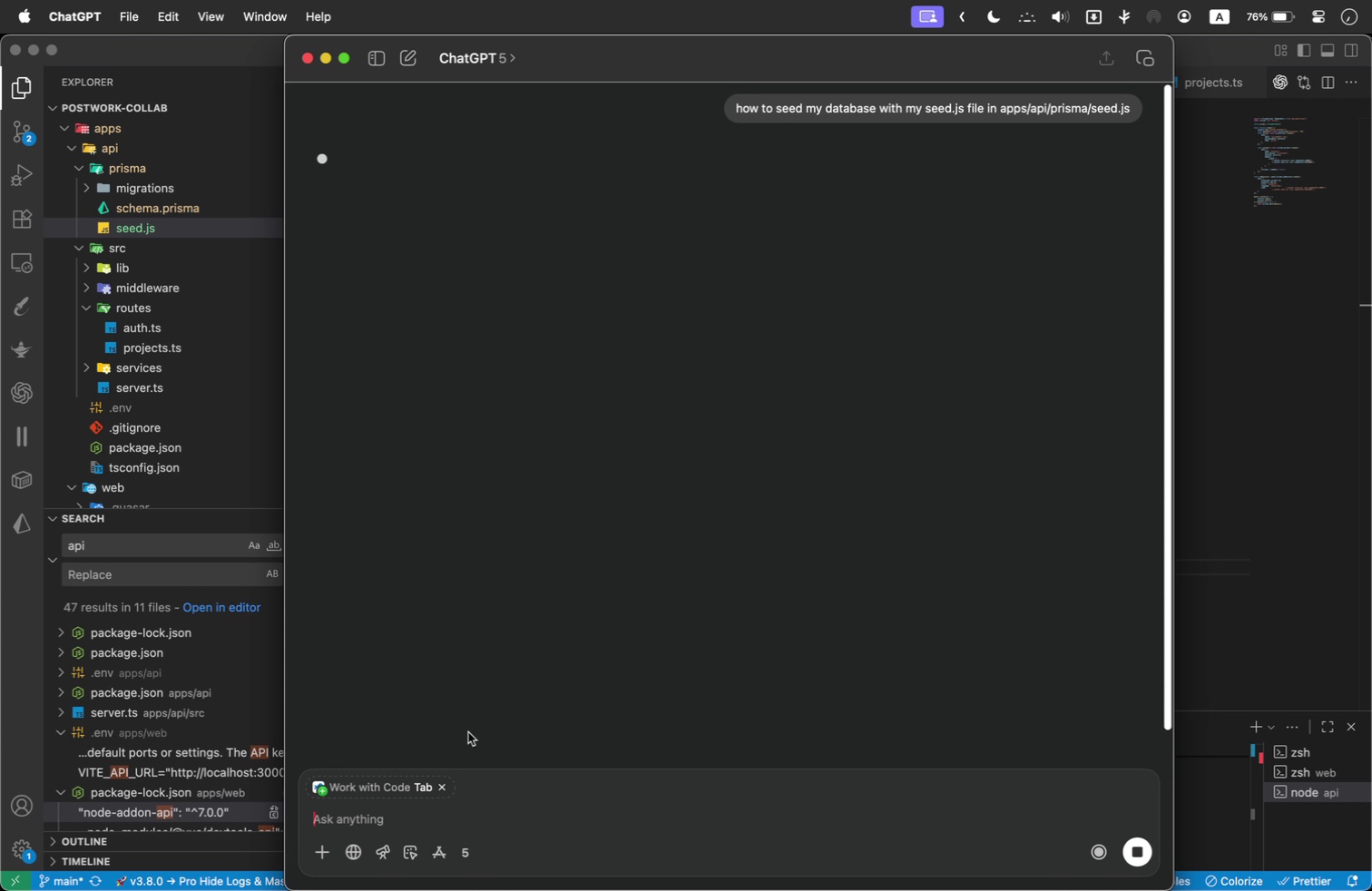 
left_click_drag(start_coordinate=[338, 370], to_coordinate=[545, 364])
 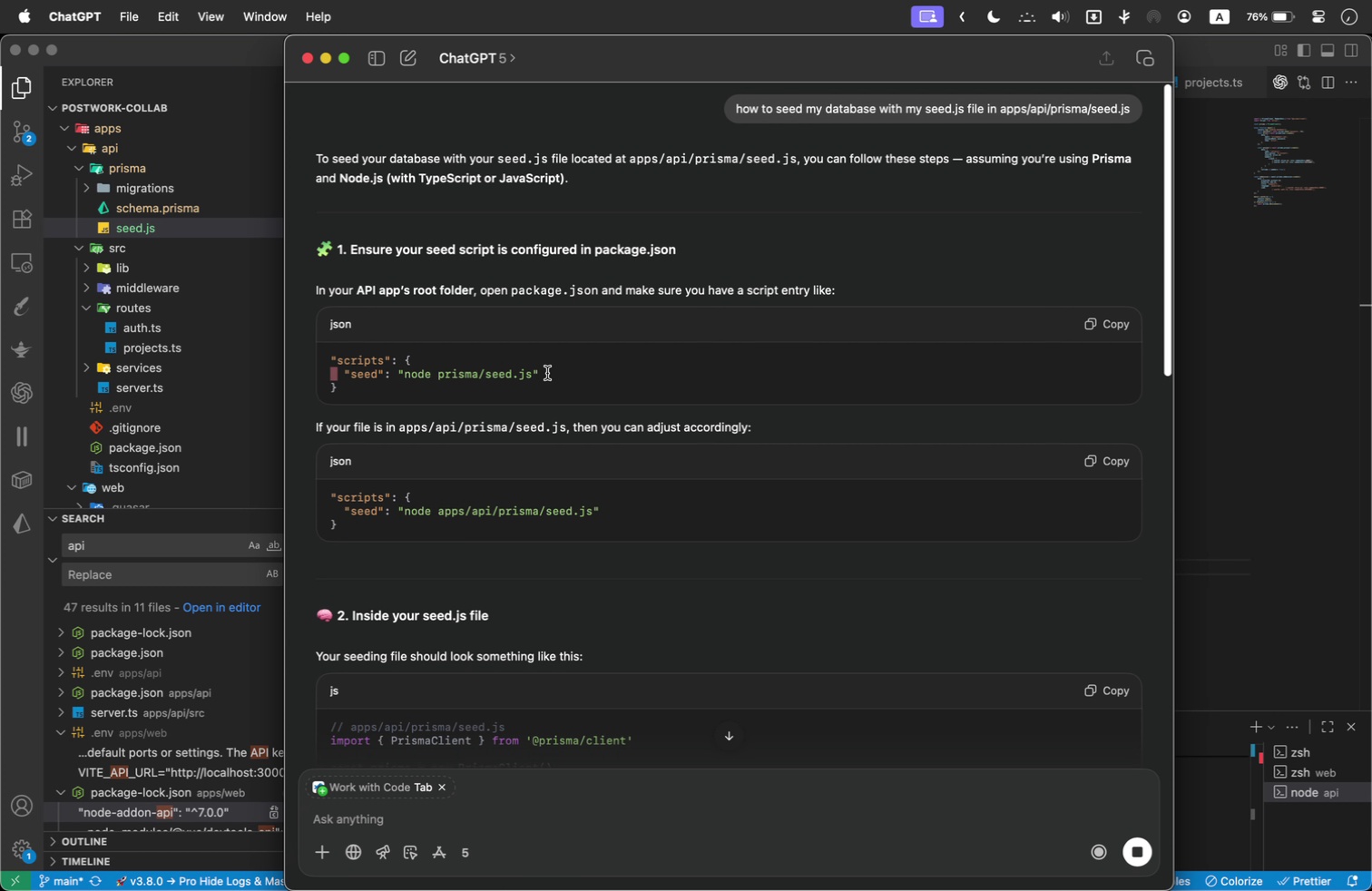 
left_click([547, 373])
 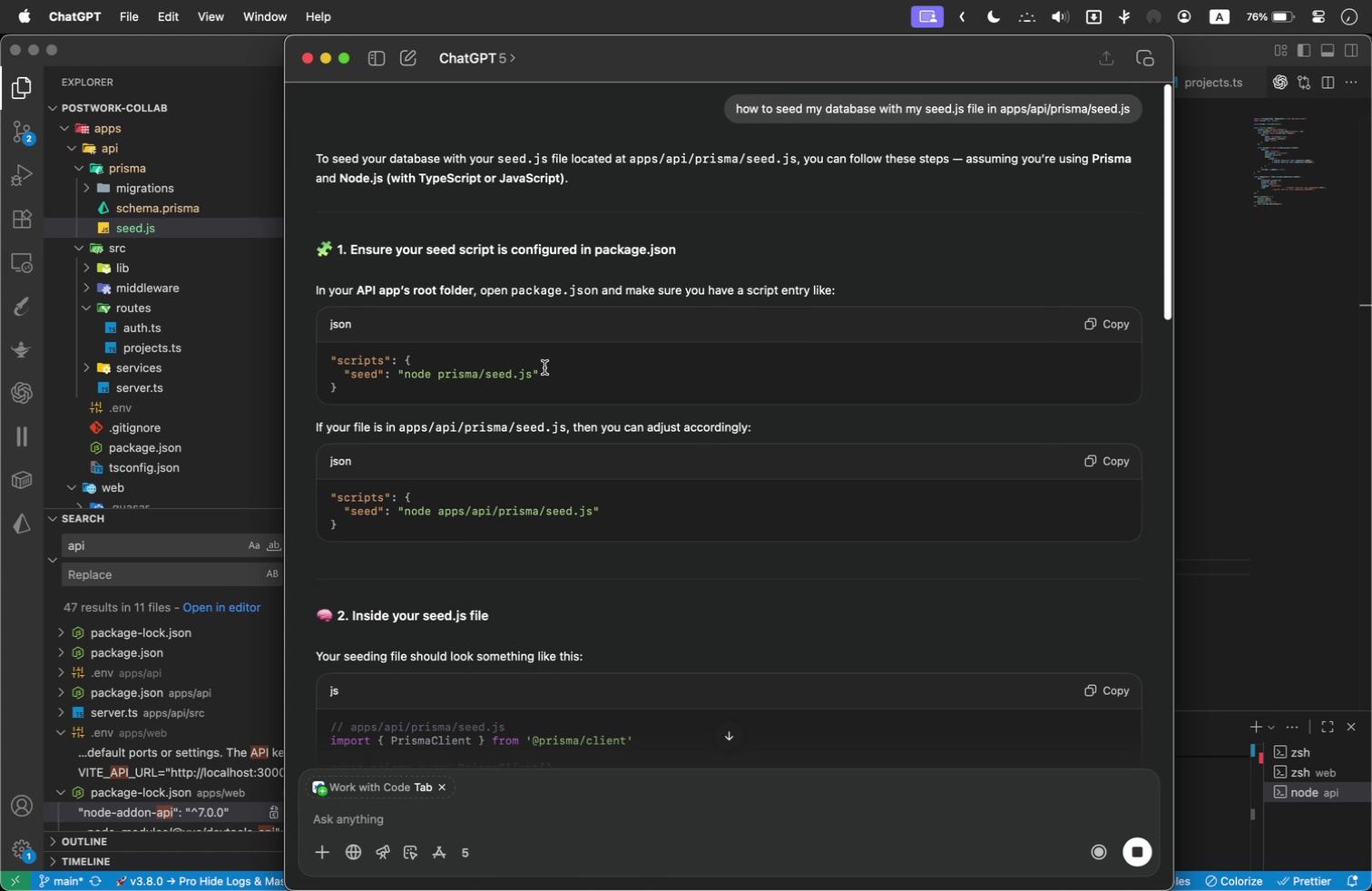 
left_click_drag(start_coordinate=[544, 367], to_coordinate=[341, 372])
 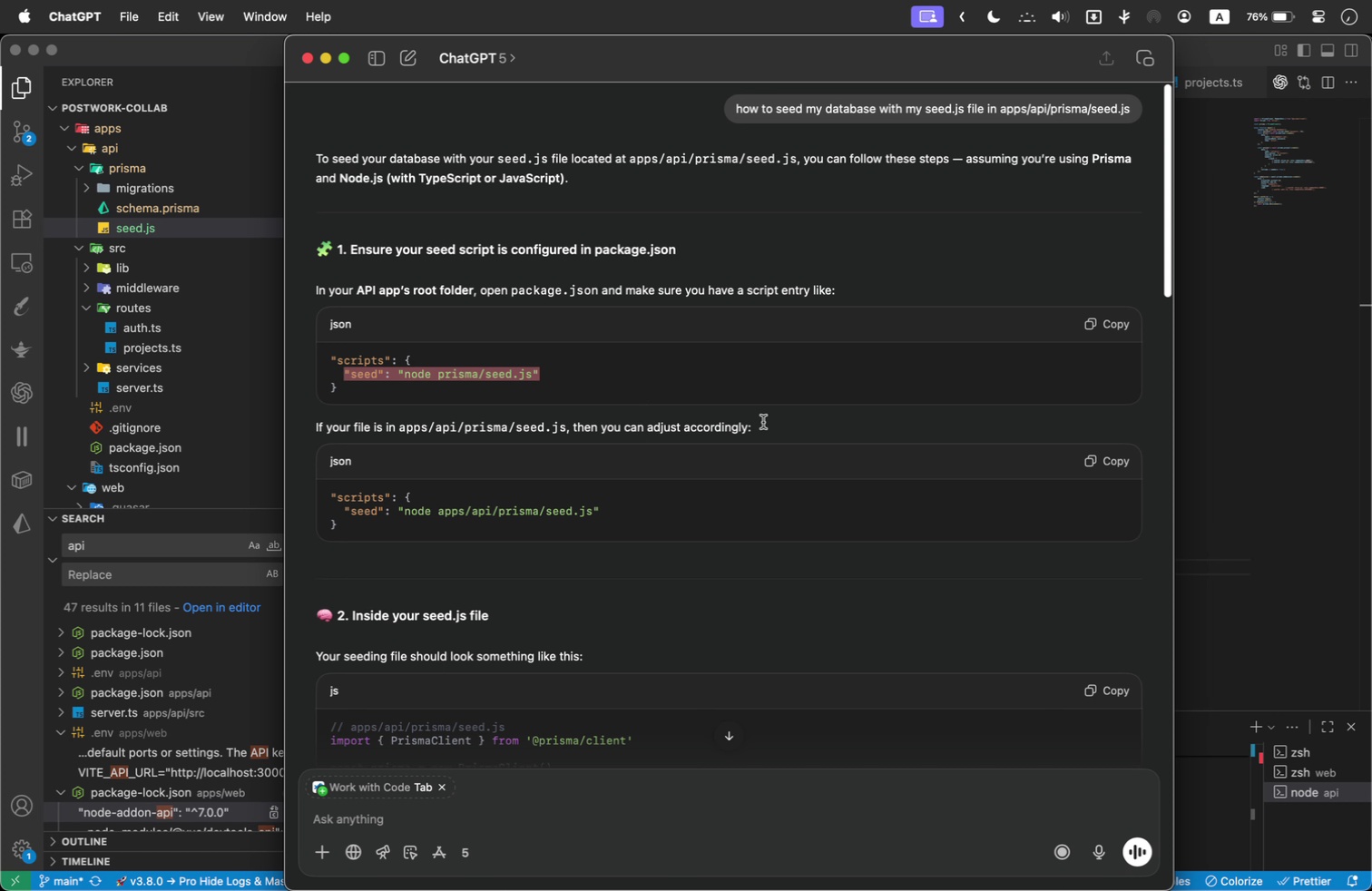 
key(Meta+C)
 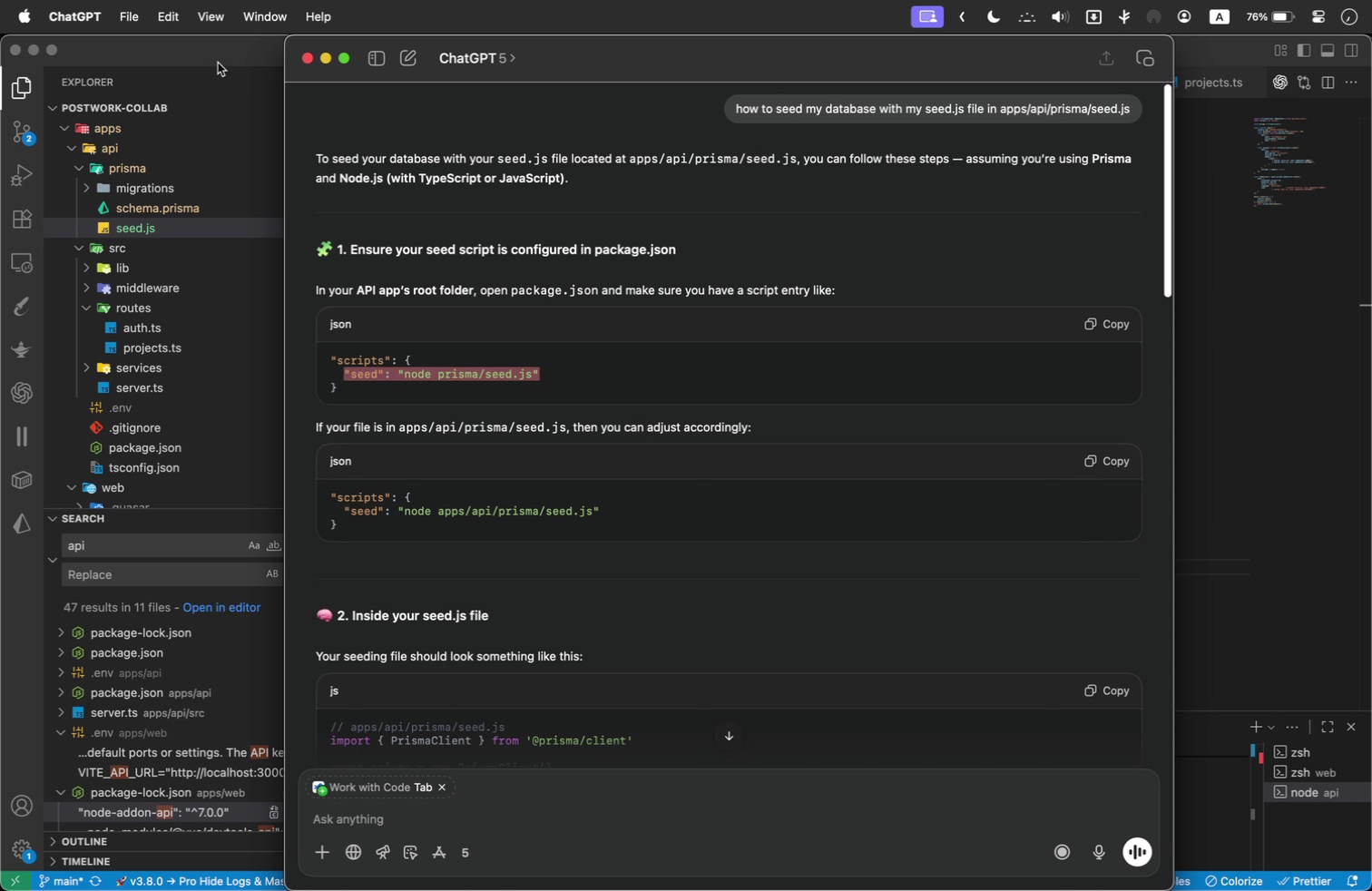 
scroll: coordinate [648, 274], scroll_direction: down, amount: 10.0
 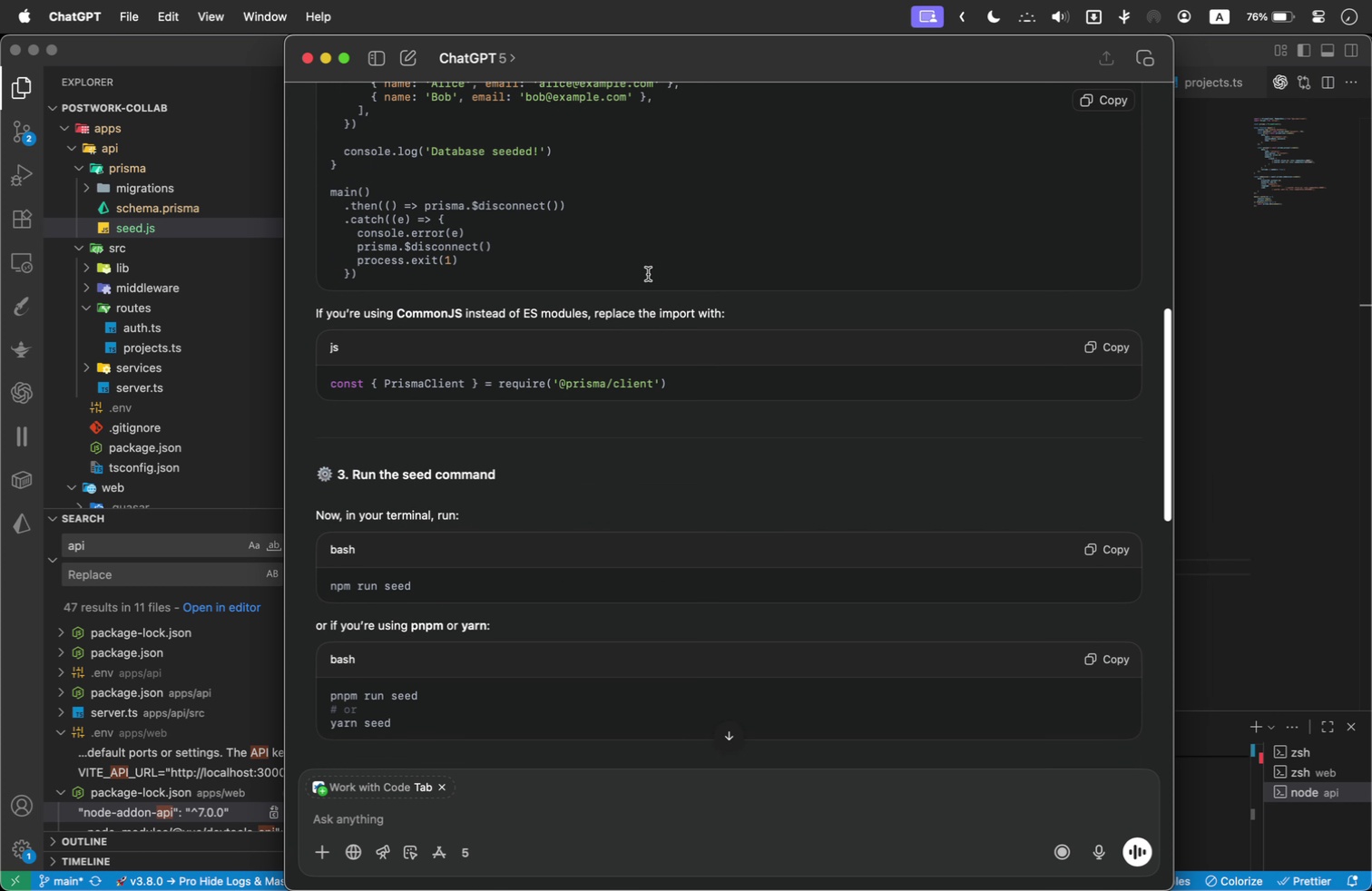 
scroll: coordinate [605, 267], scroll_direction: up, amount: 37.0
 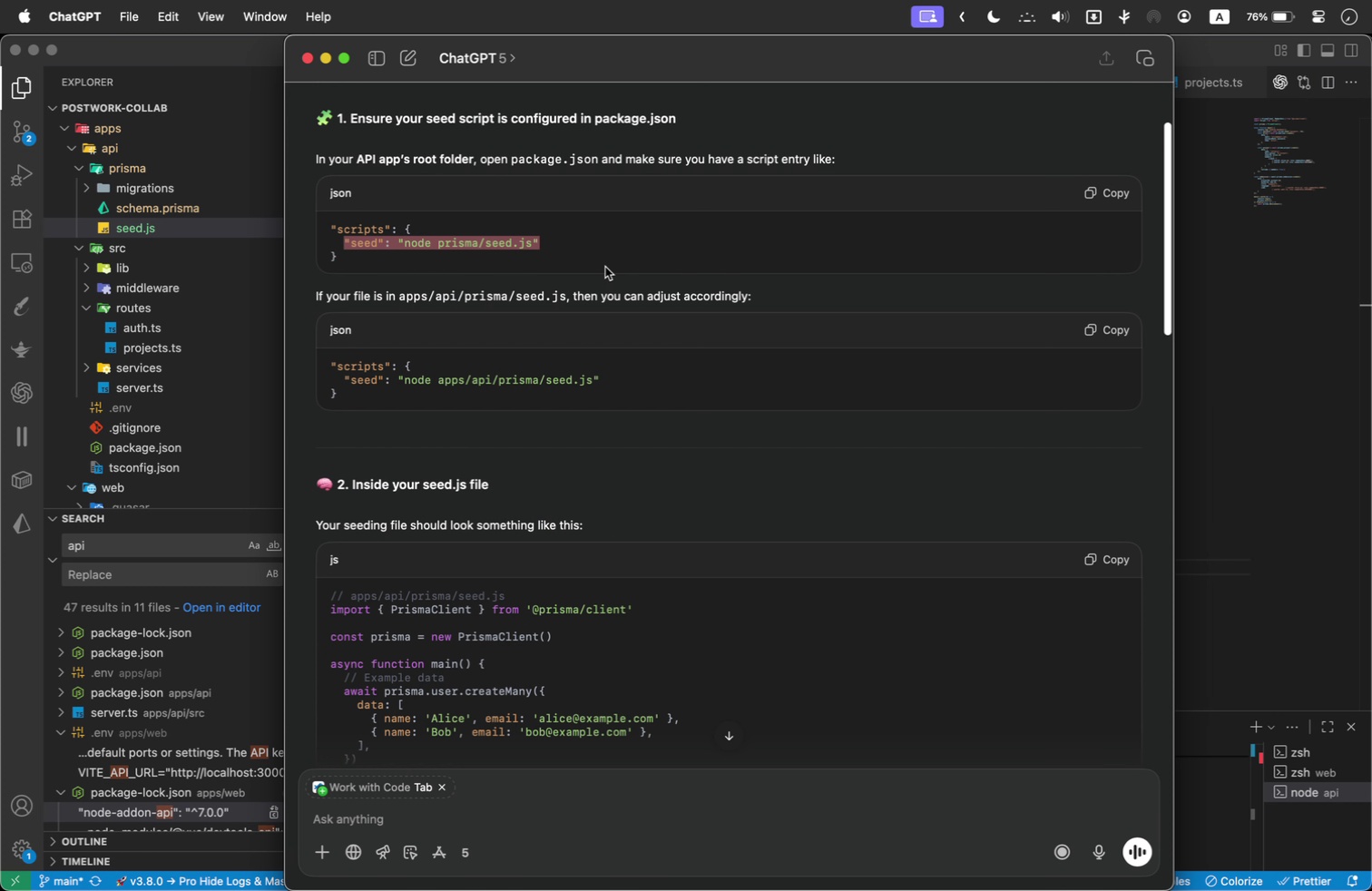 
key(Meta+C)
 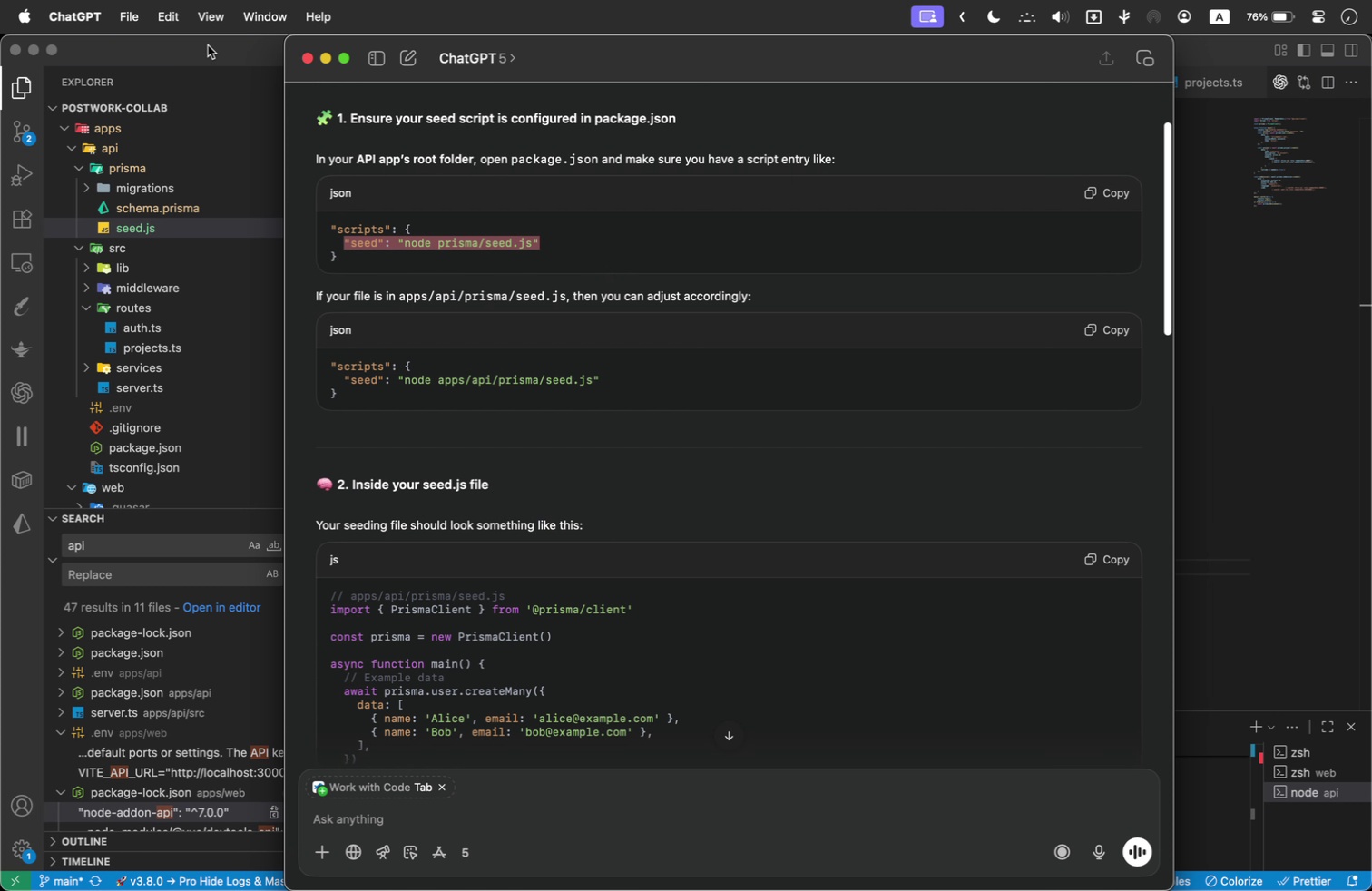 
left_click([208, 45])
 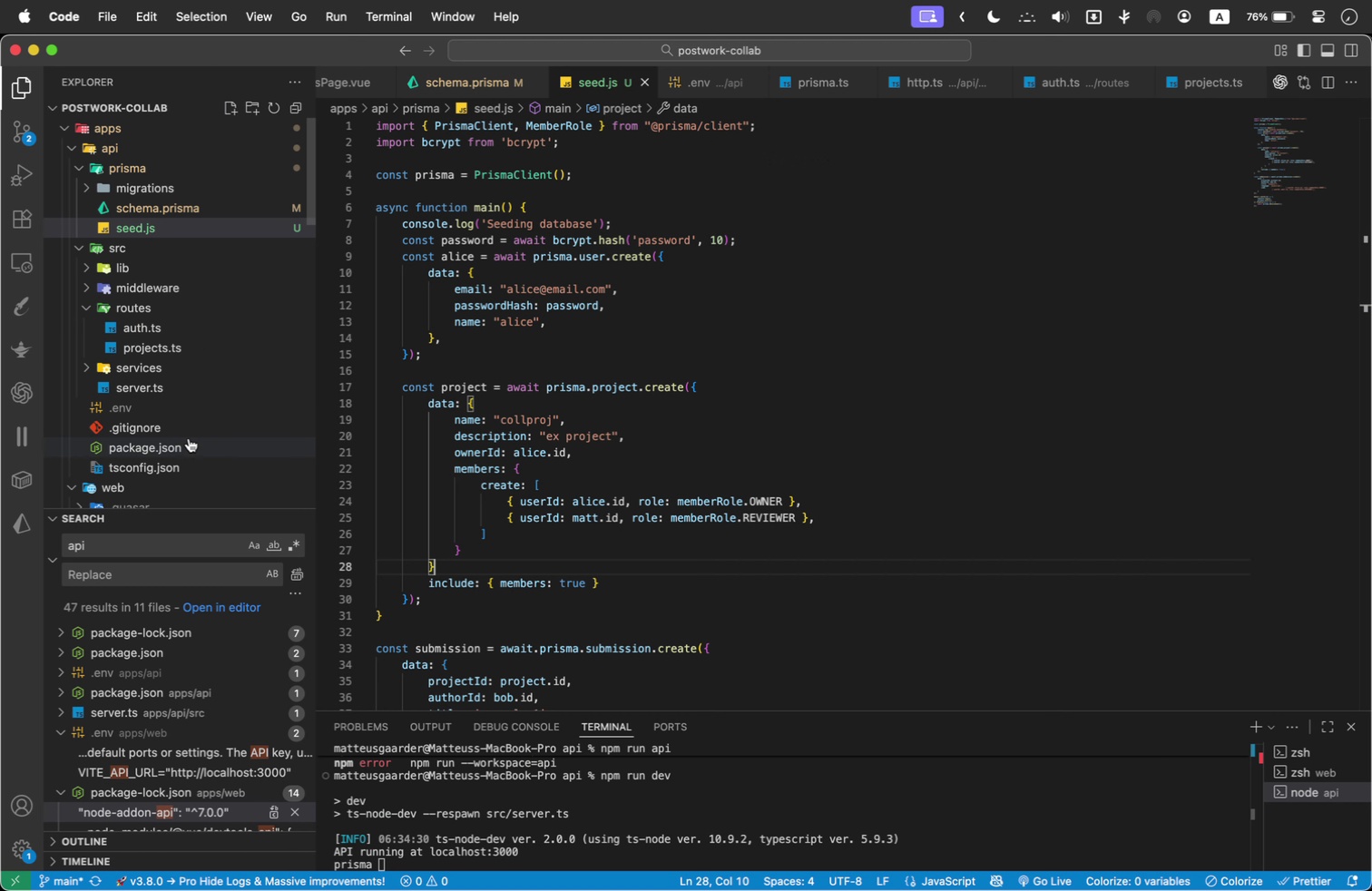 
left_click([189, 438])
 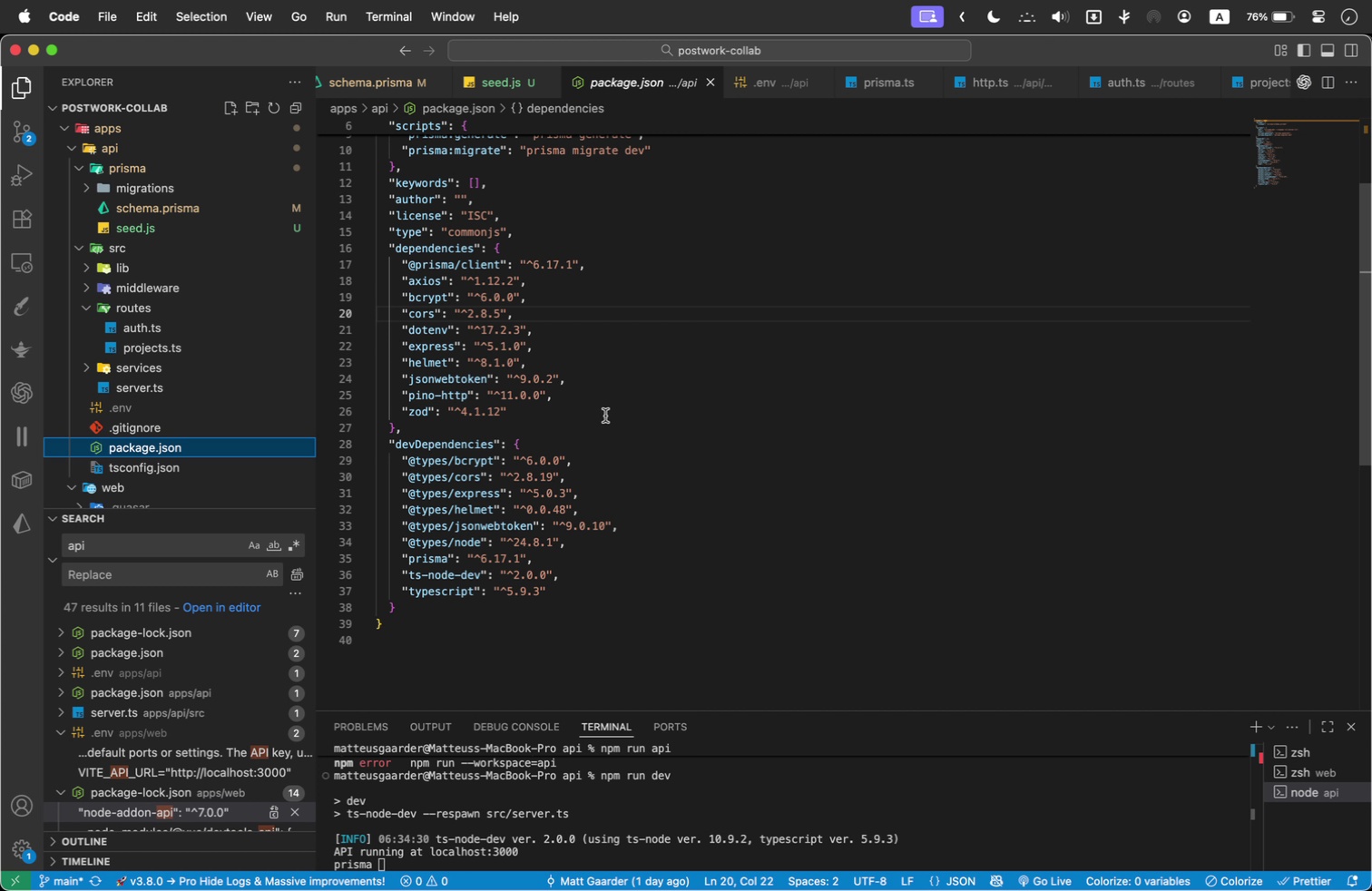 
scroll: coordinate [605, 416], scroll_direction: up, amount: 3.0
 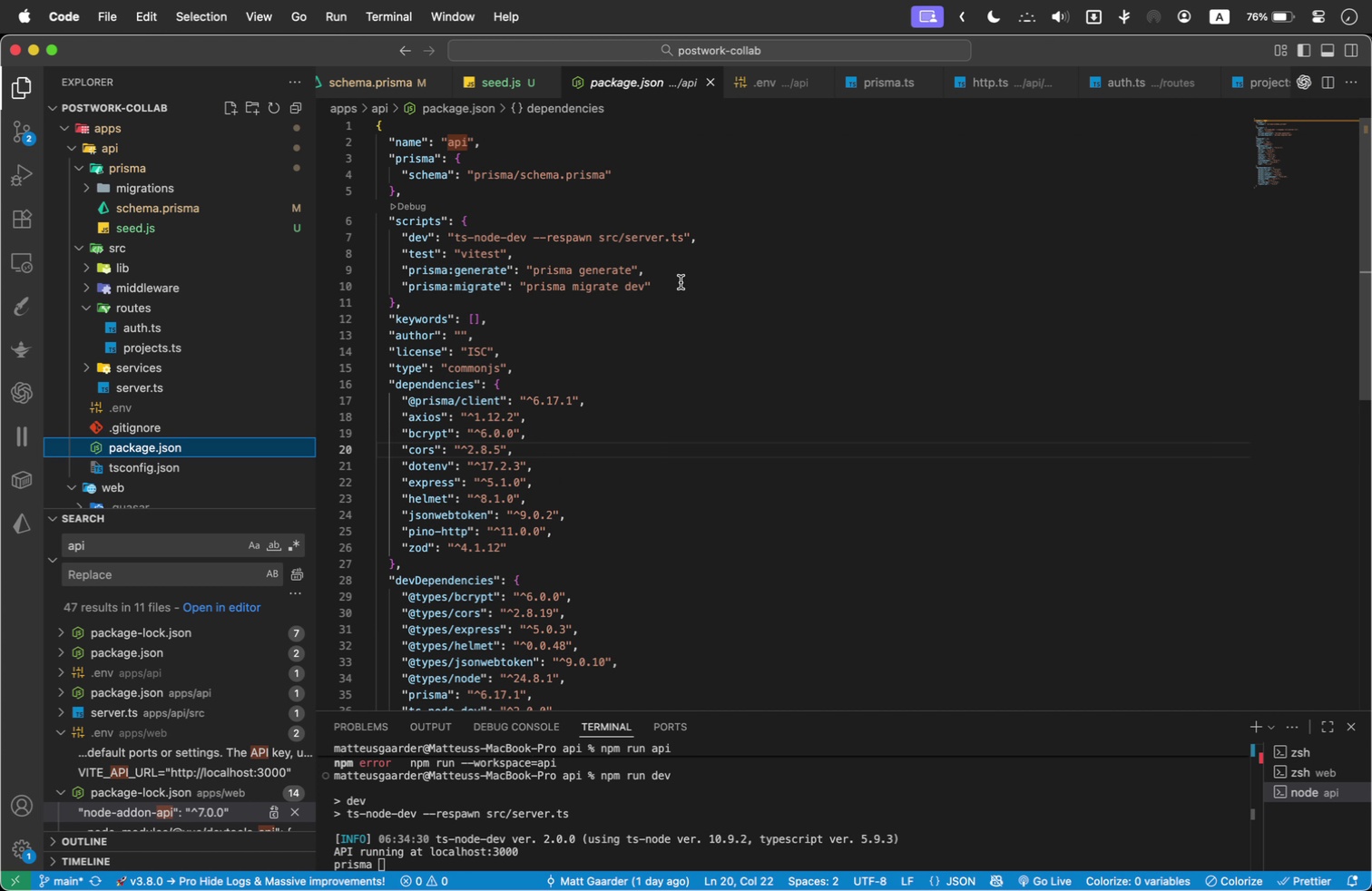 
left_click([681, 282])
 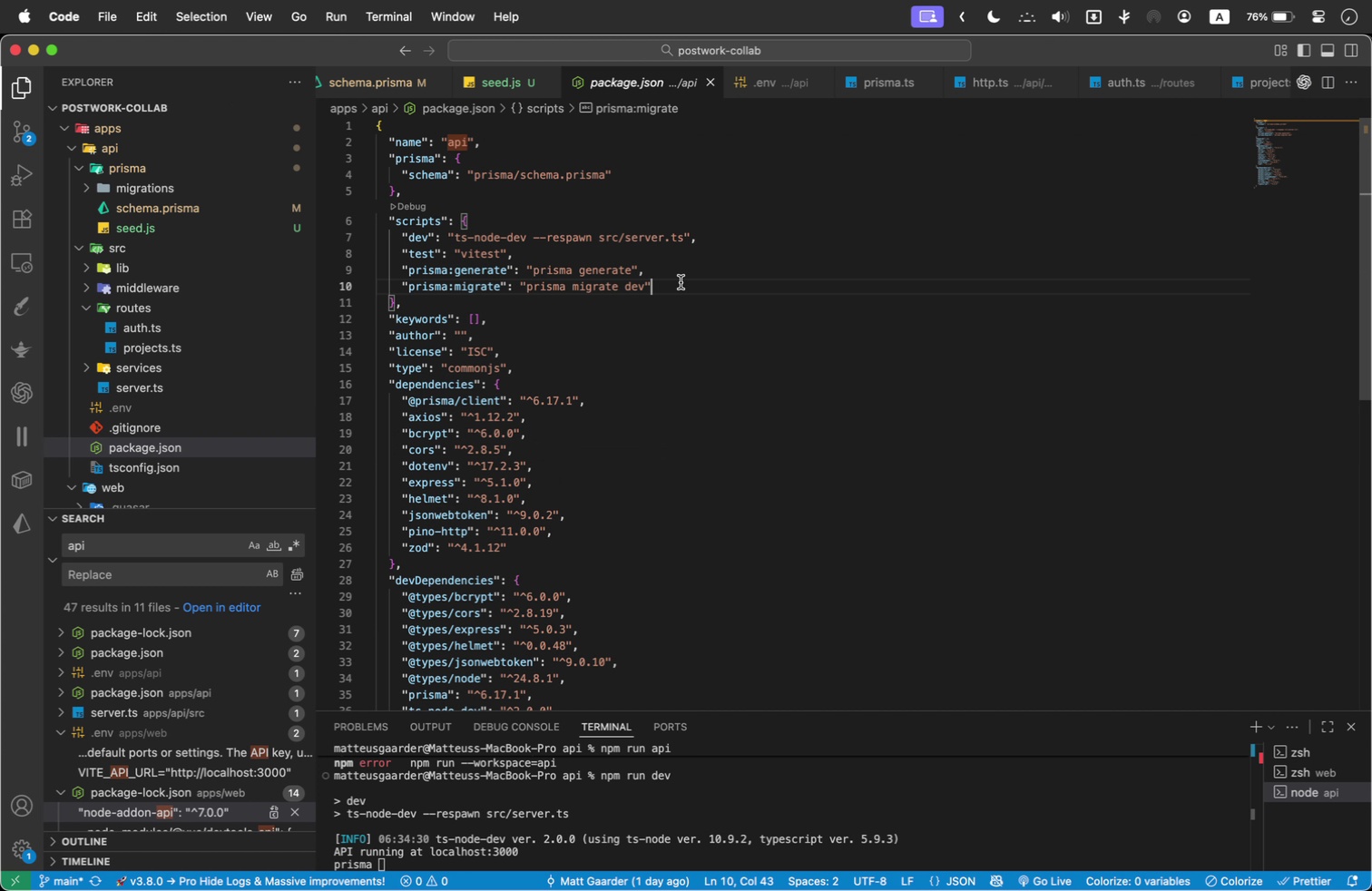 
key(Comma)
 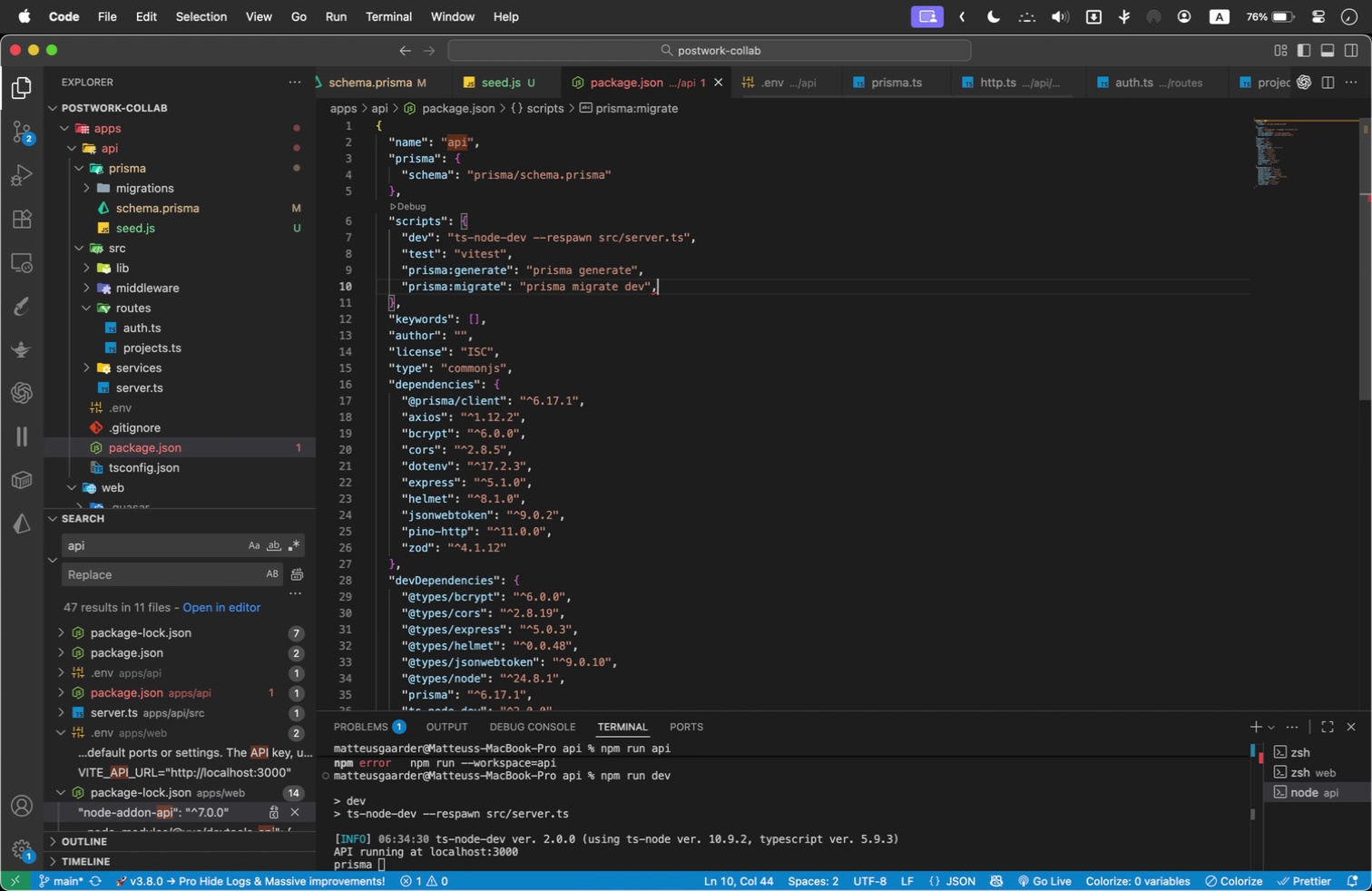 
key(Enter)
 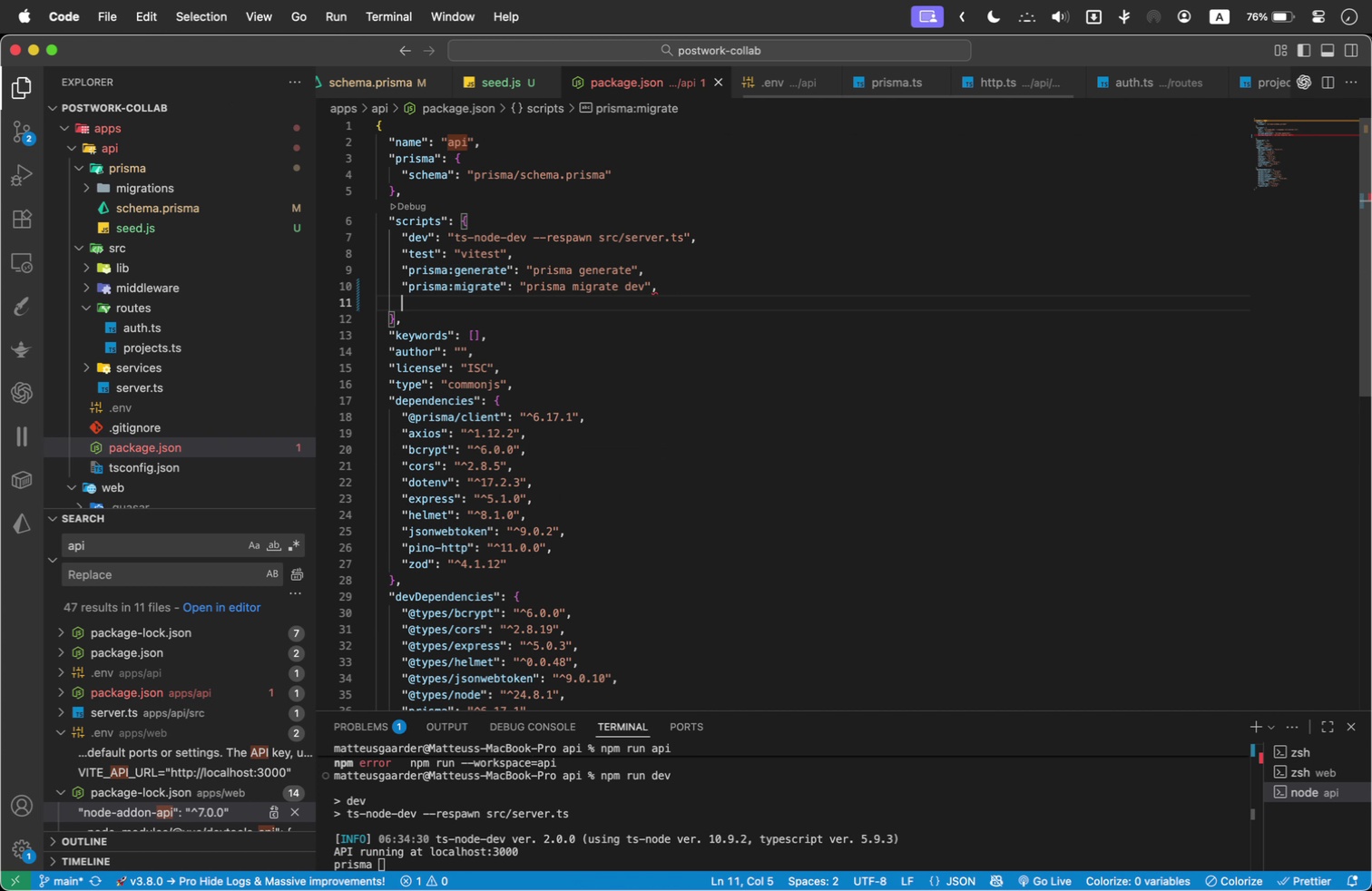 
key(Meta+V)
 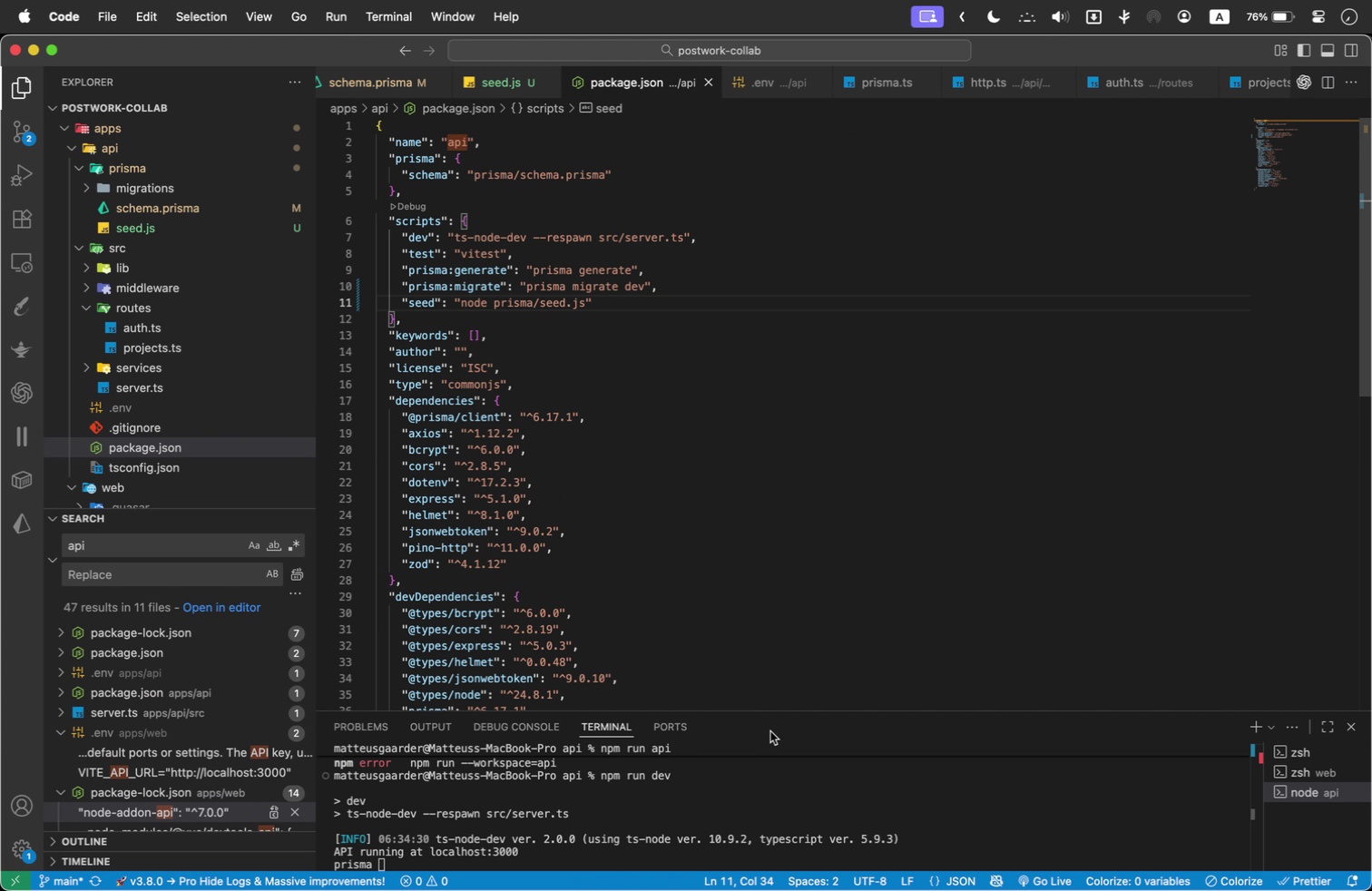 
left_click([784, 800])
 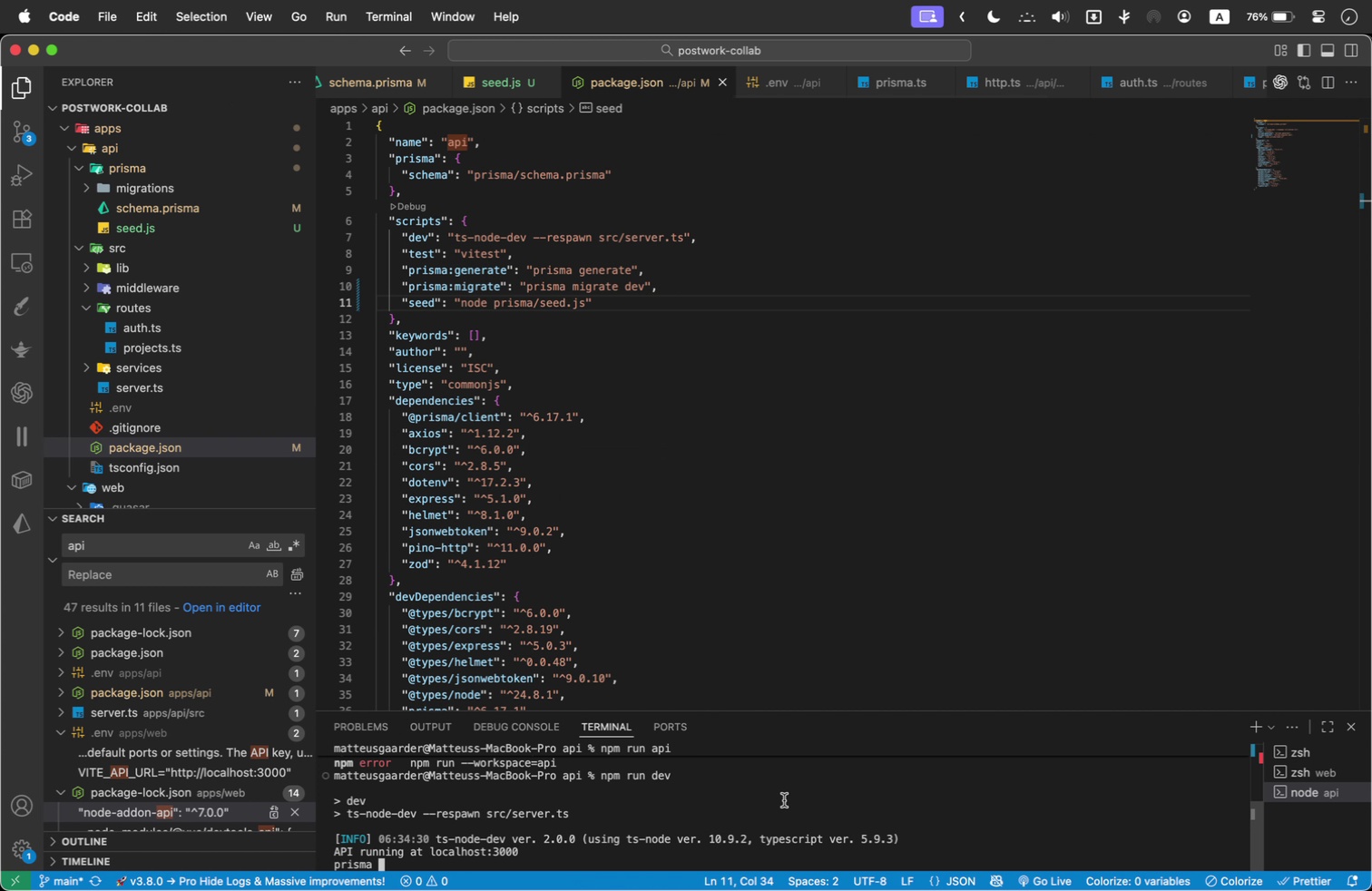 
key(Backspace)
key(Backspace)
key(Backspace)
key(Backspace)
key(Backspace)
key(Backspace)
key(Backspace)
type(npm run seed)
 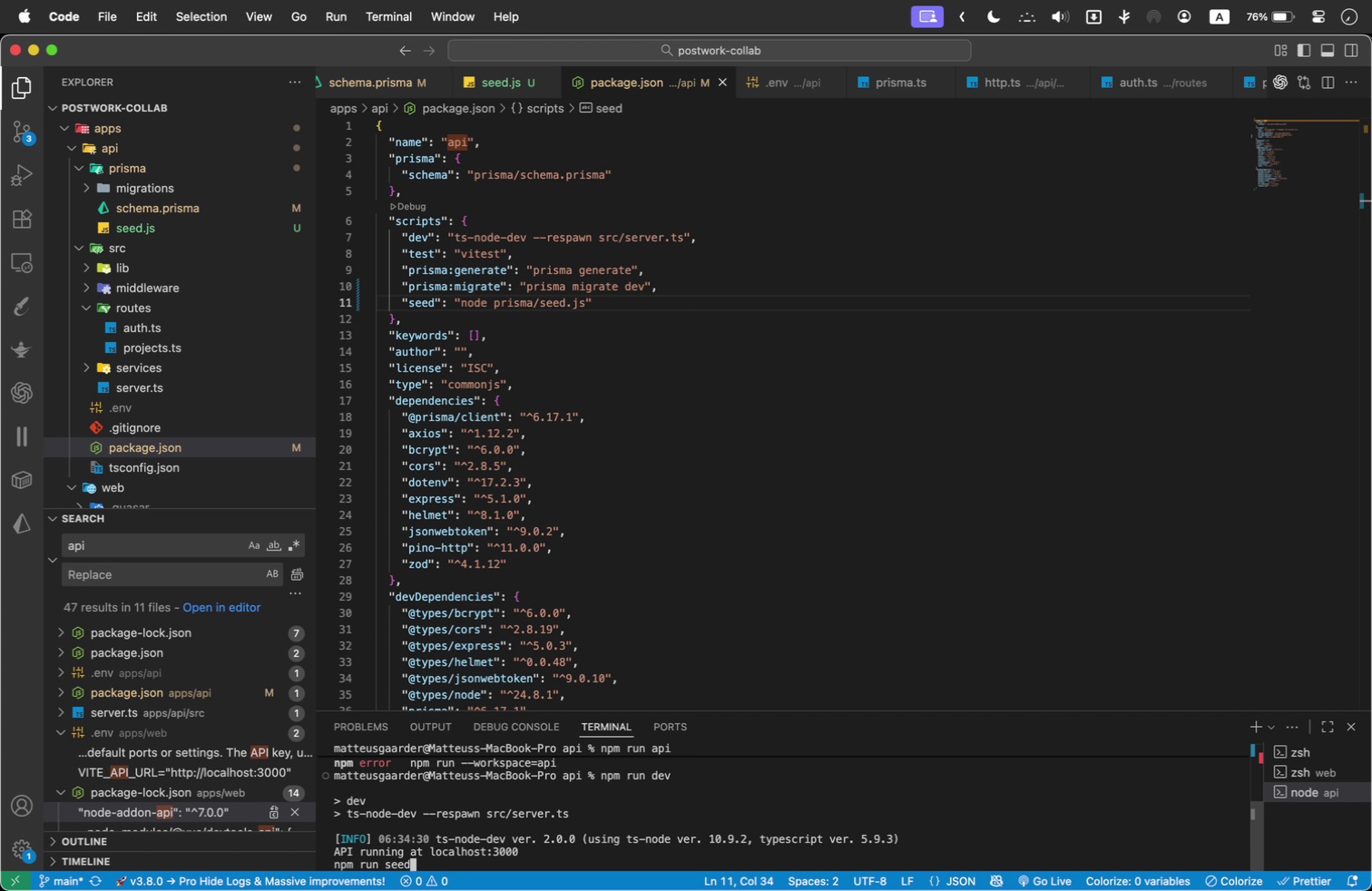 
key(Enter)
 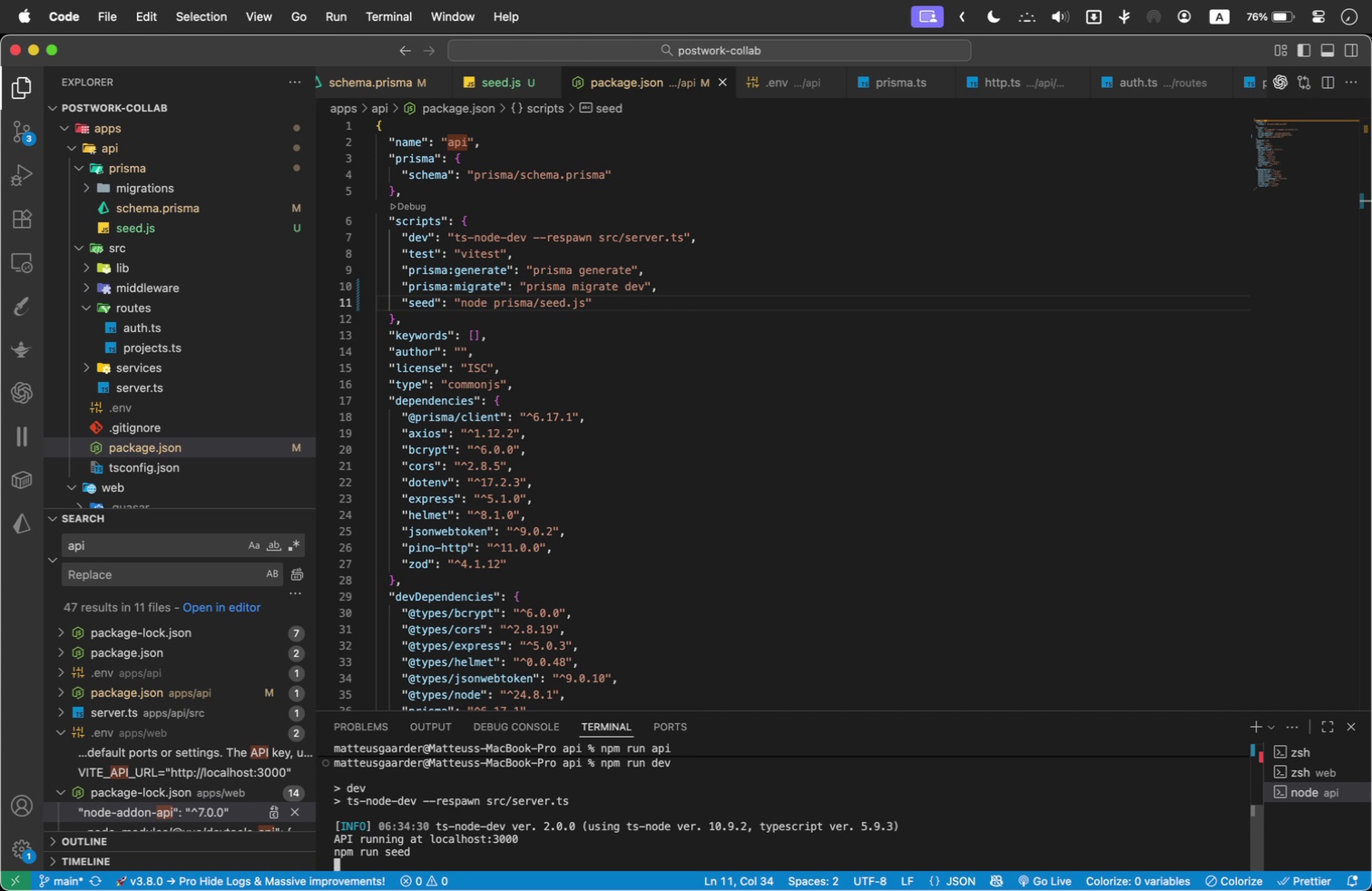 
key(Backspace)
 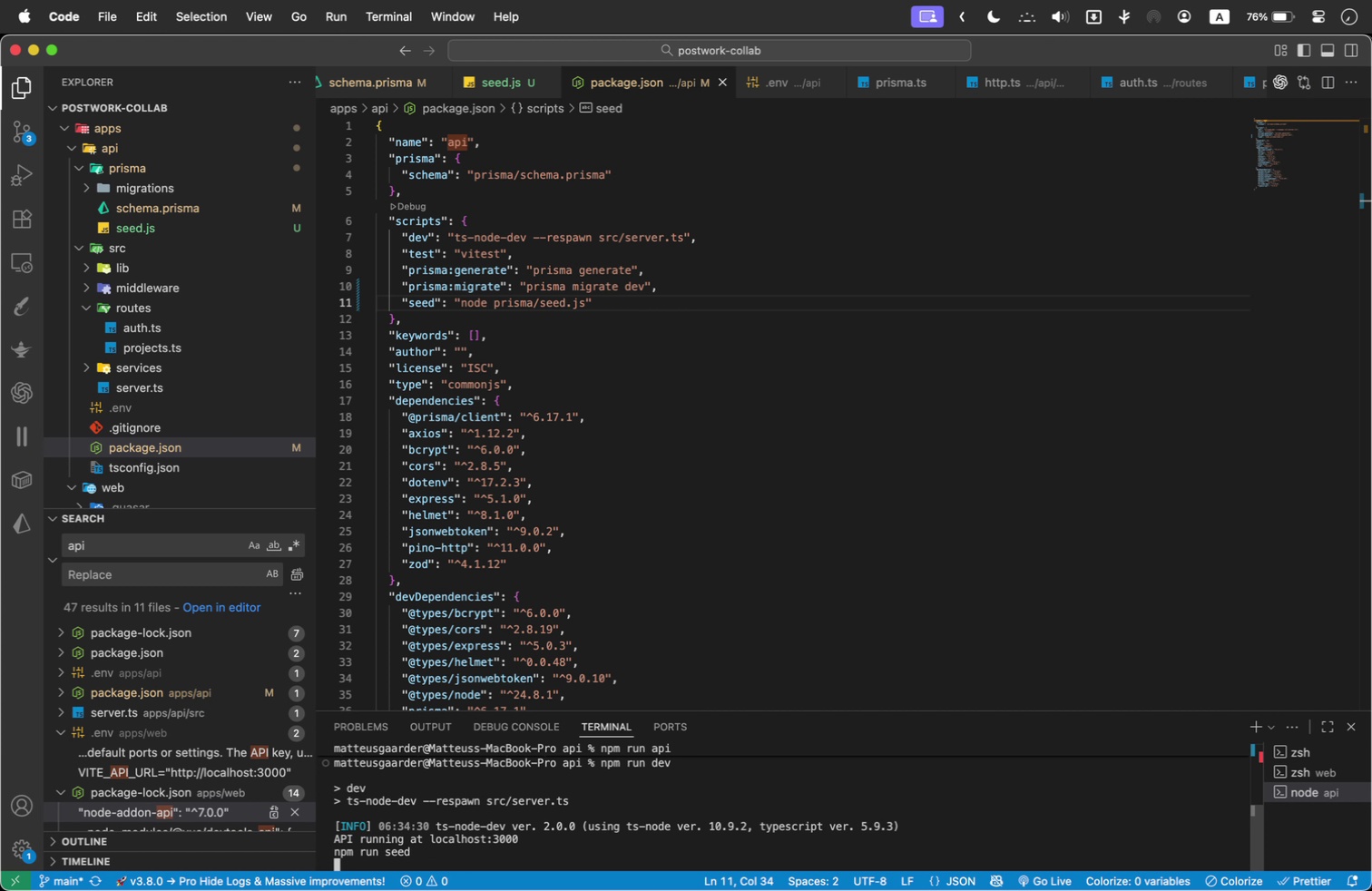 
key(Backspace)
 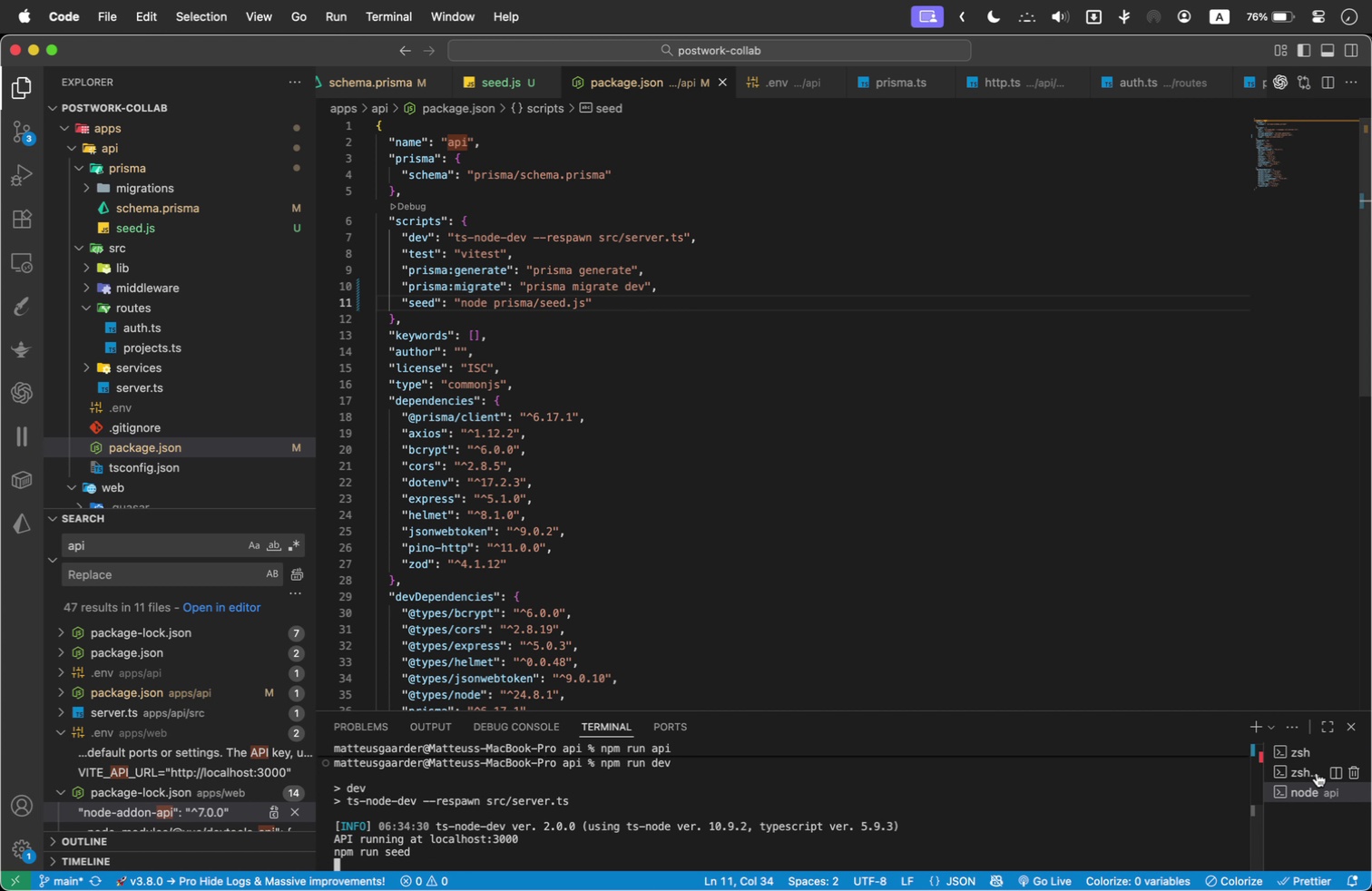 
left_click([1302, 751])
 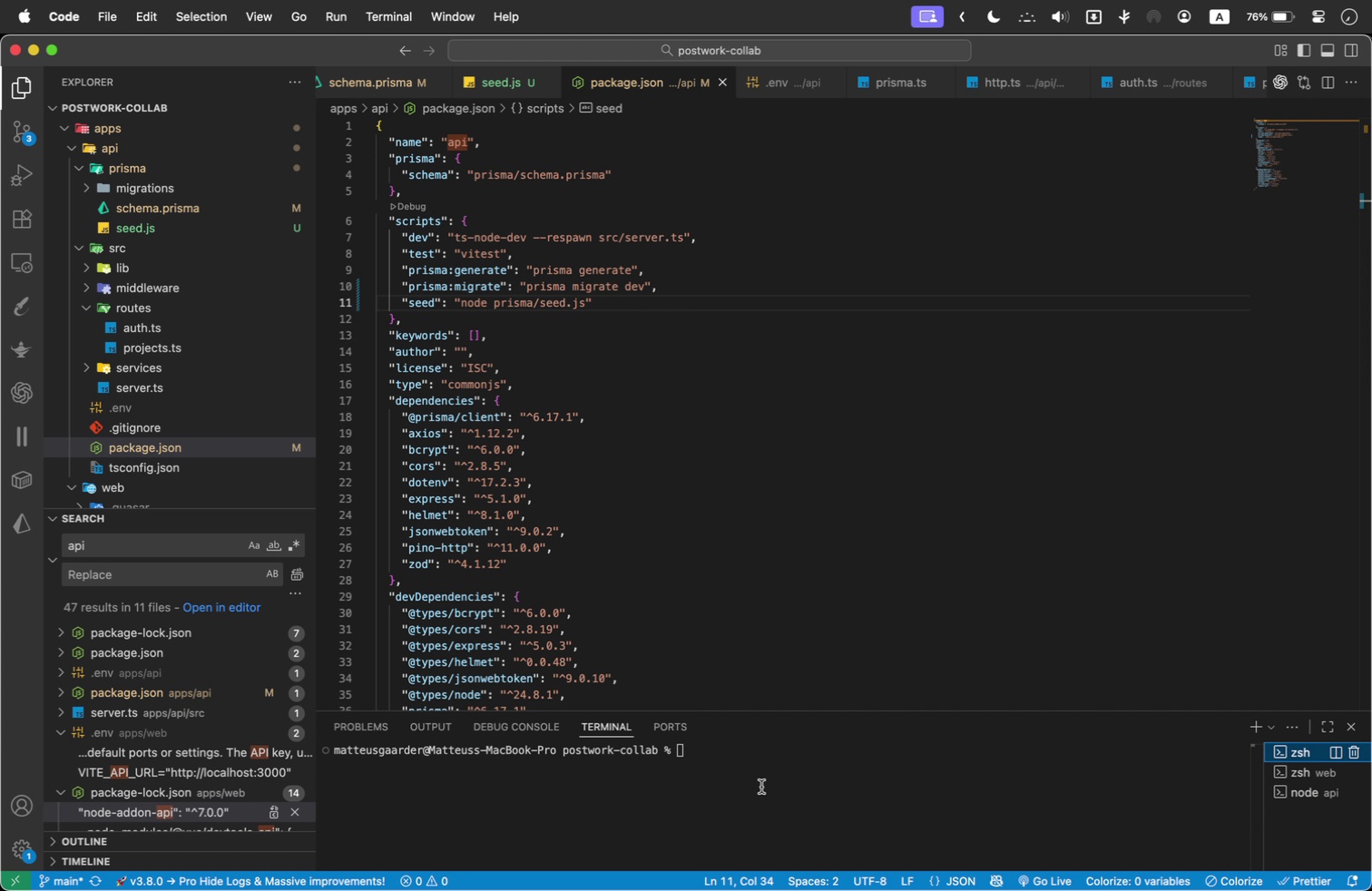 
double_click([761, 787])
 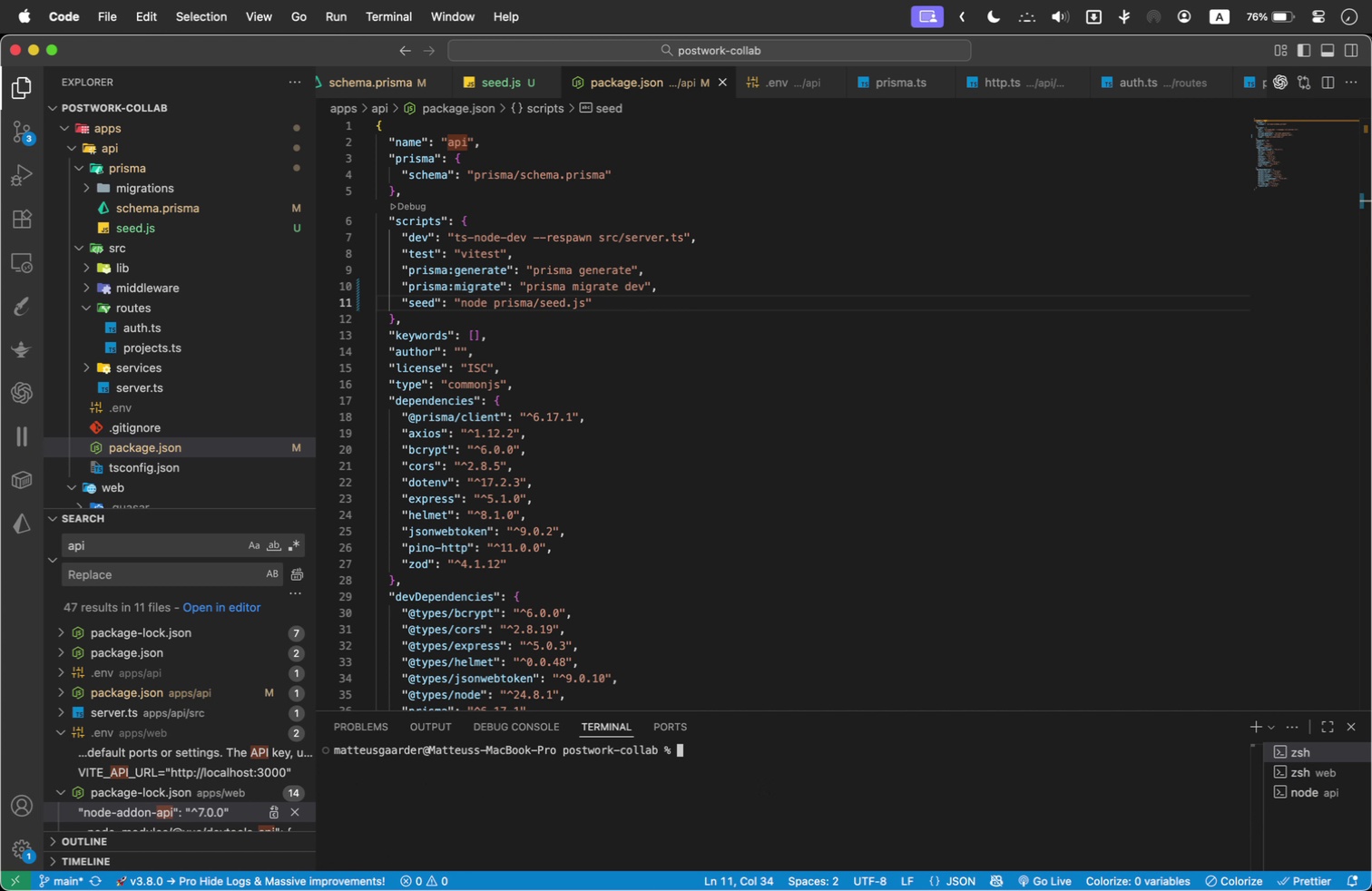 
type(npm run seed)
 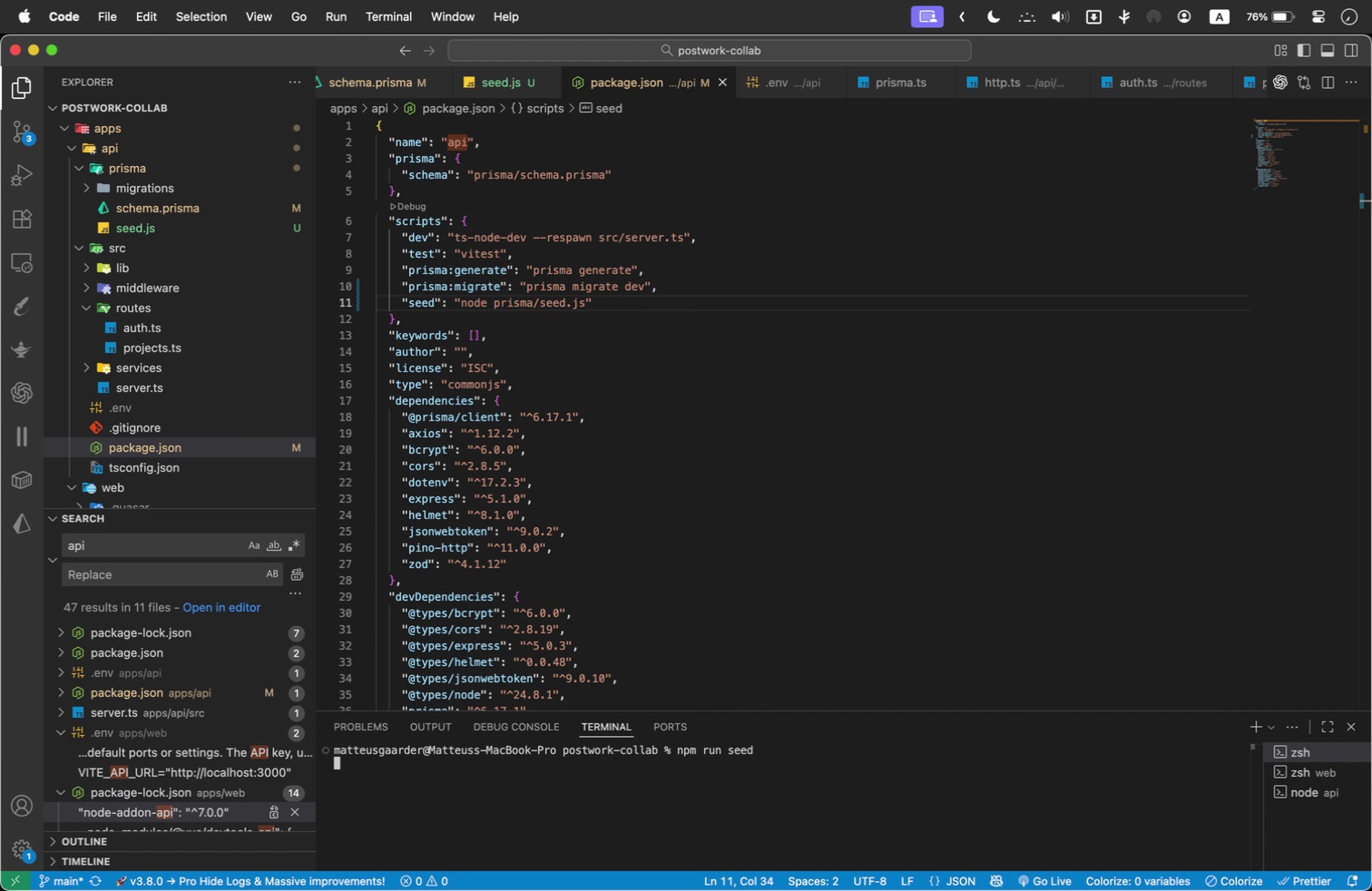 
key(Enter)
 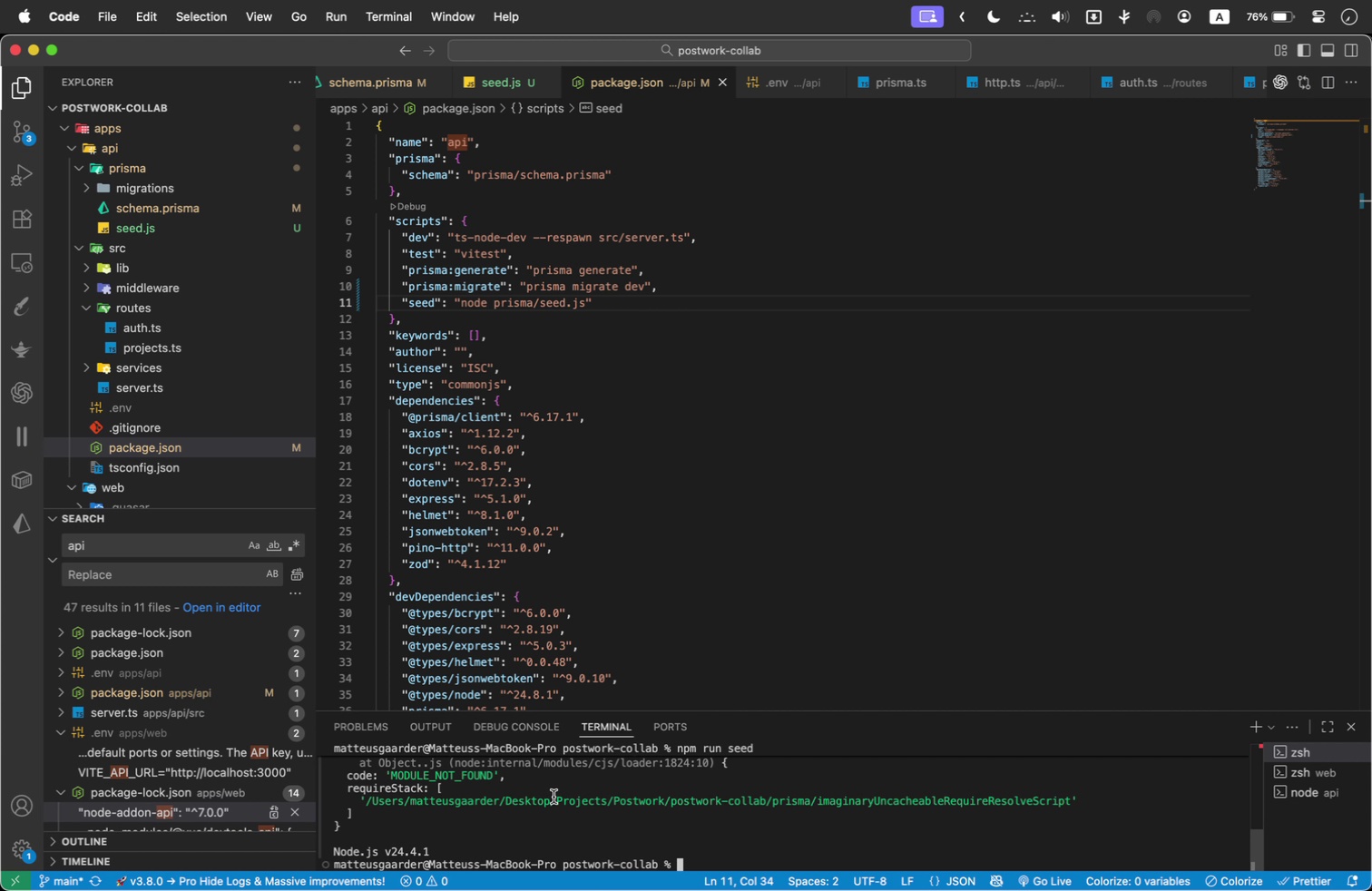 
scroll: coordinate [554, 797], scroll_direction: up, amount: 2.0
 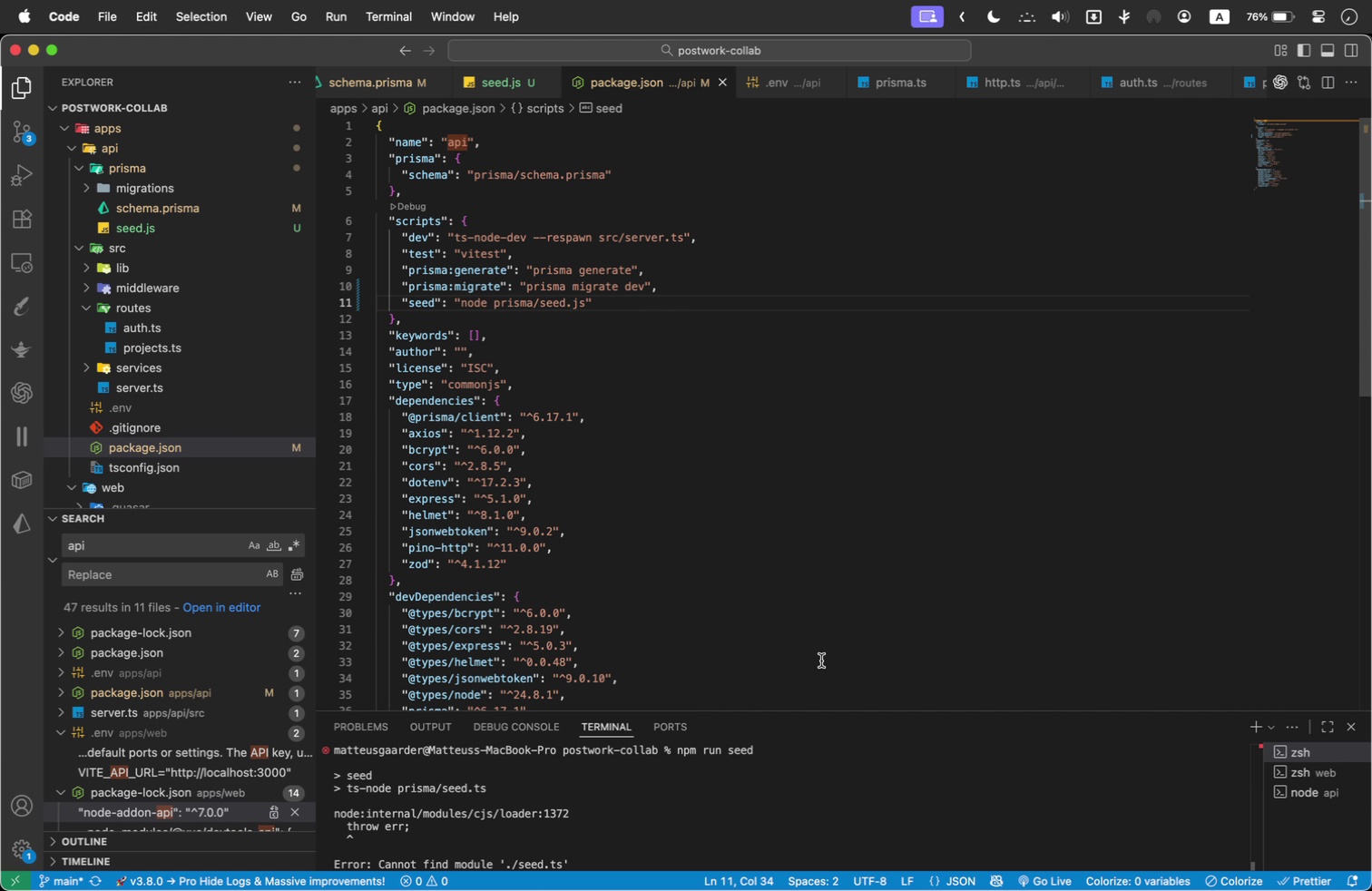 
wait(13.08)
 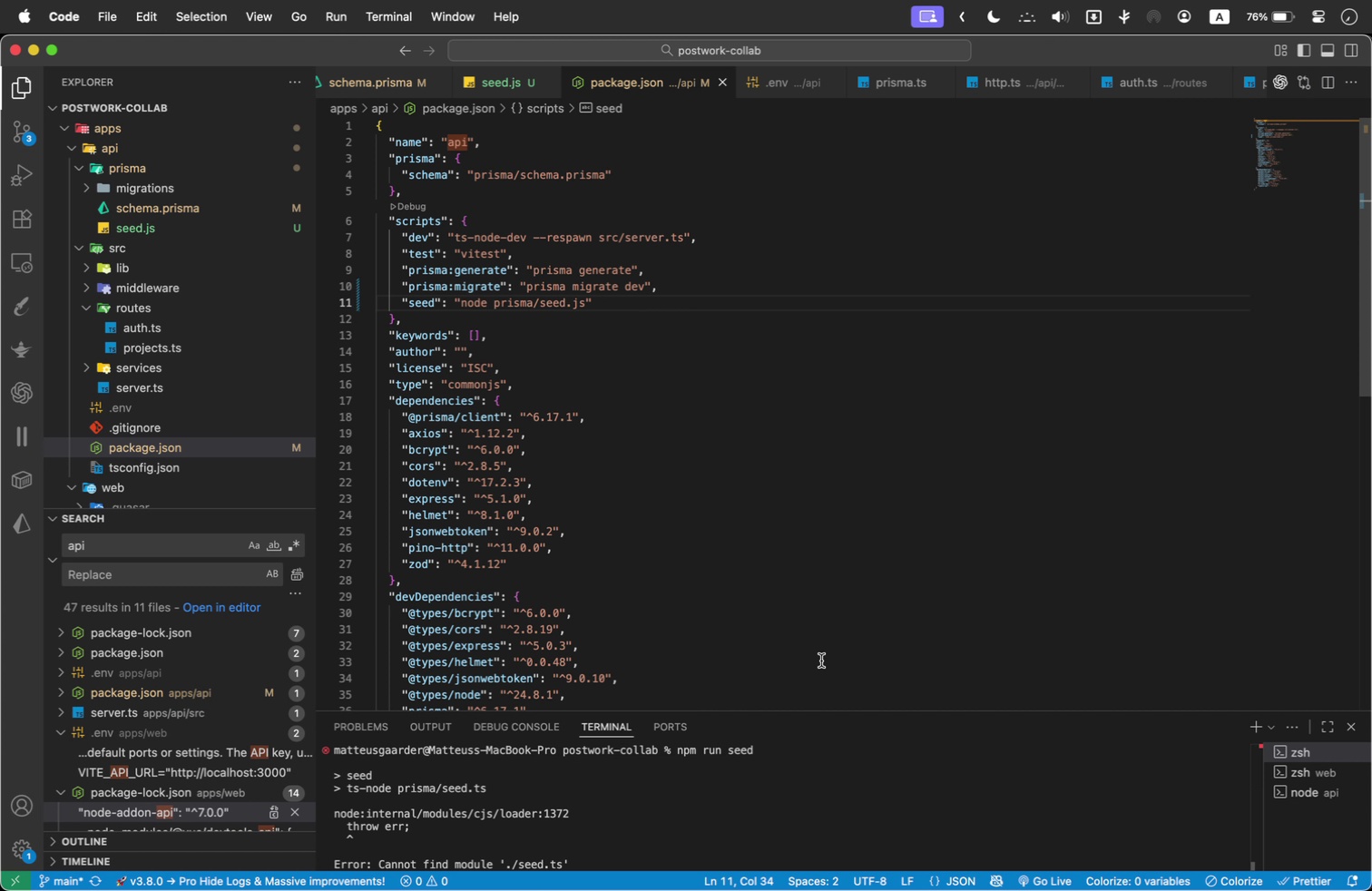 
right_click([165, 226])
 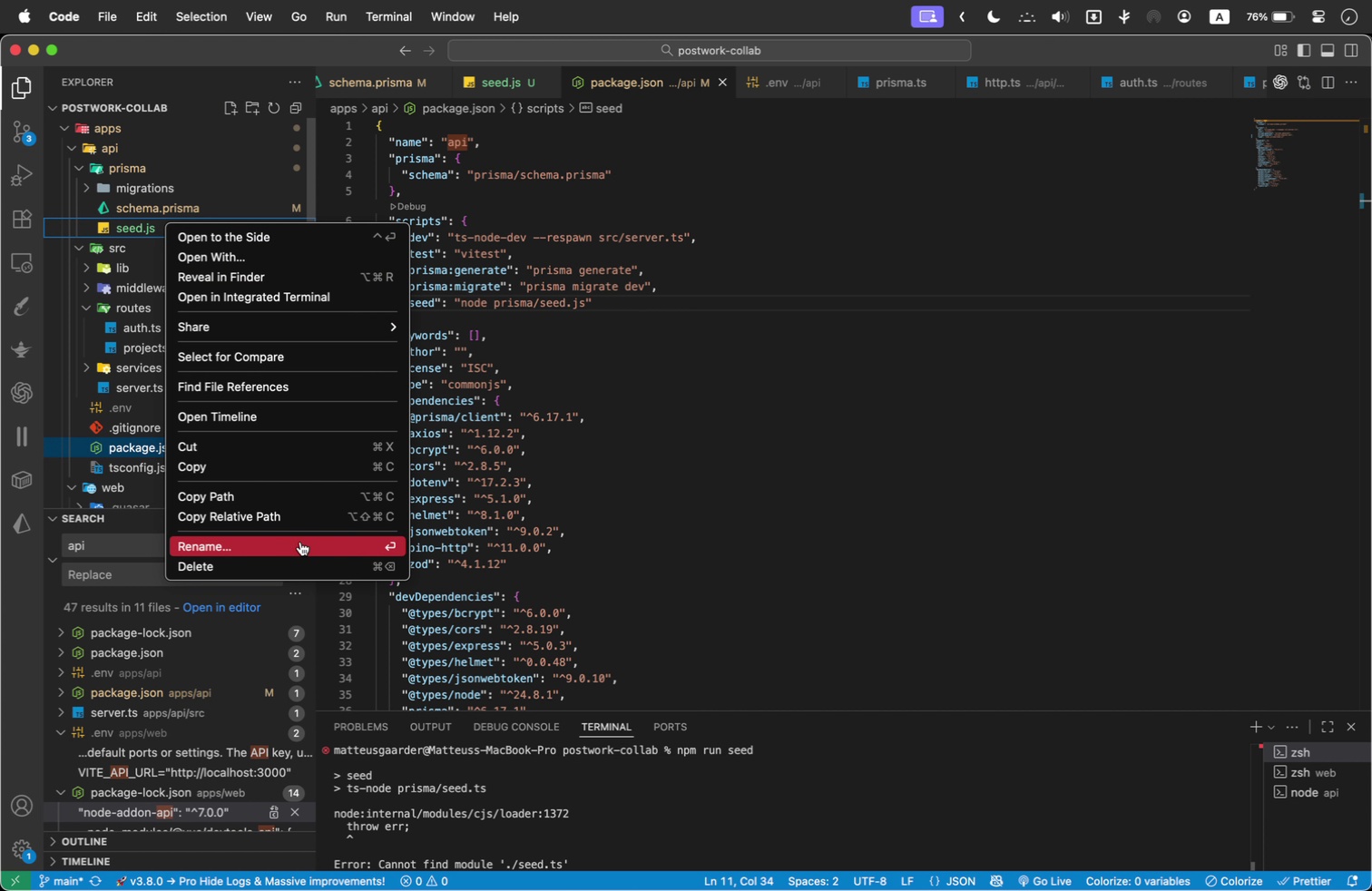 
left_click([300, 542])
 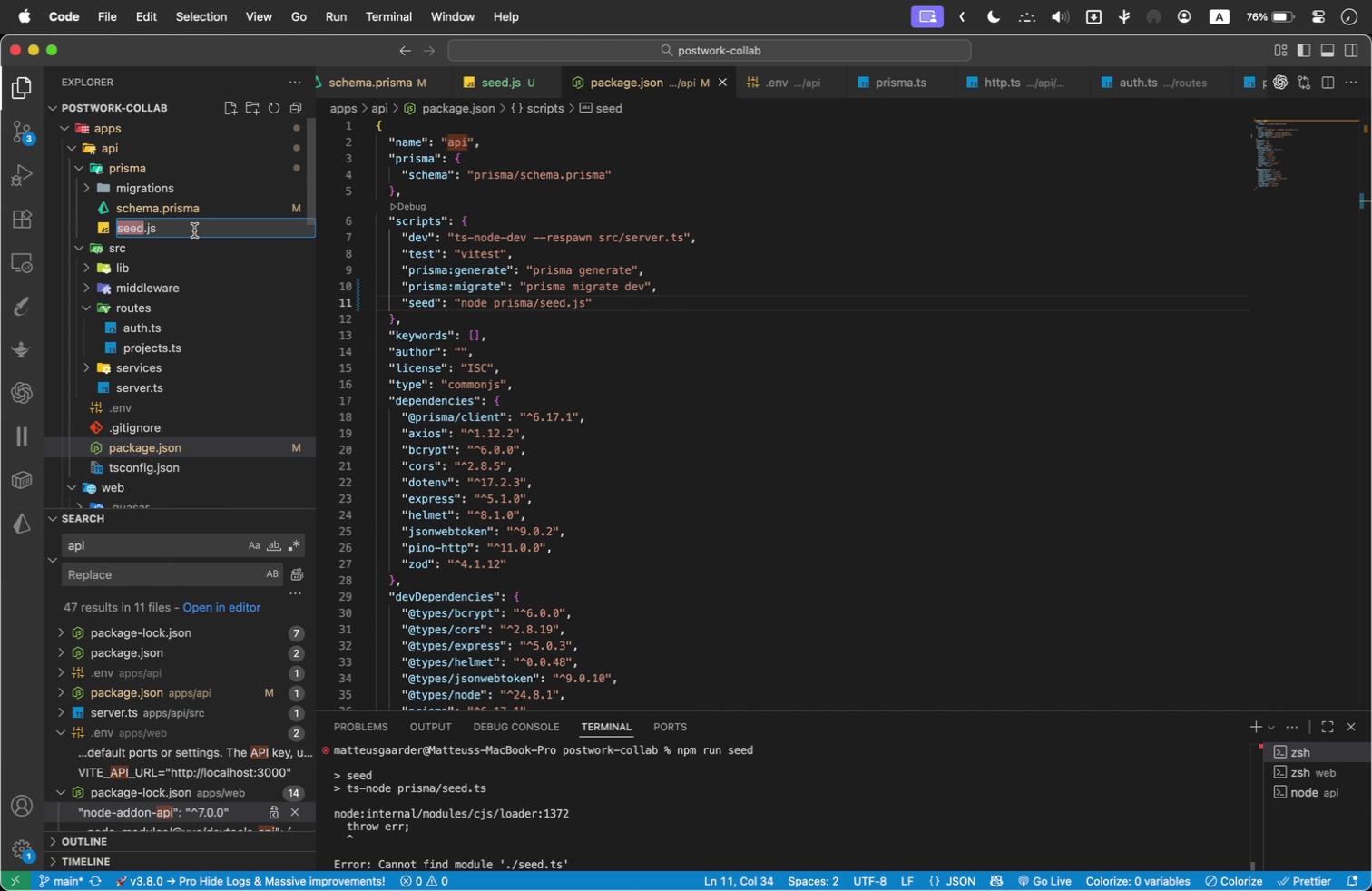 
left_click([194, 230])
 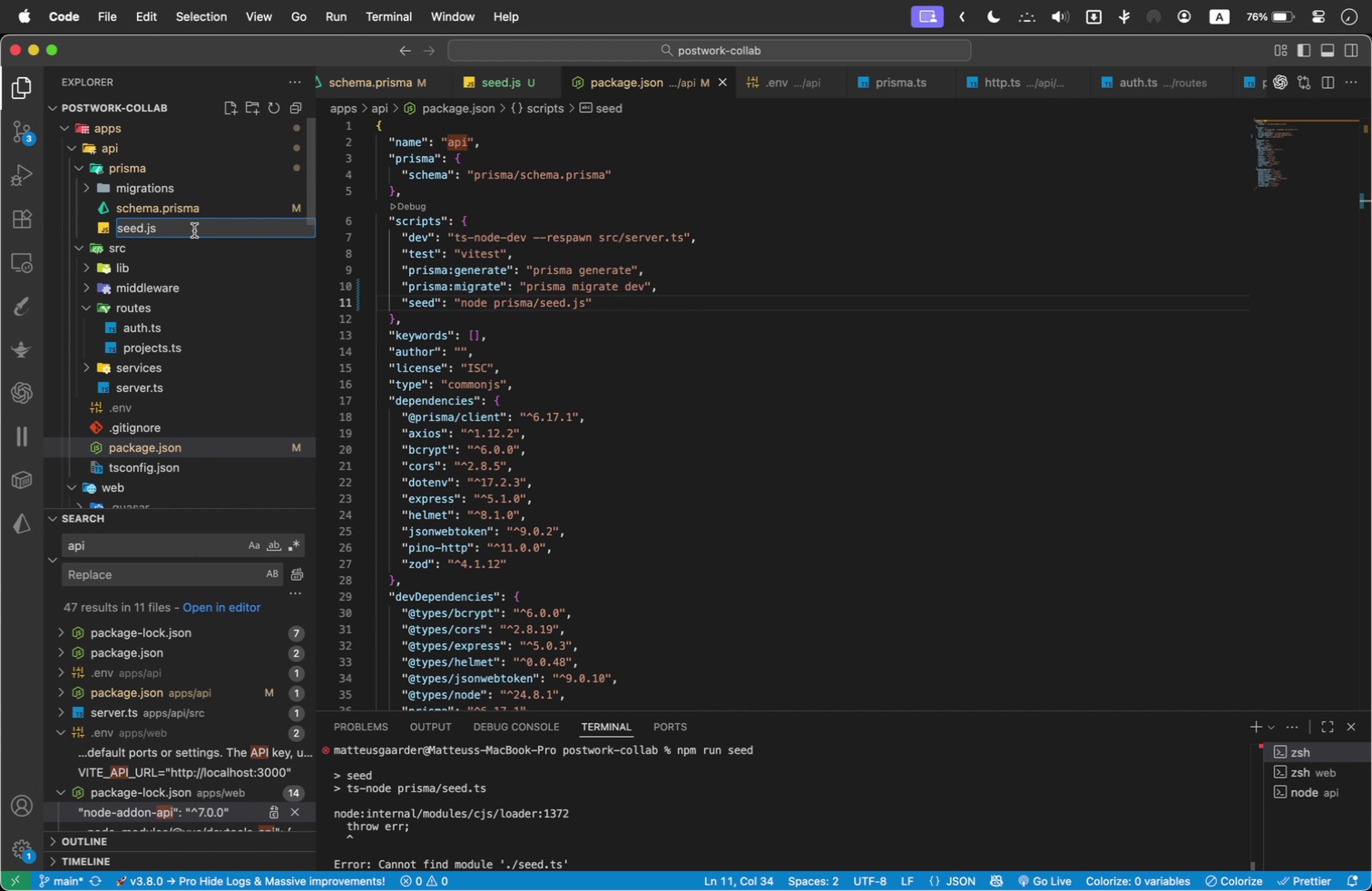 
key(Backspace)
key(Backspace)
type(ts)
 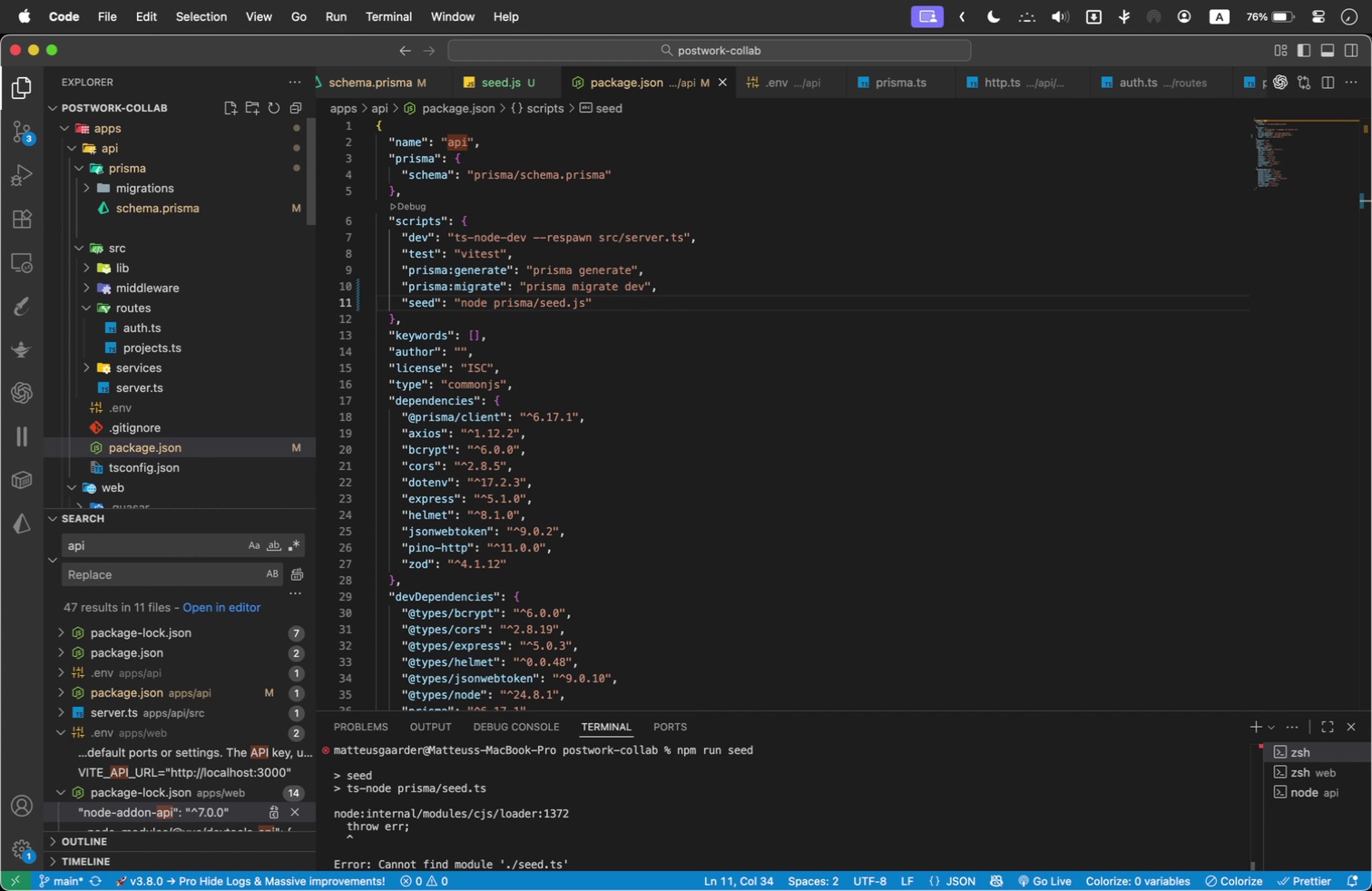 
key(Enter)
 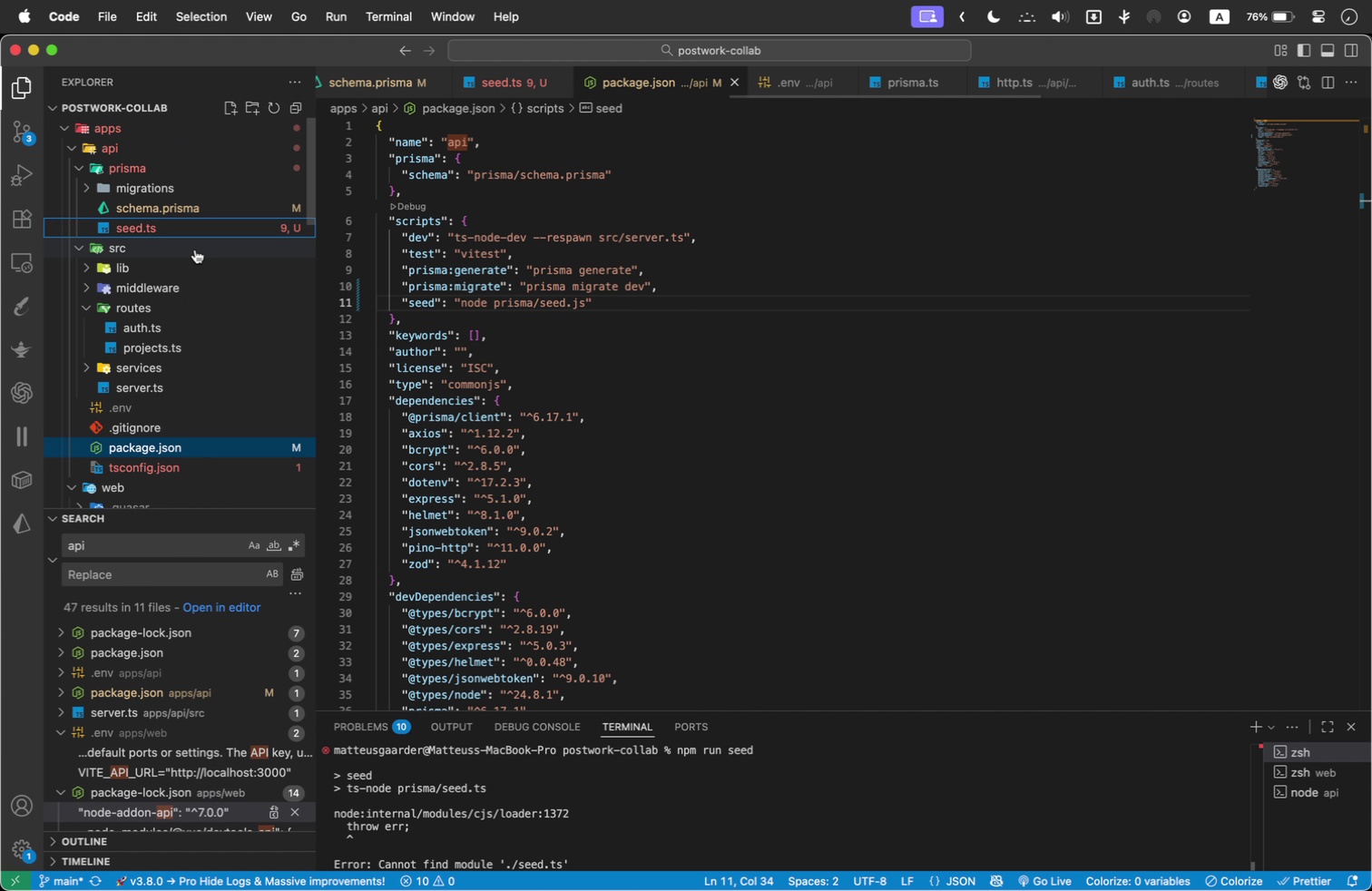 
left_click([175, 228])
 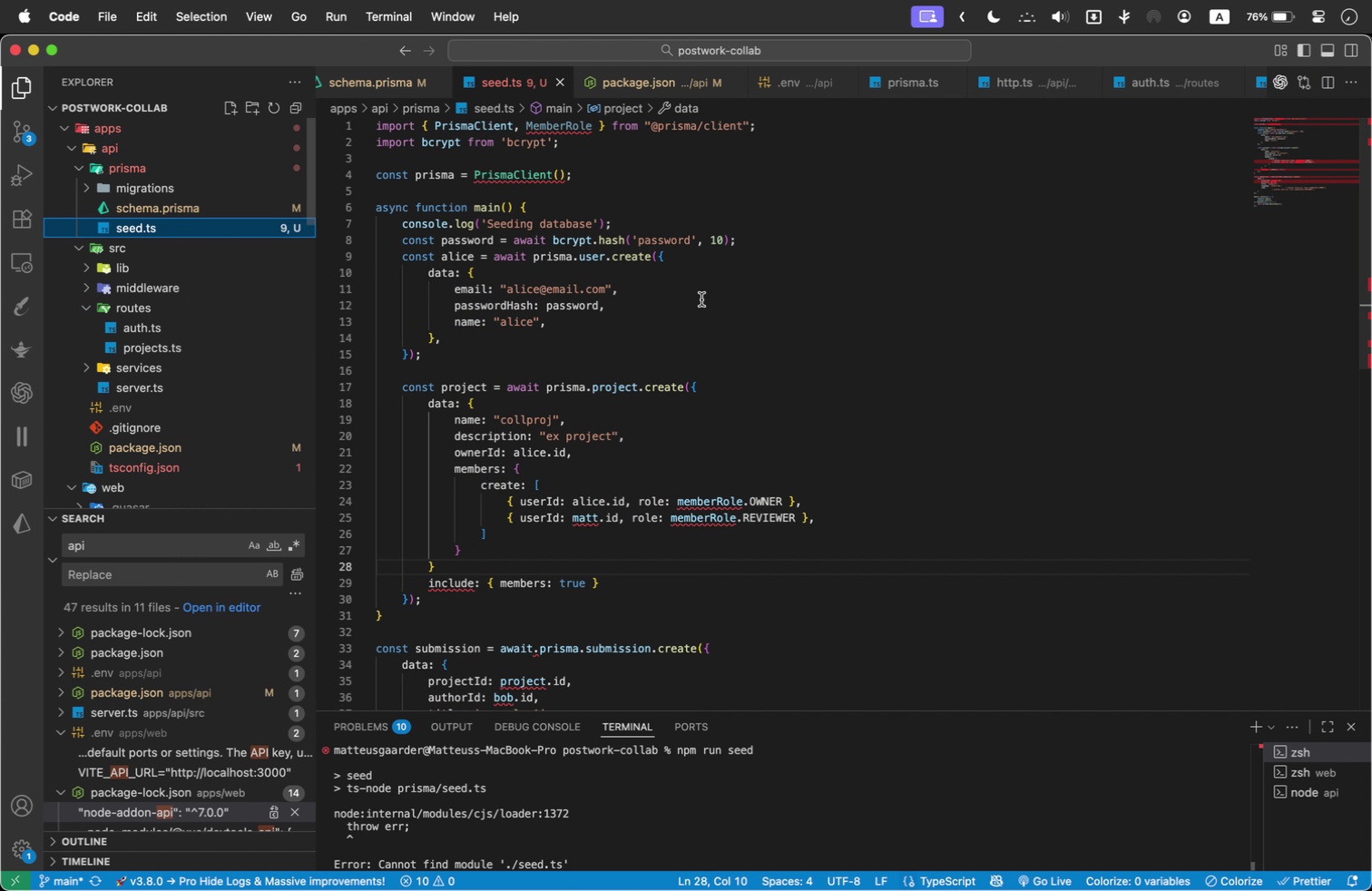 
scroll: coordinate [718, 297], scroll_direction: up, amount: 6.0
 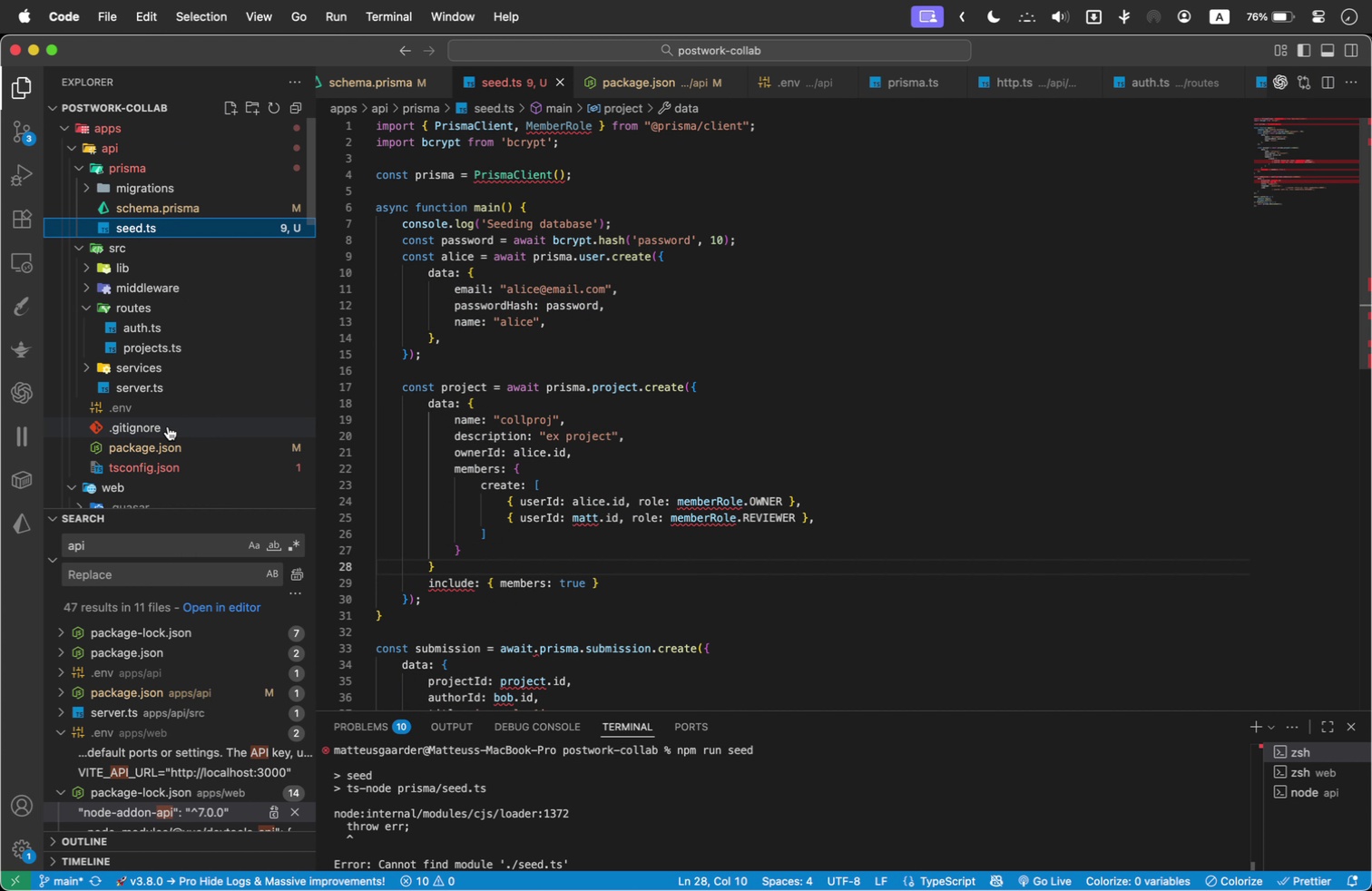 
left_click([170, 470])
 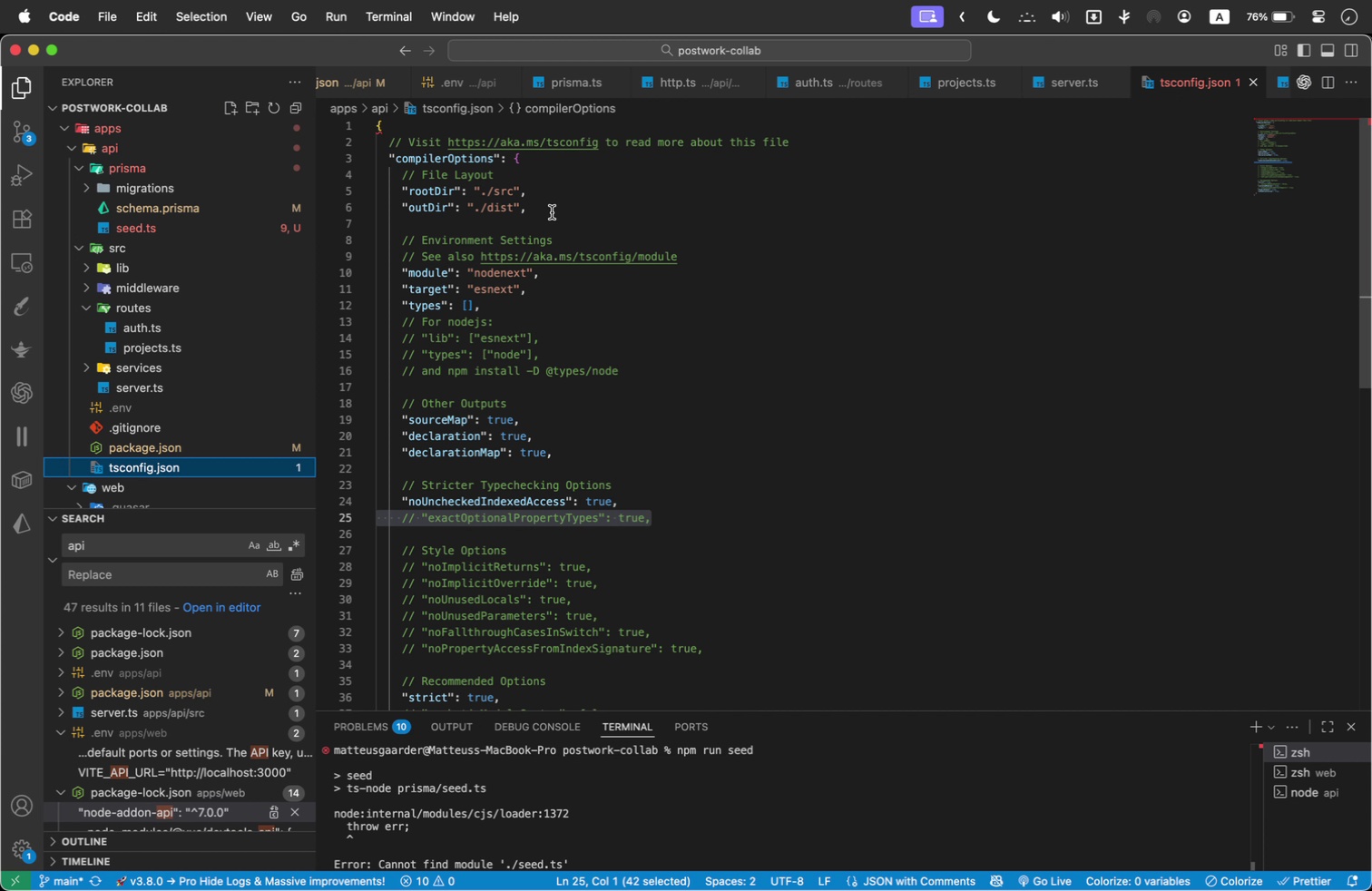 
wait(5.81)
 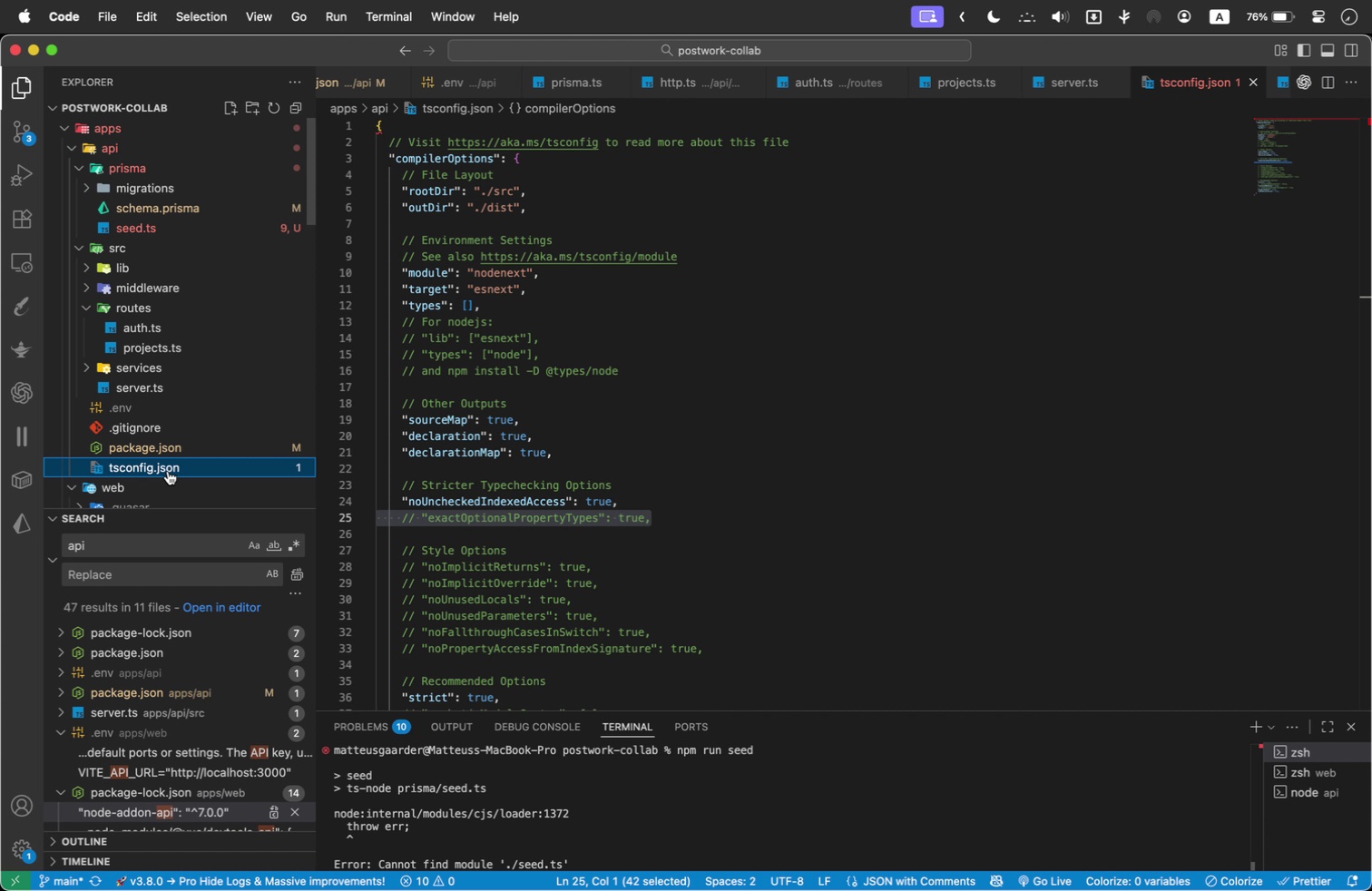 
scroll: coordinate [845, 356], scroll_direction: down, amount: 2.0
 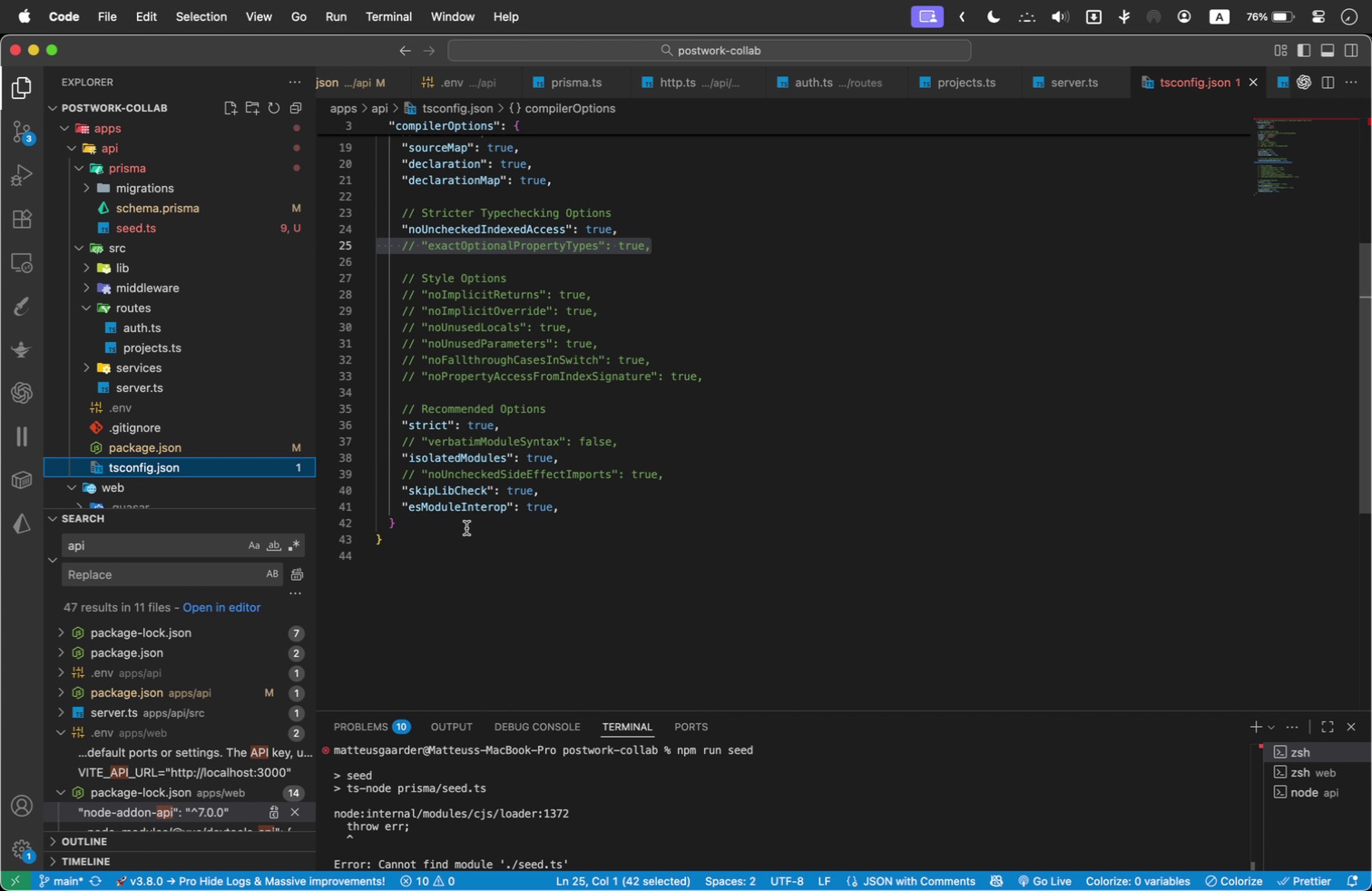 
left_click([466, 528])
 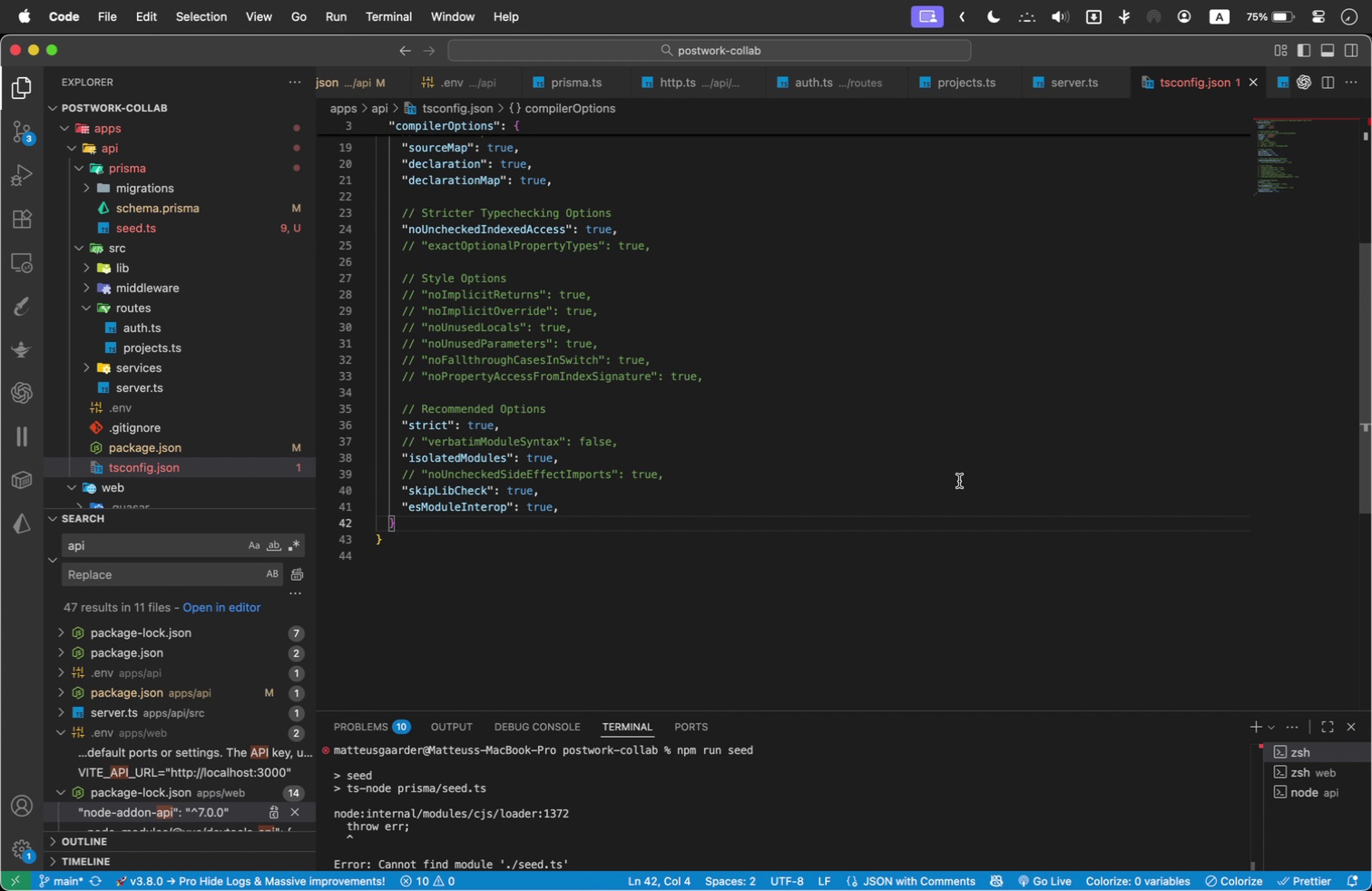 
key(Enter)
 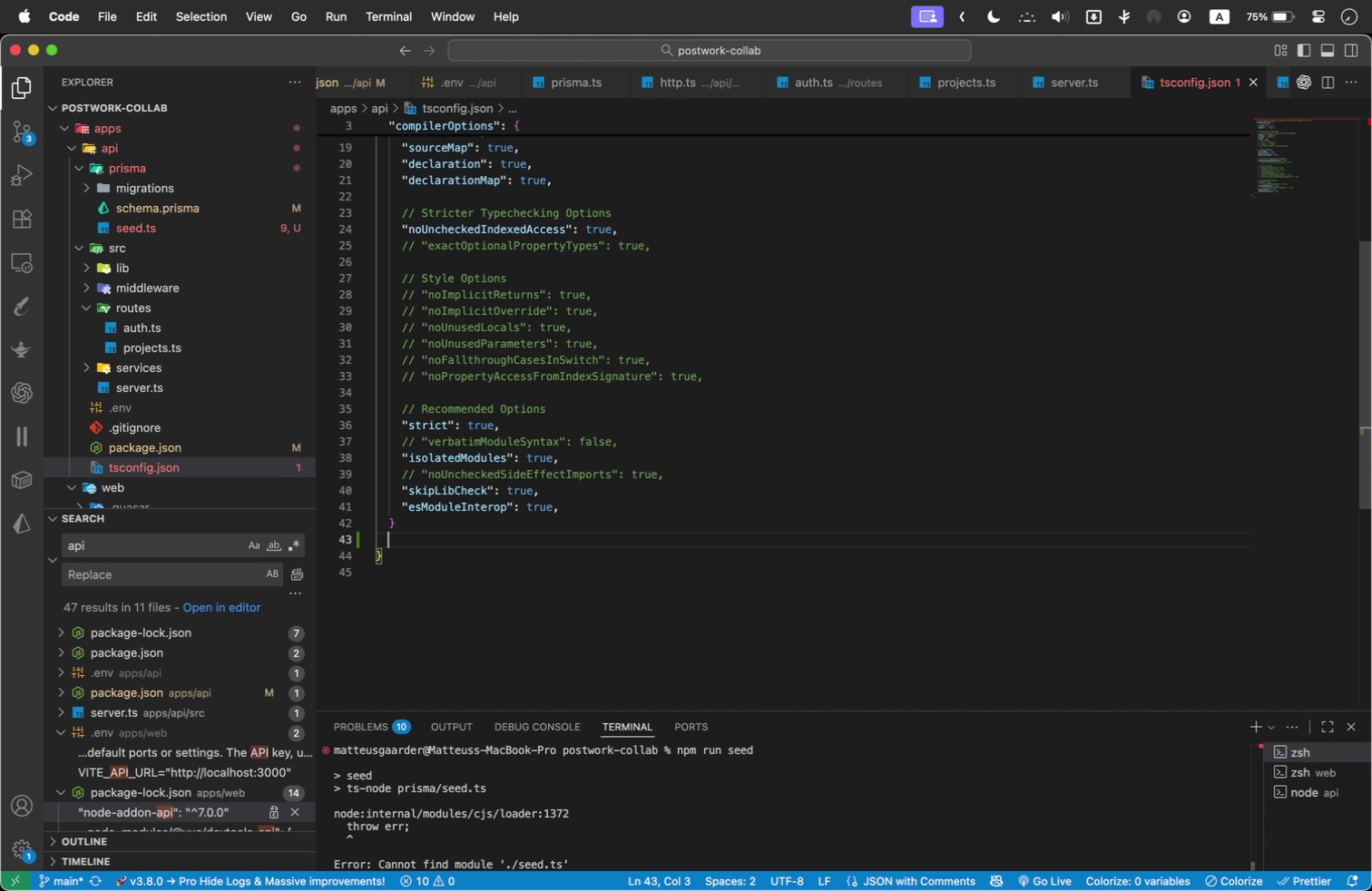 
type(in)
 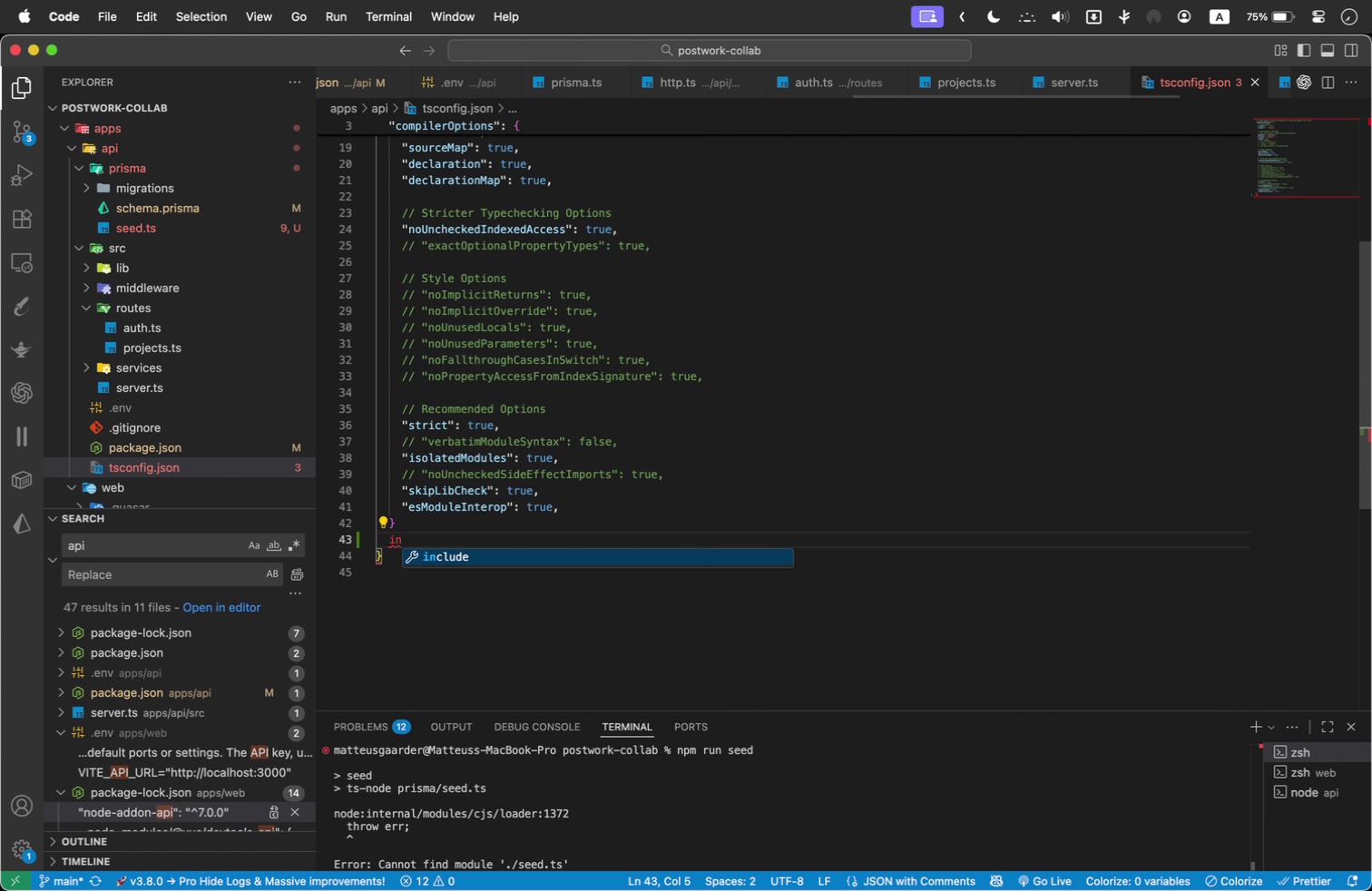 
key(Enter)
 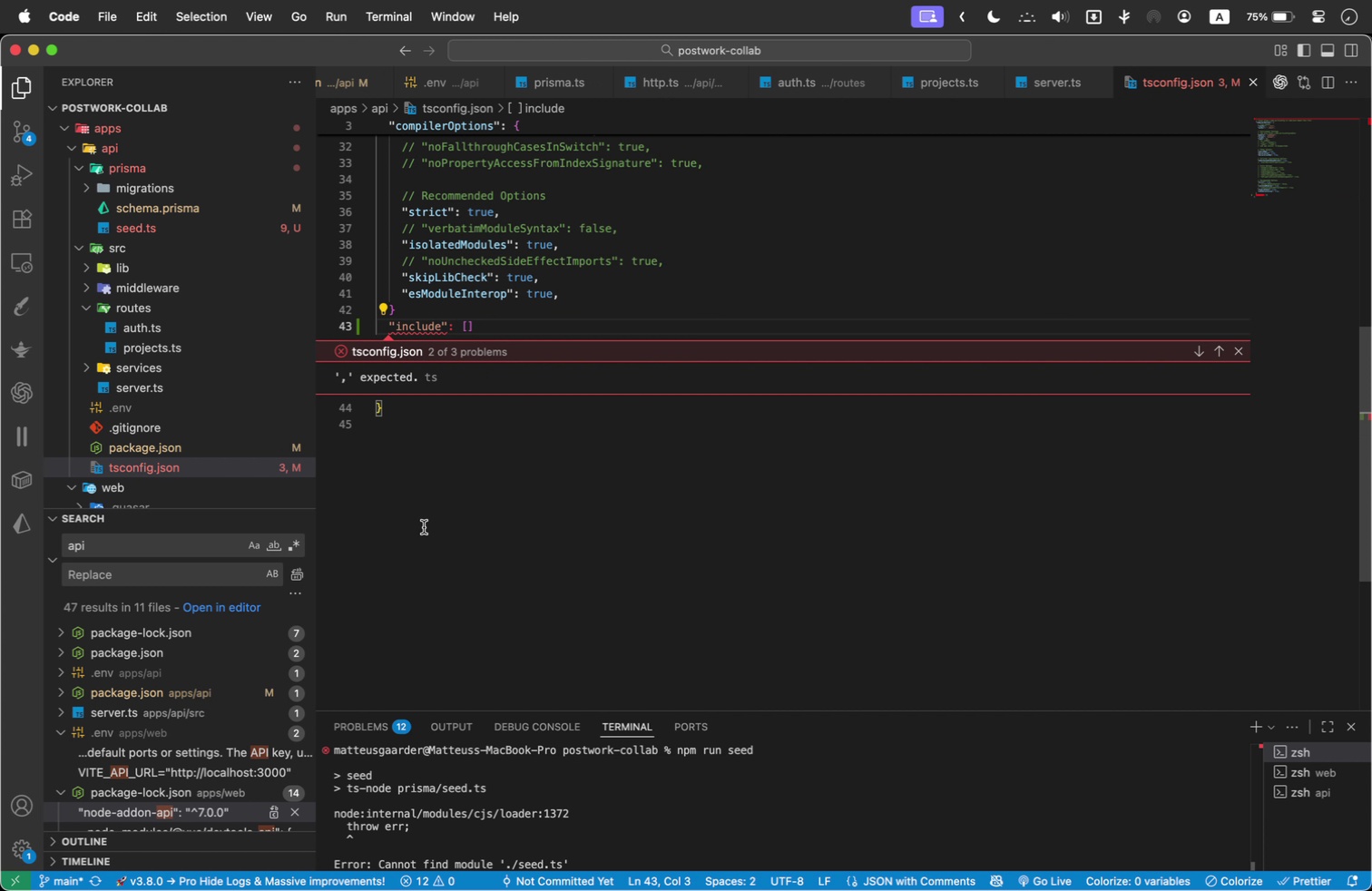 
wait(5.38)
 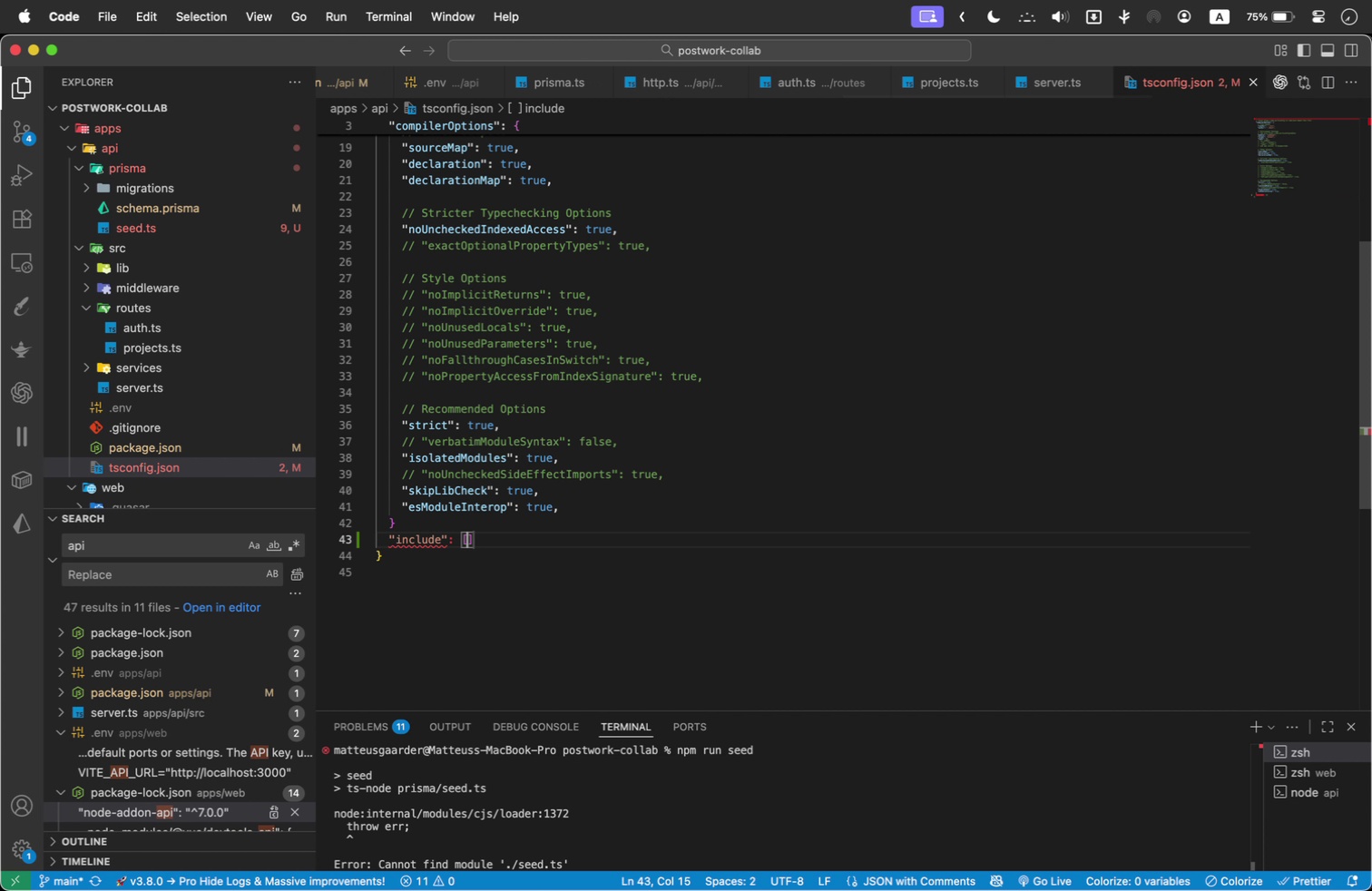 
left_click([1235, 348])
 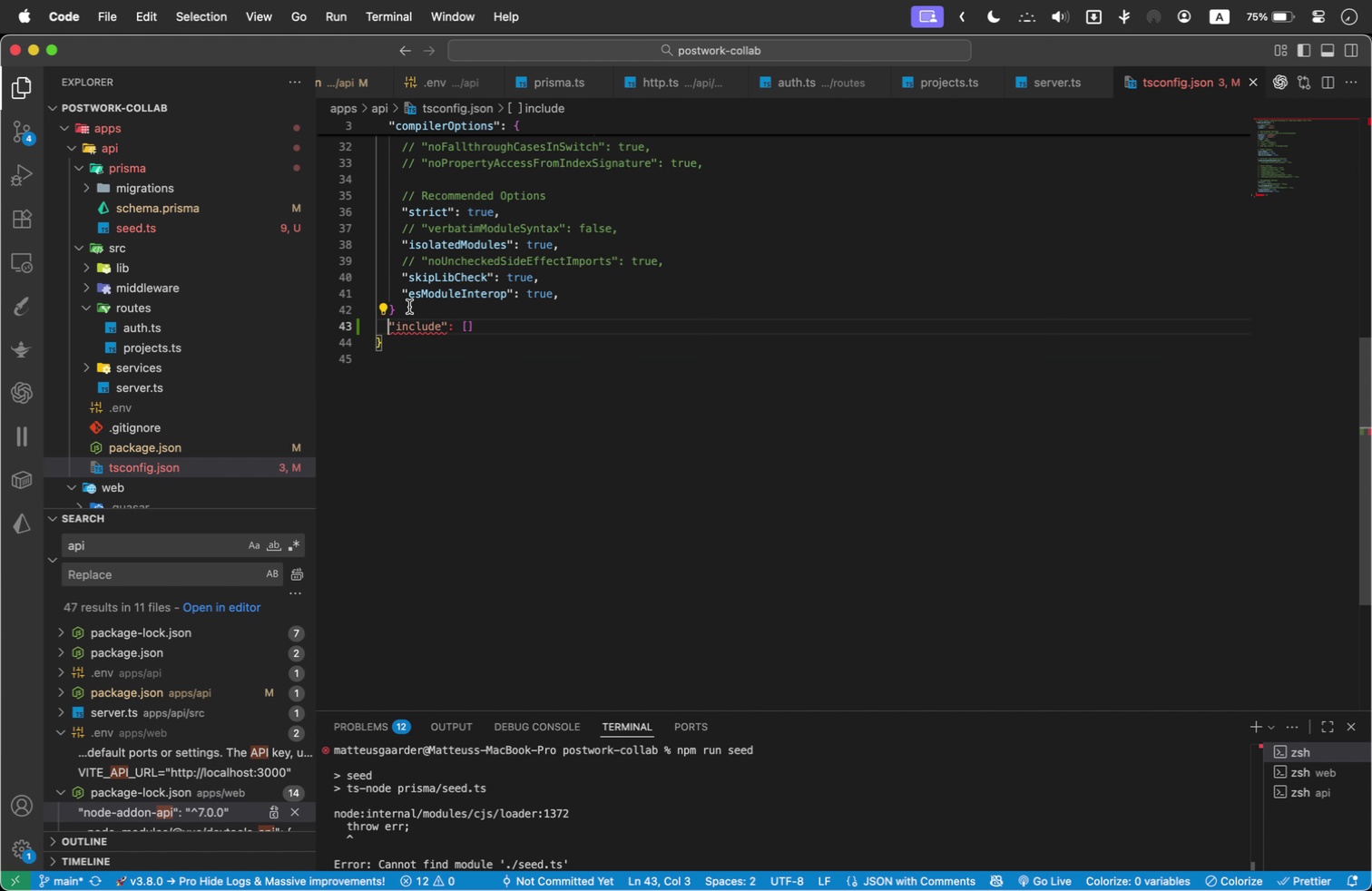 
left_click([409, 307])
 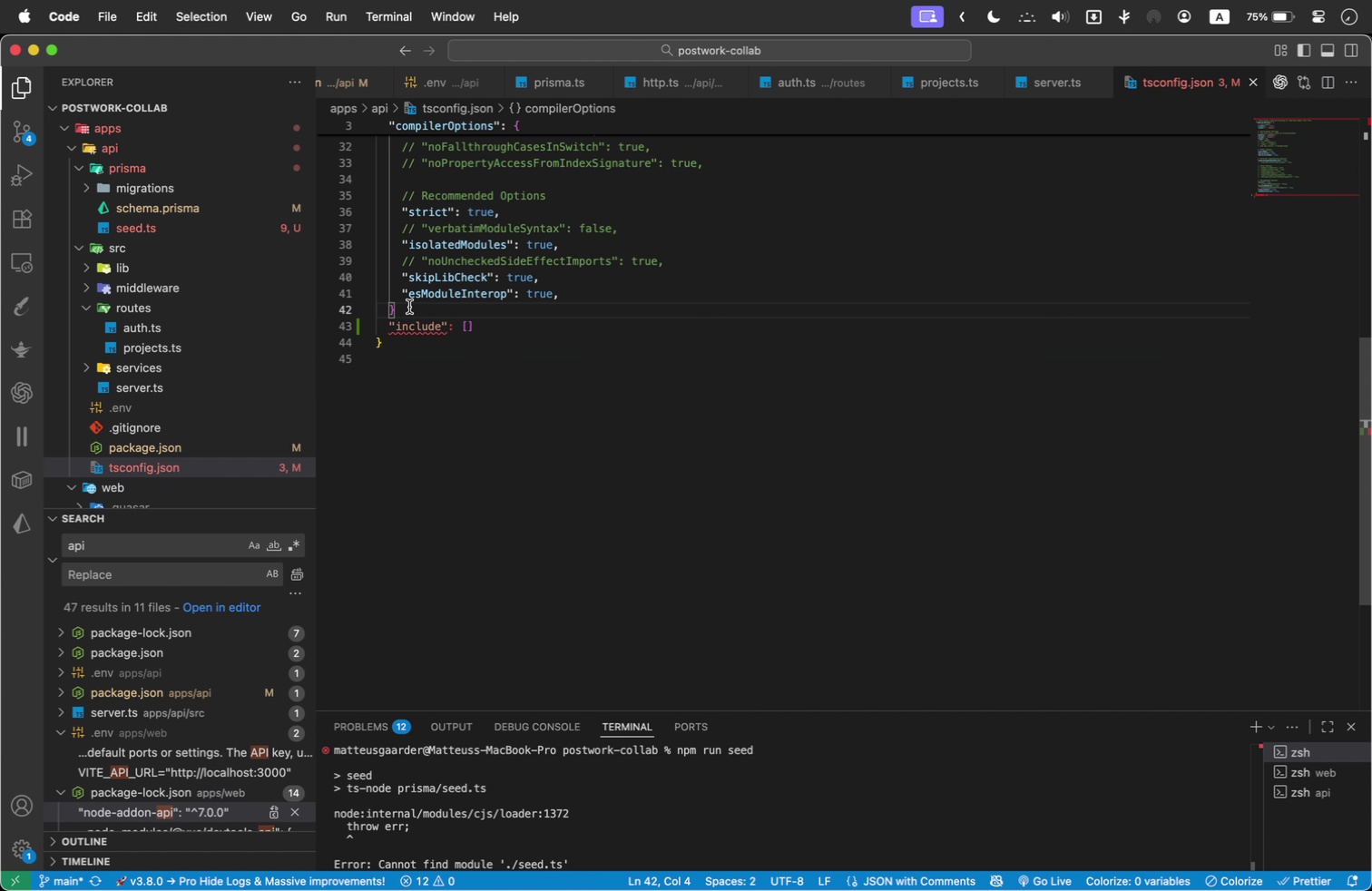 
key(Comma)
 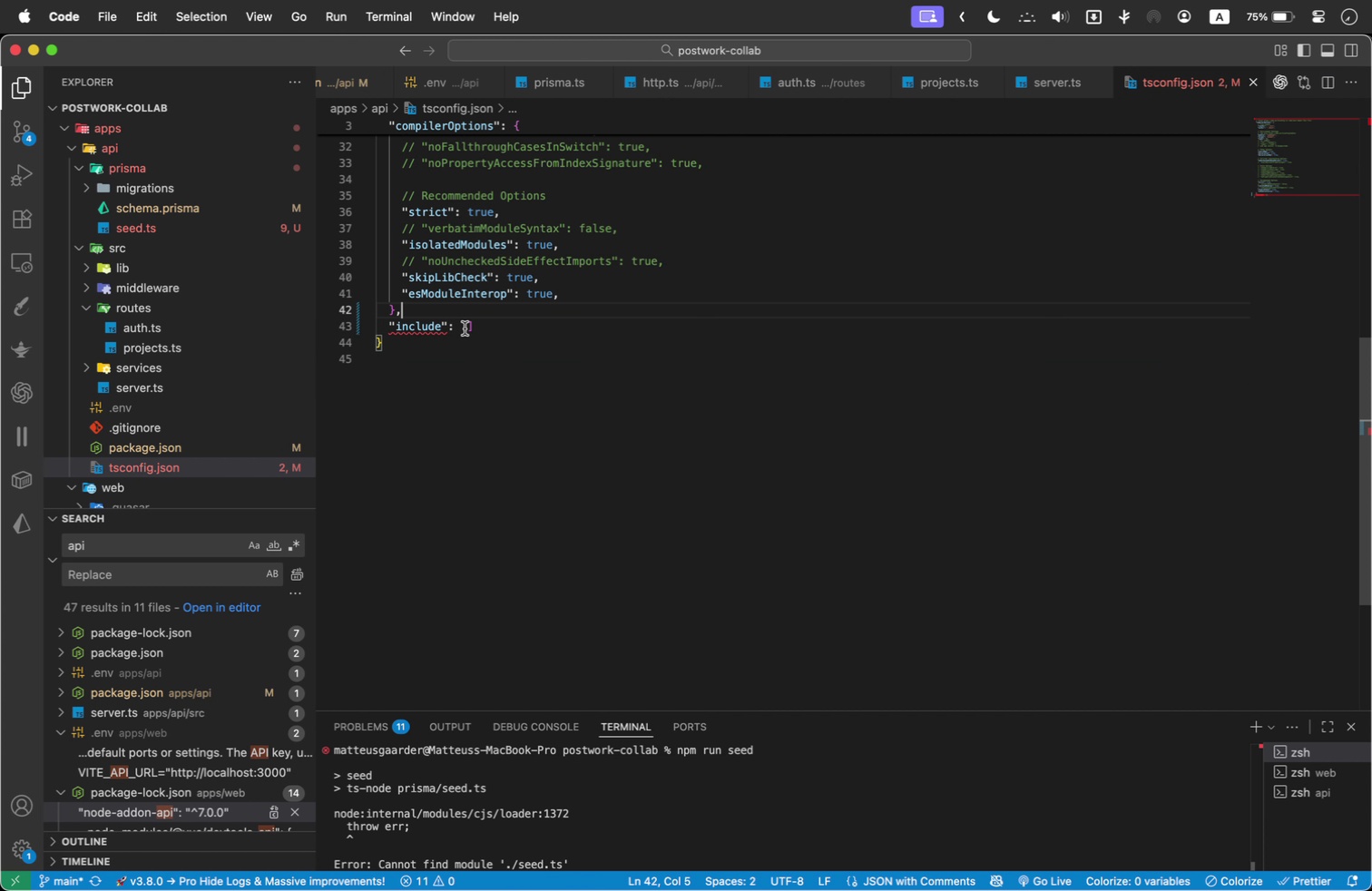 
left_click([465, 328])
 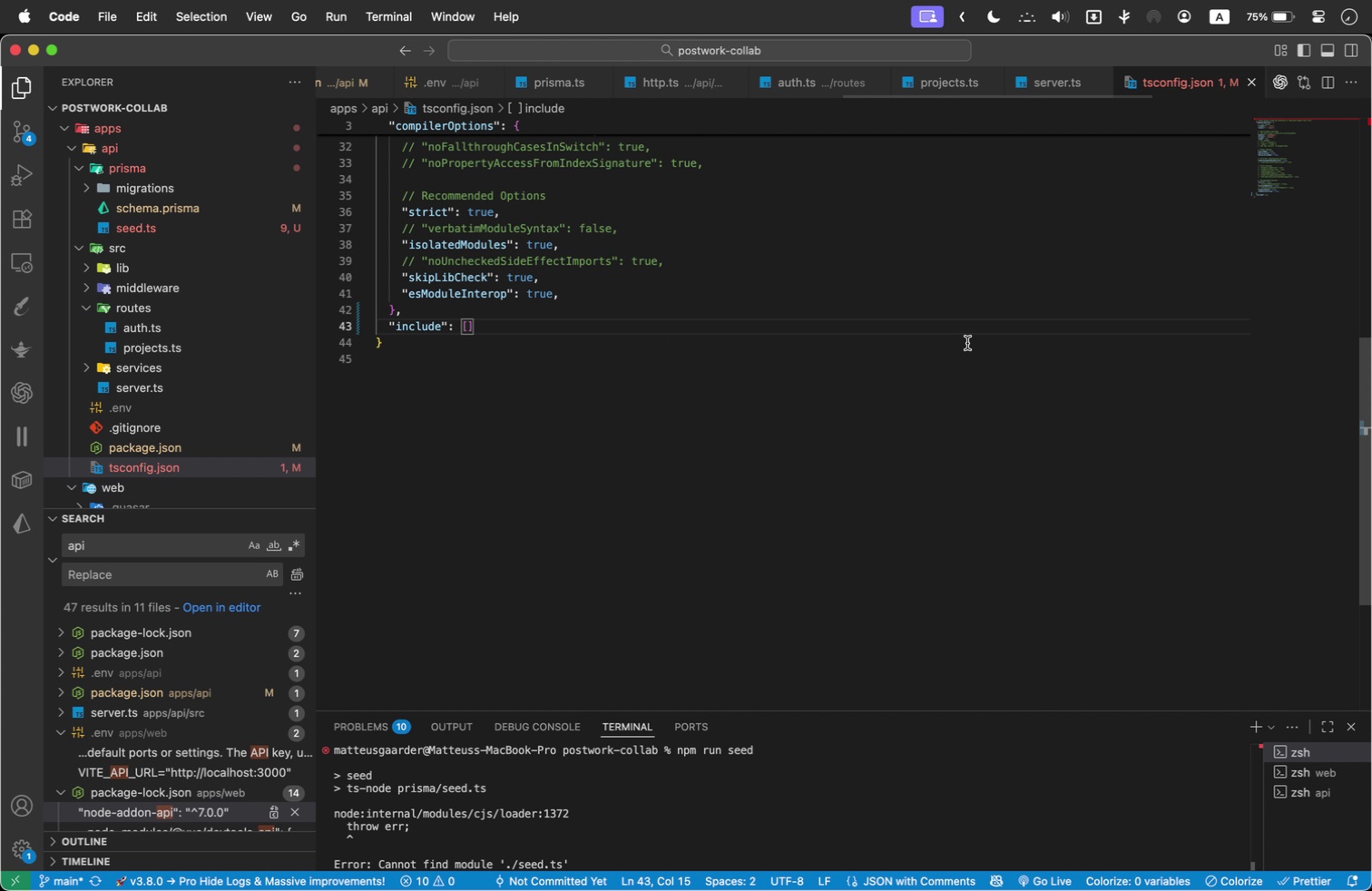 
key(Shift+ShiftLeft)
 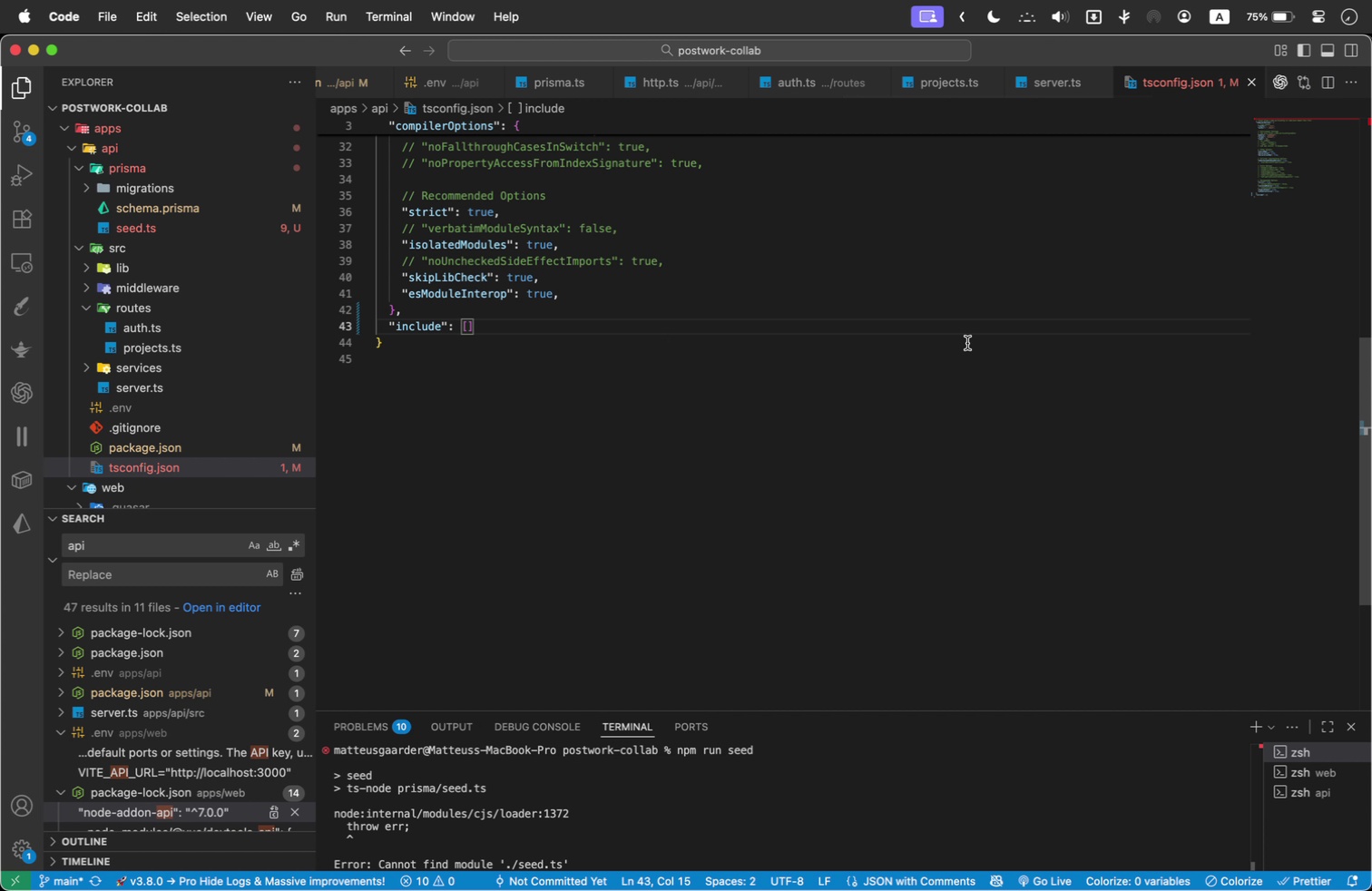 
key(ArrowRight)
 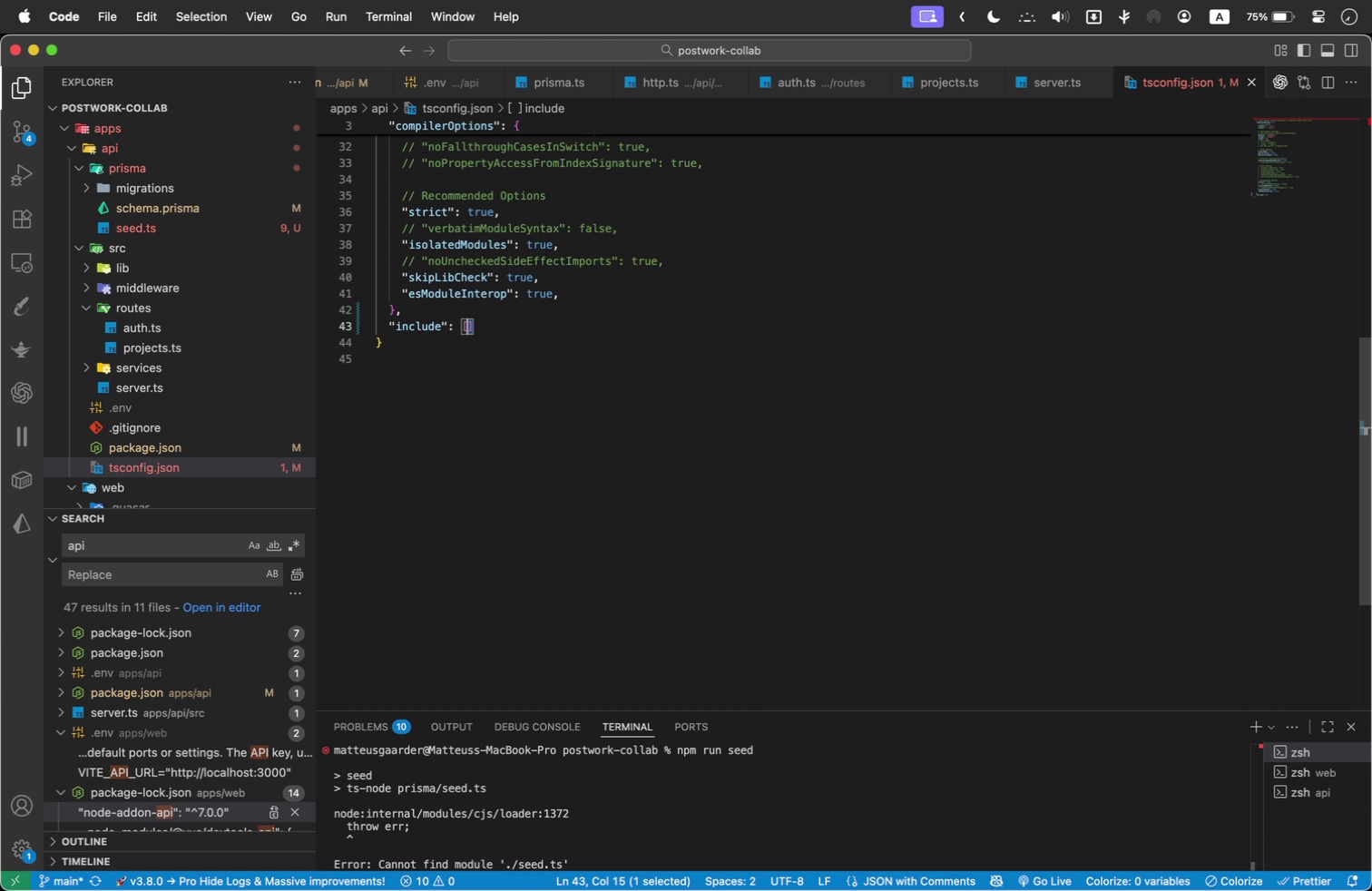 
key(Shift+ArrowLeft)
 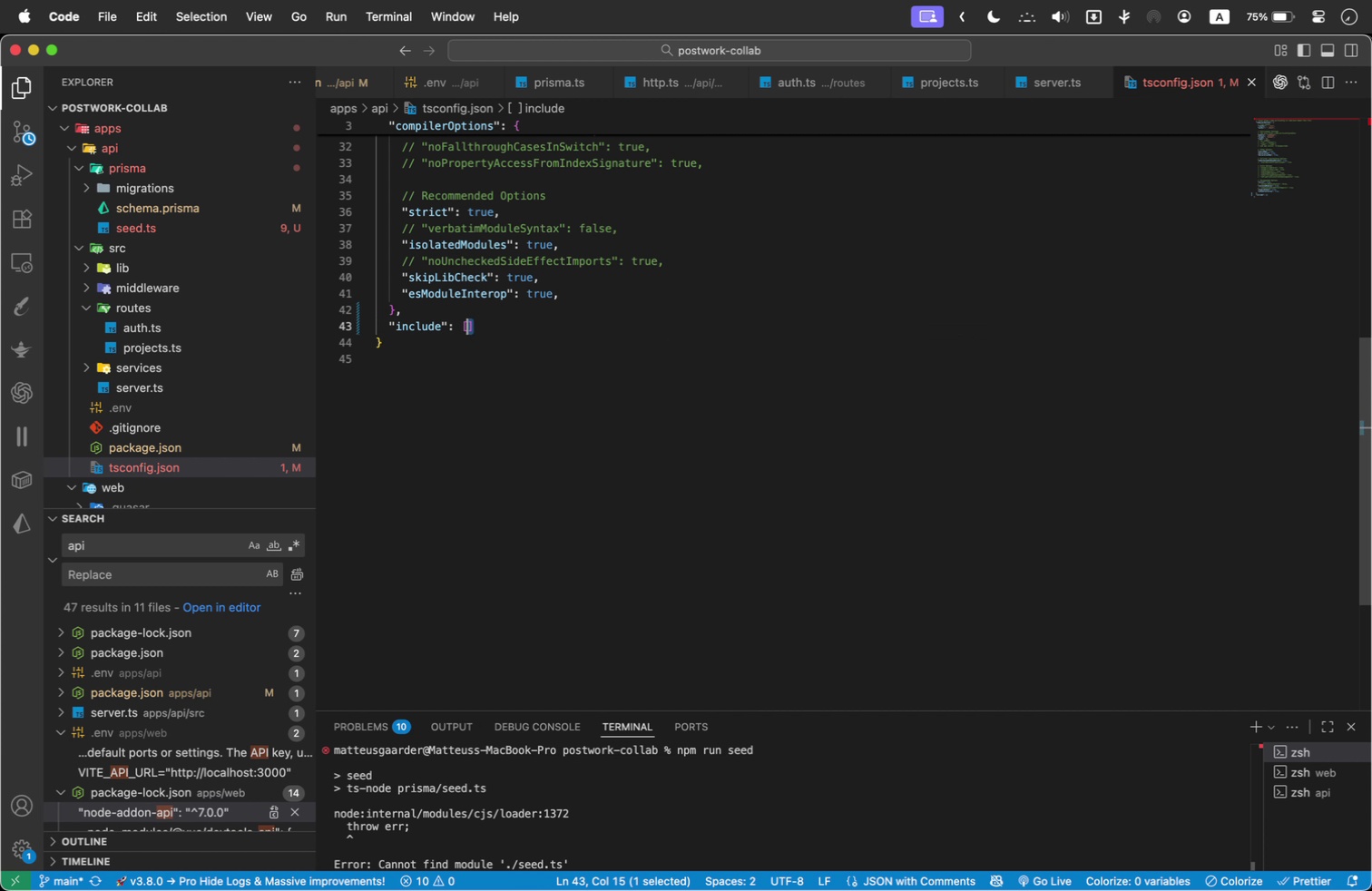 
key(Shift+ArrowLeft)
 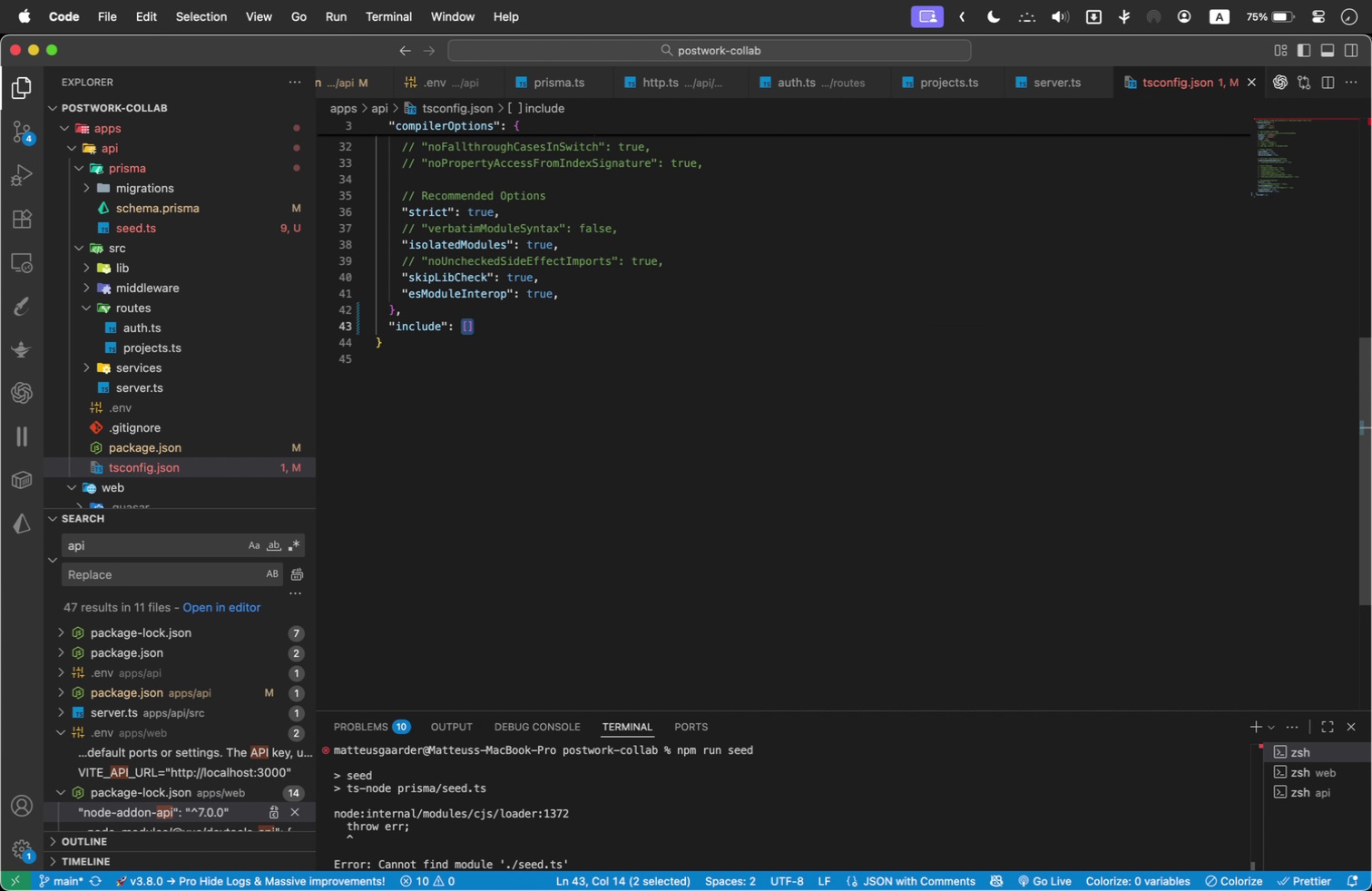 
key(Backspace)
type([src)
key(Backspace)
key(Backspace)
key(Backspace)
type("src/**/*)
 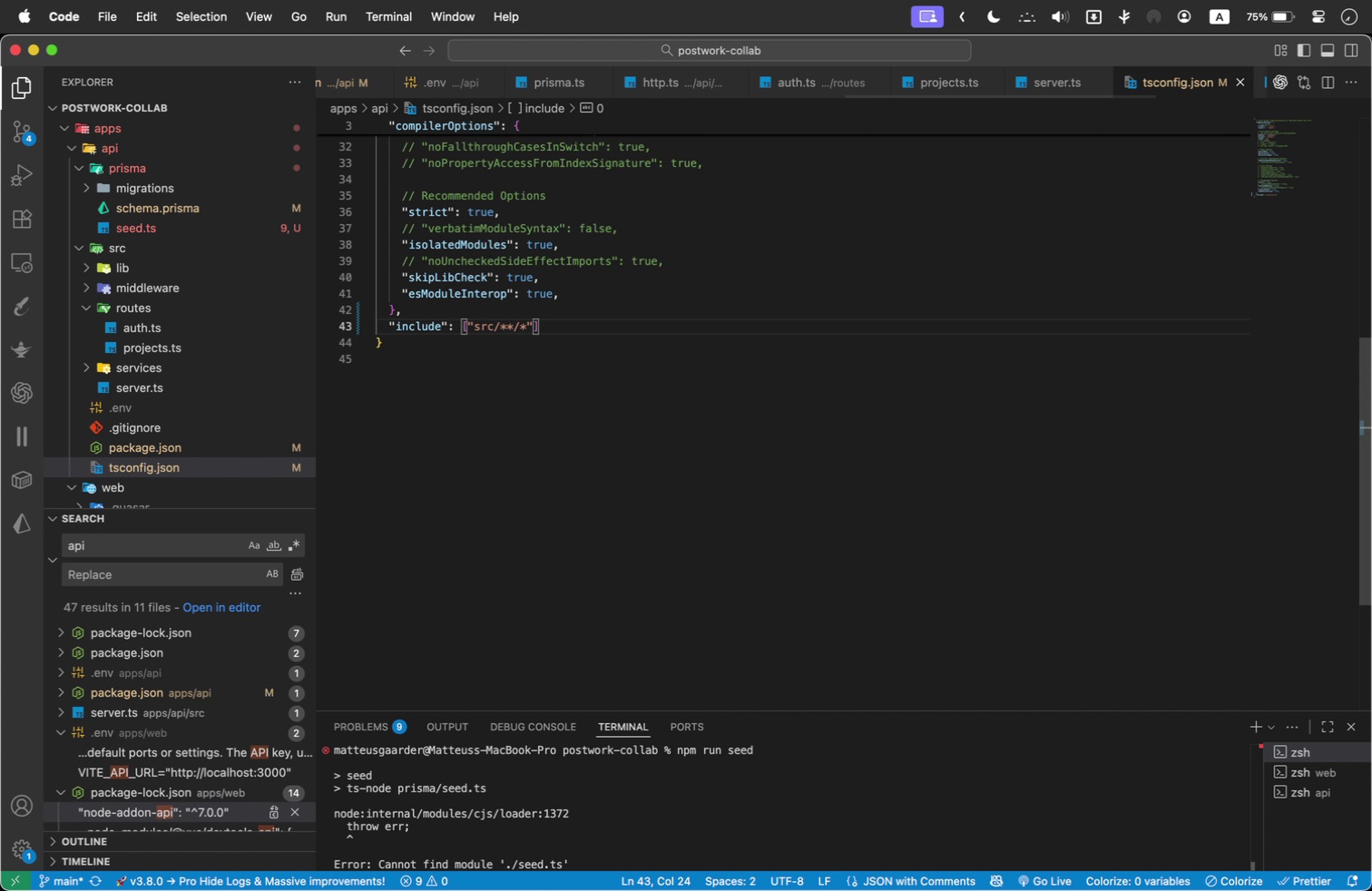 
key(ArrowRight)
 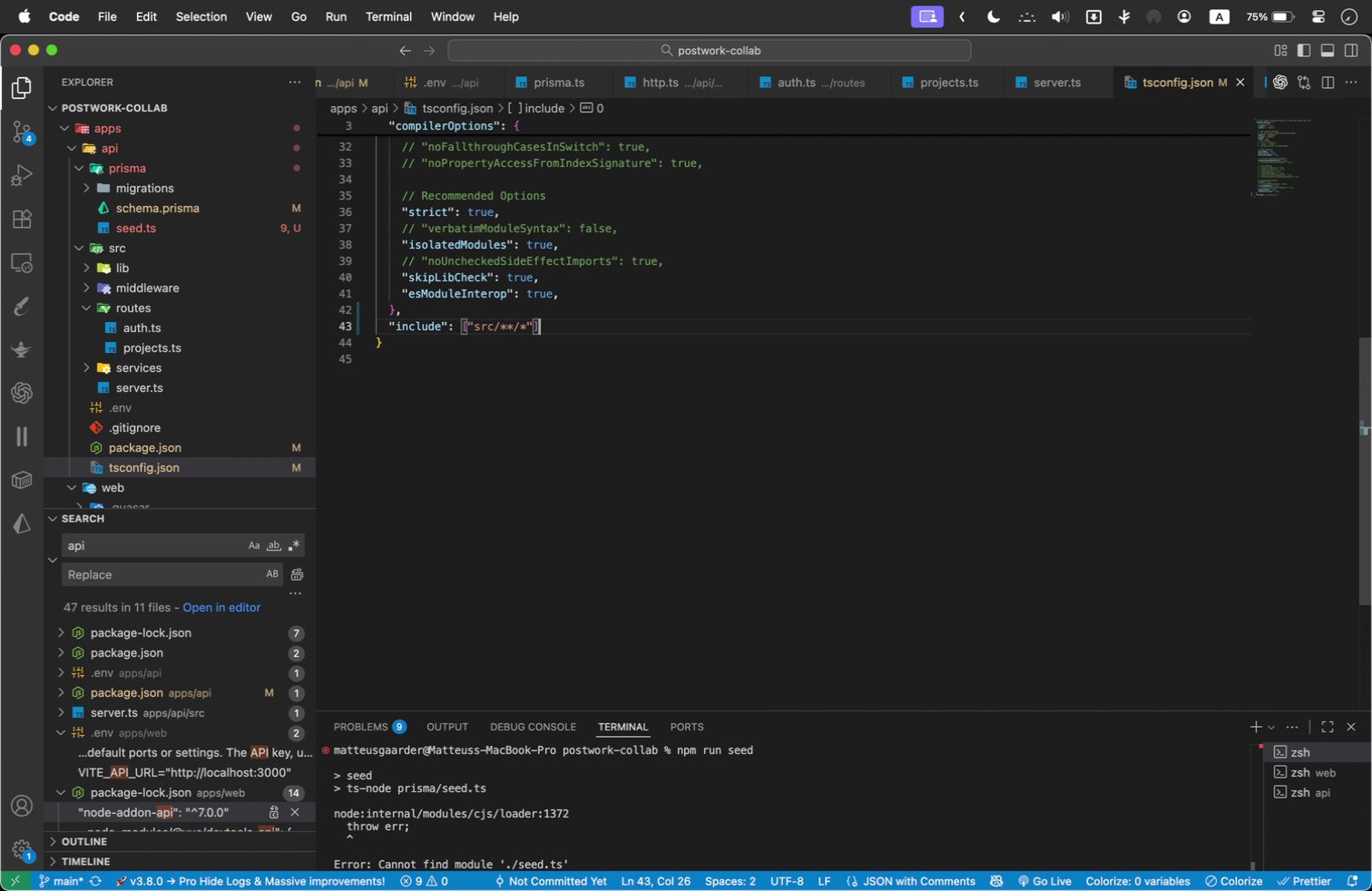 
key(ArrowRight)
 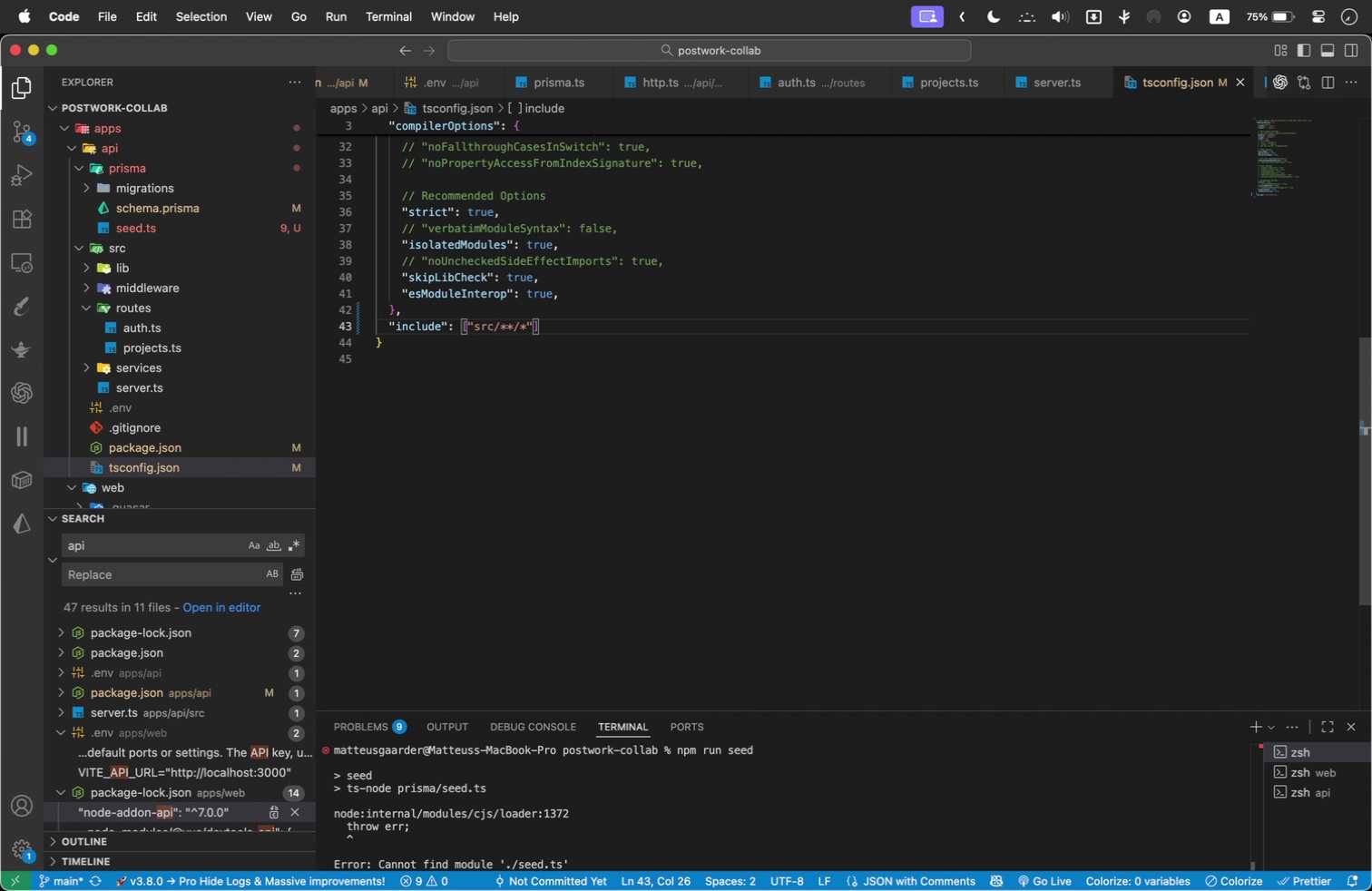 
key(Comma)
 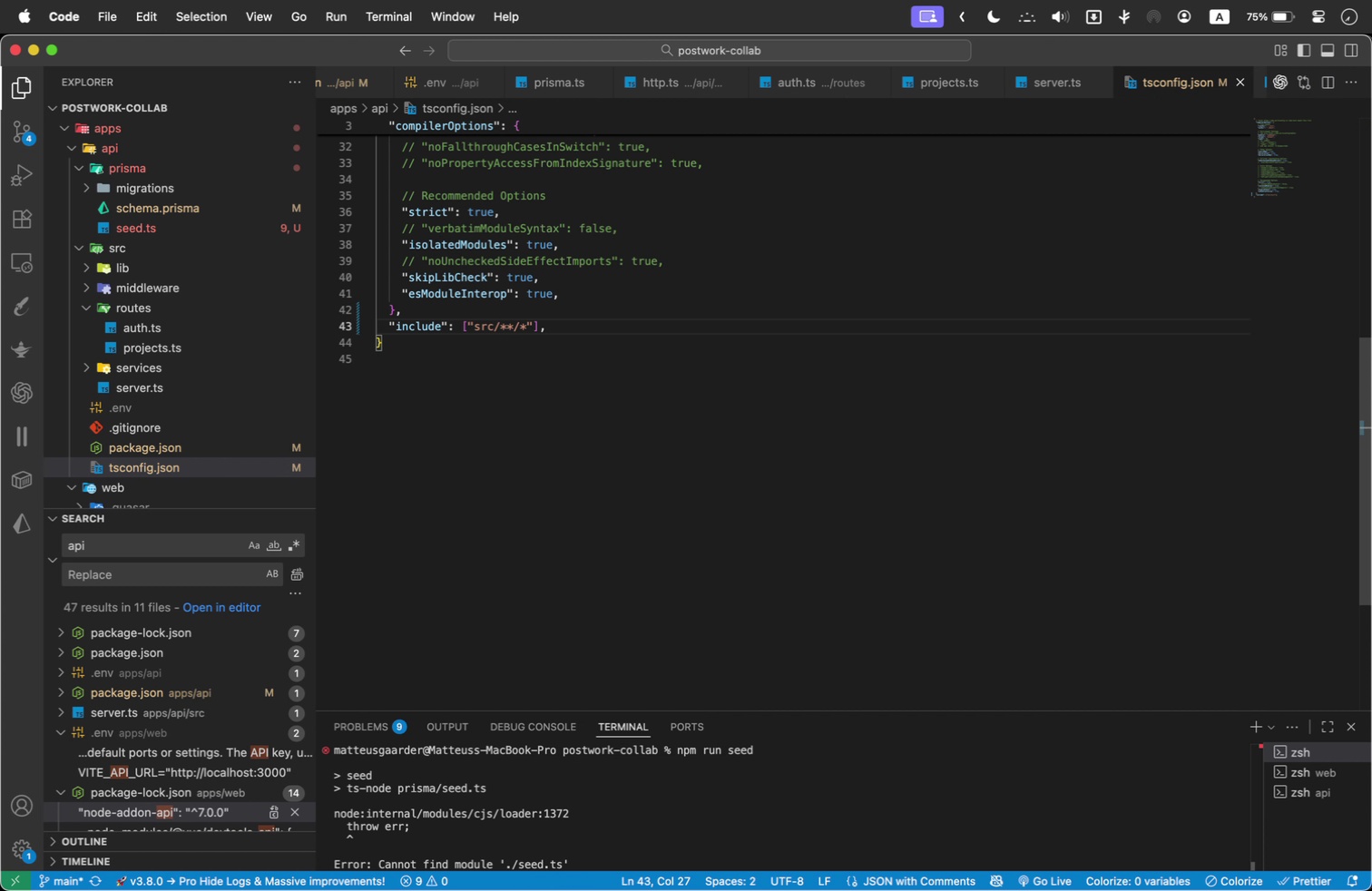 
key(Enter)
 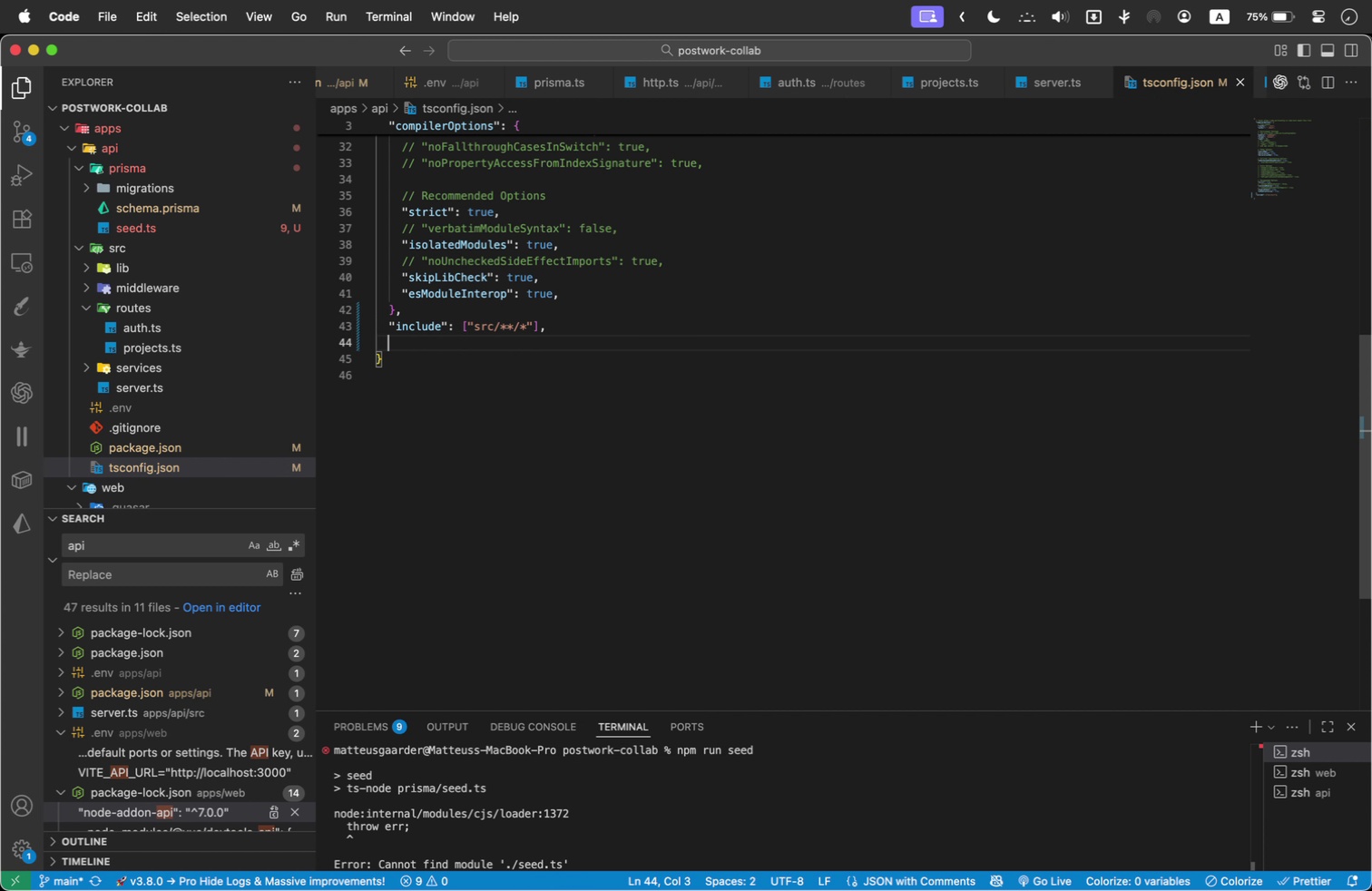 
type(exclude)
 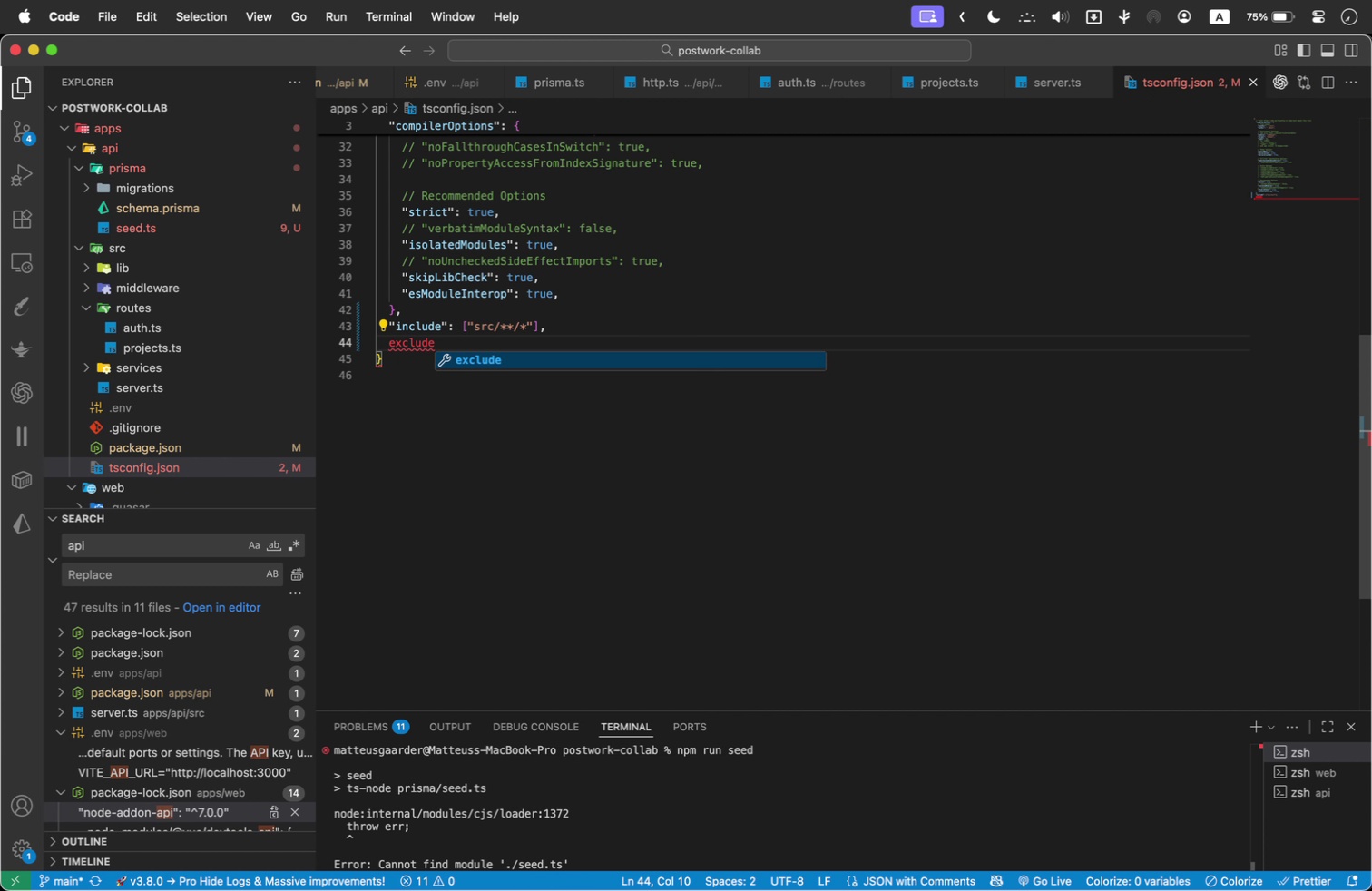 
key(Enter)
 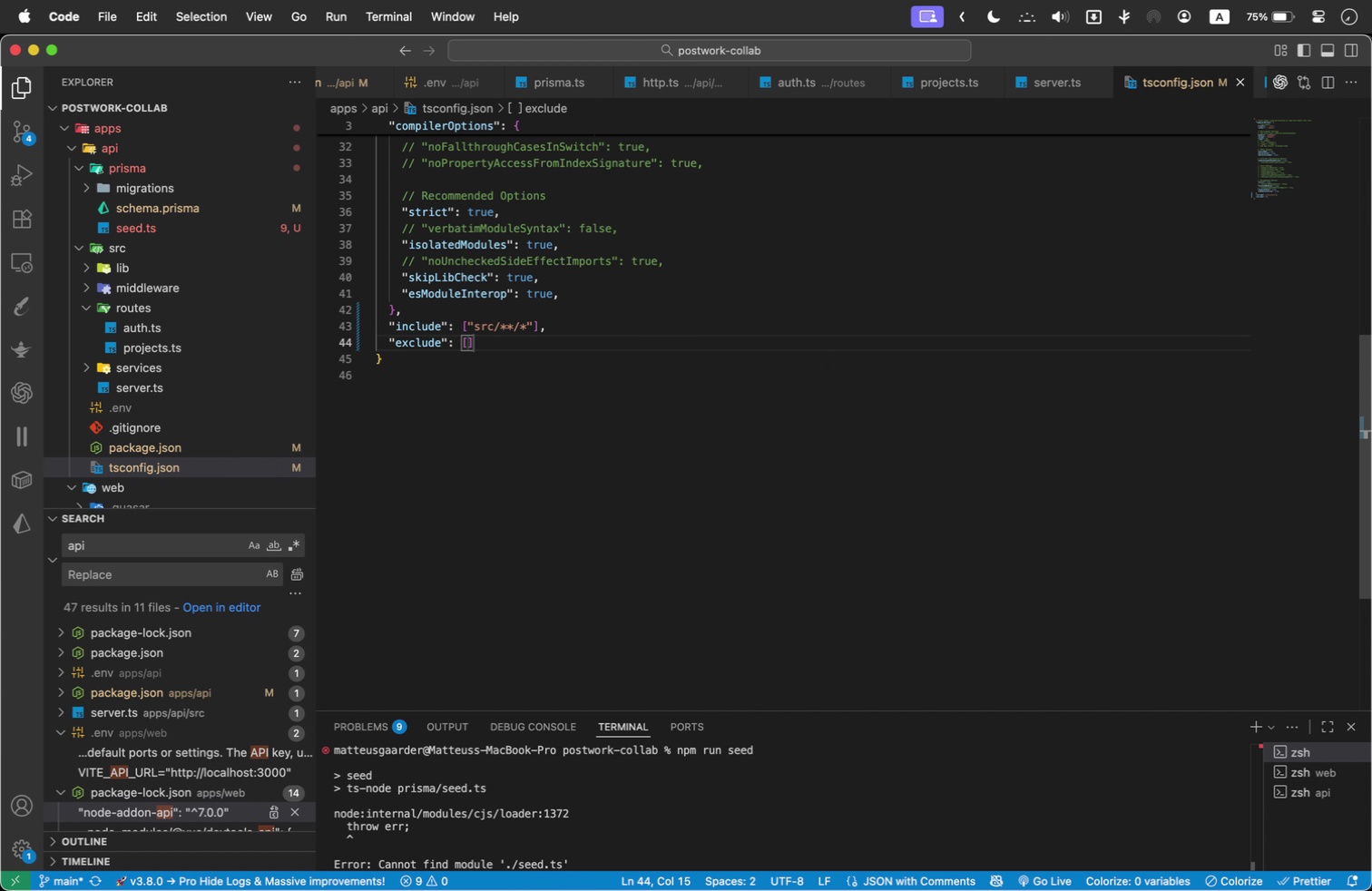 
type("node_modules)
 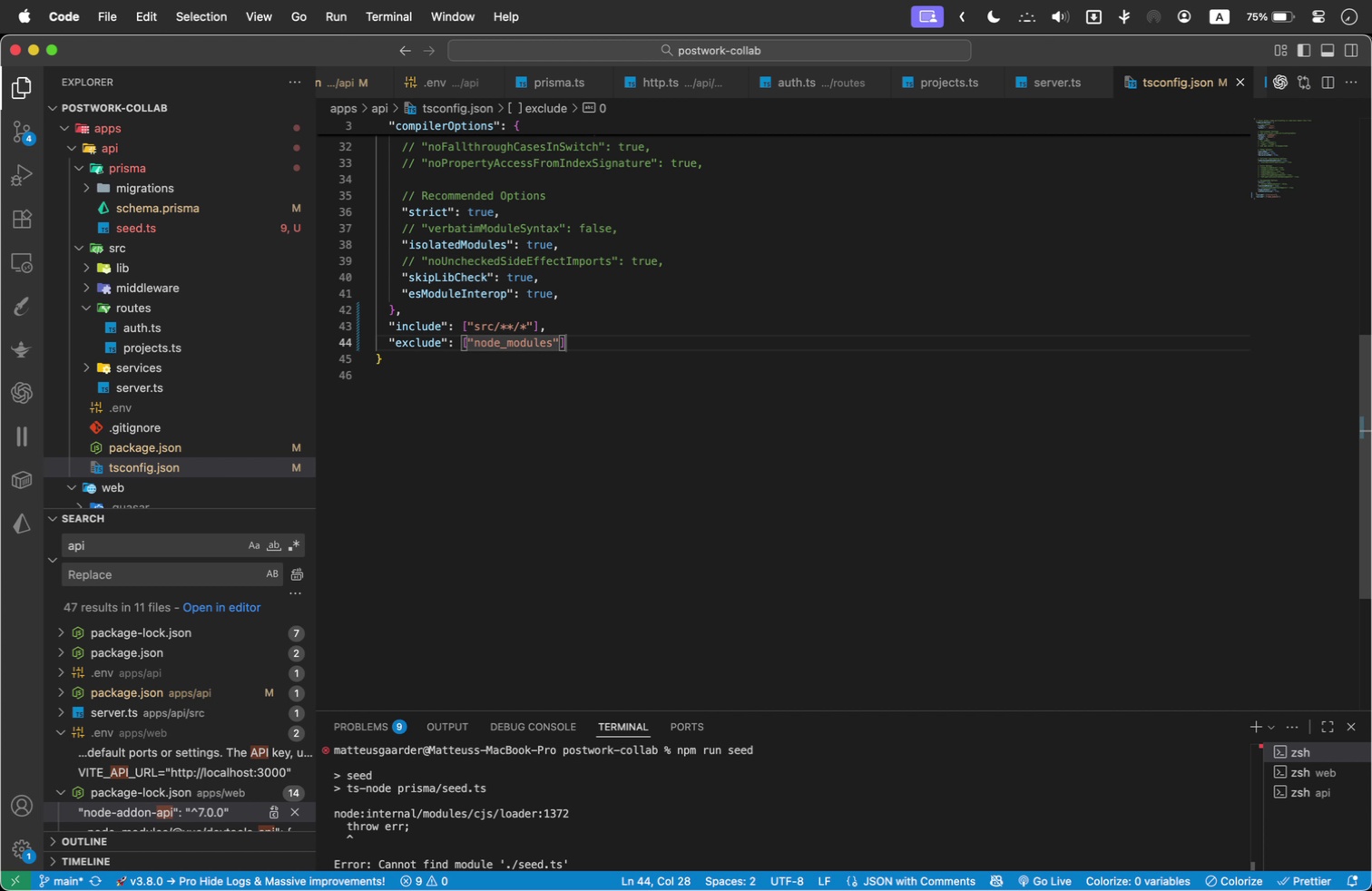 
key(ArrowRight)
 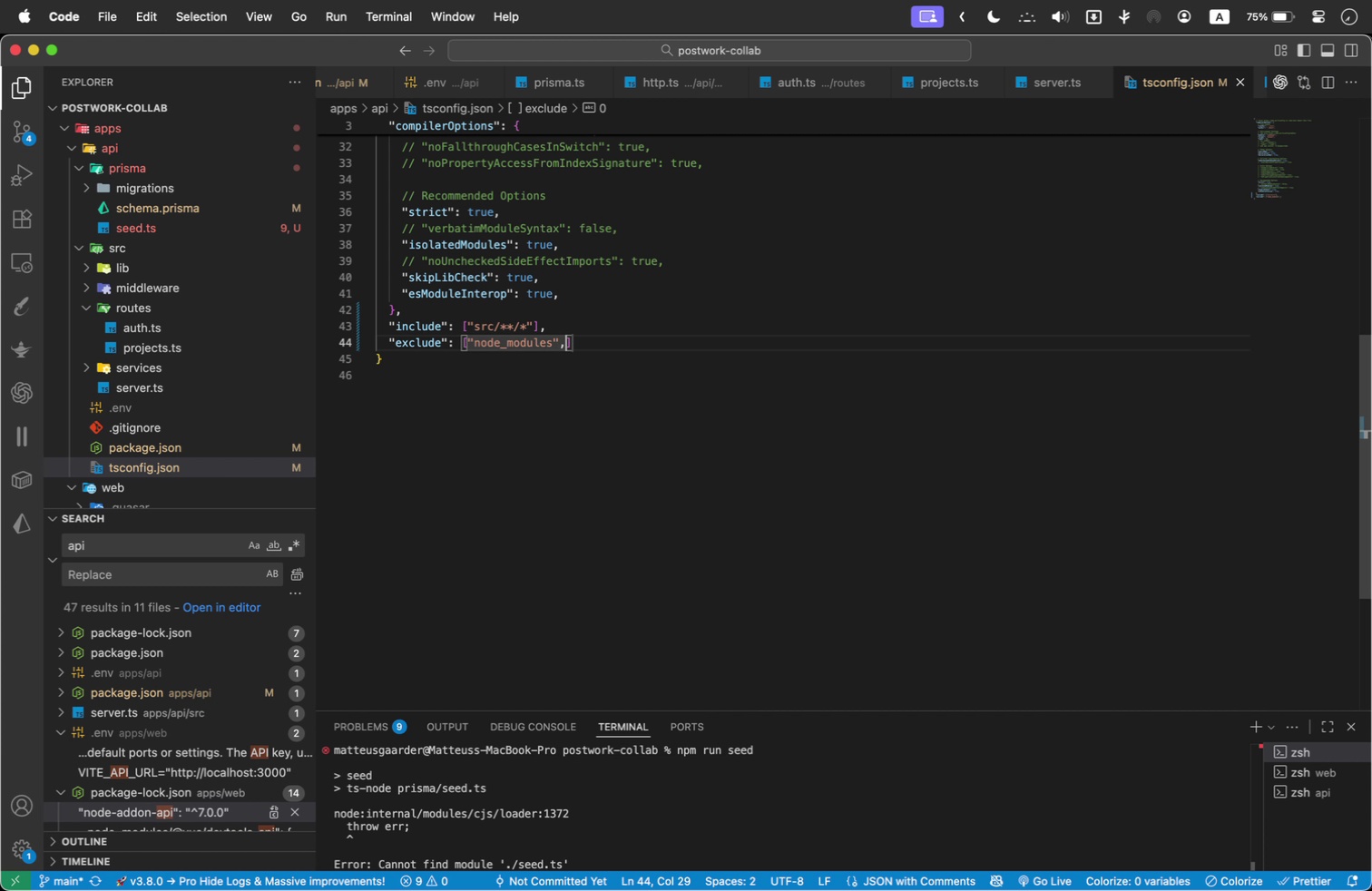 
type(, dist)
key(Backspace)
key(Backspace)
key(Backspace)
key(Backspace)
type("dist)
 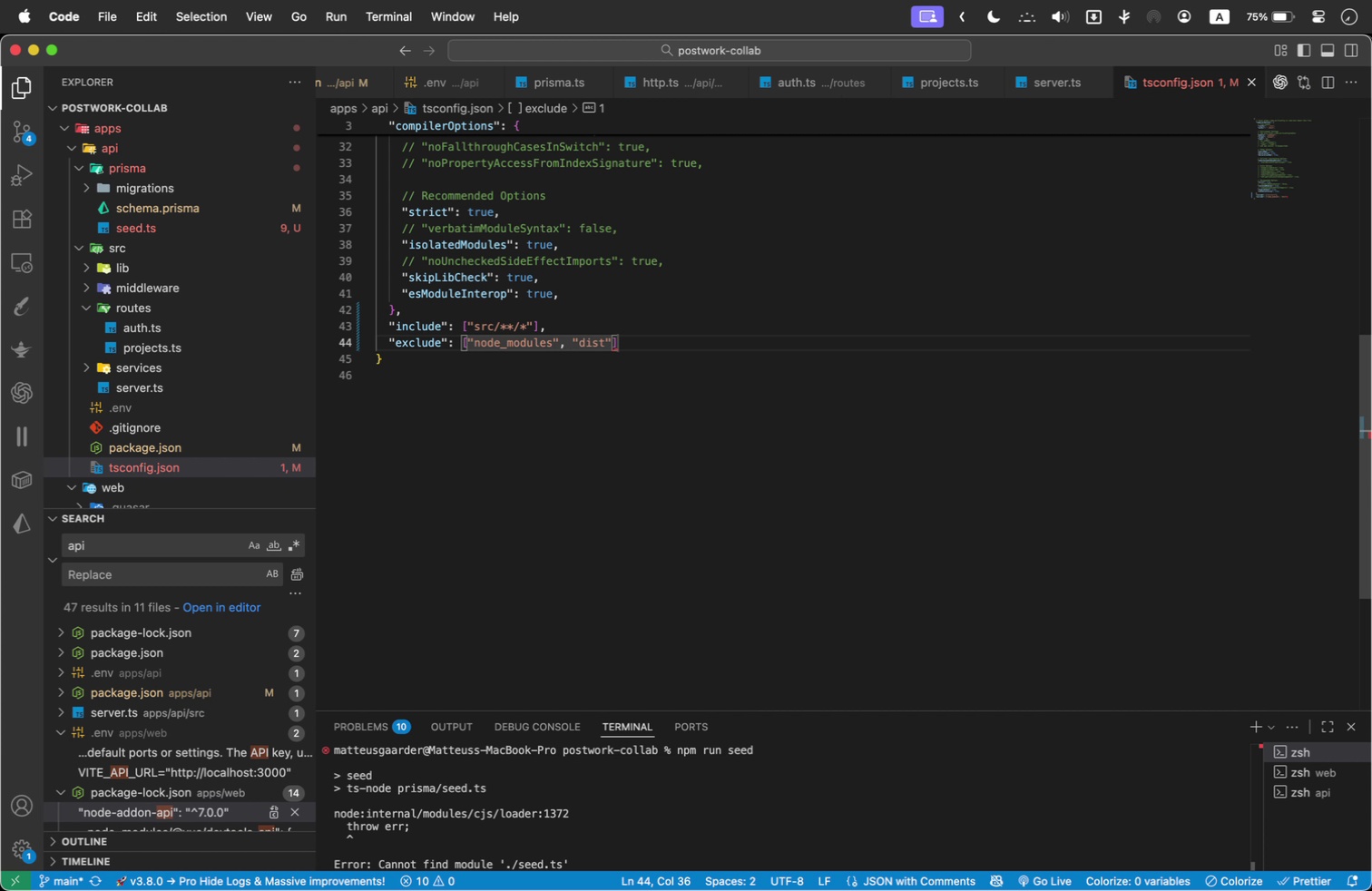 
 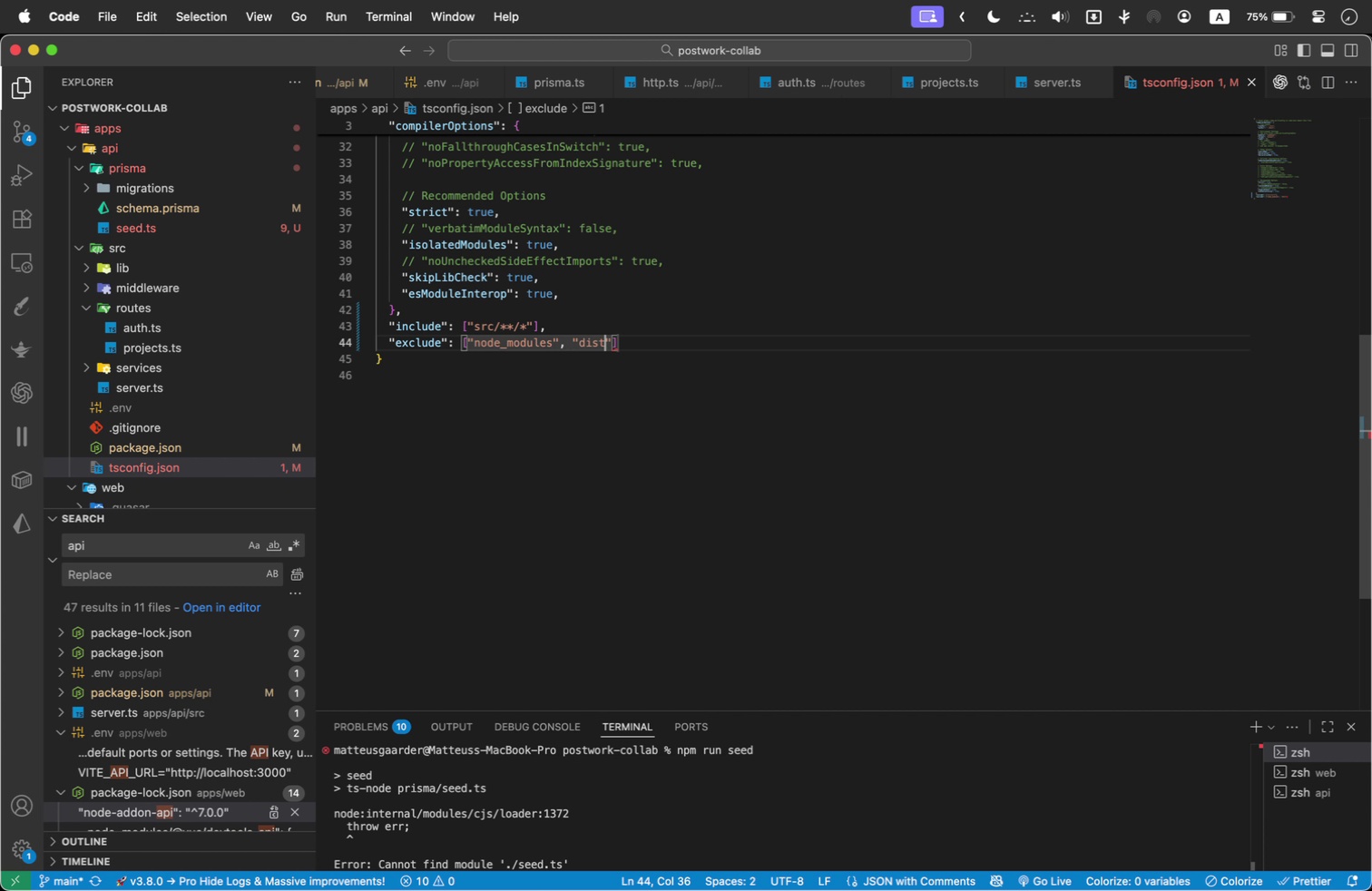 
key(ArrowRight)
 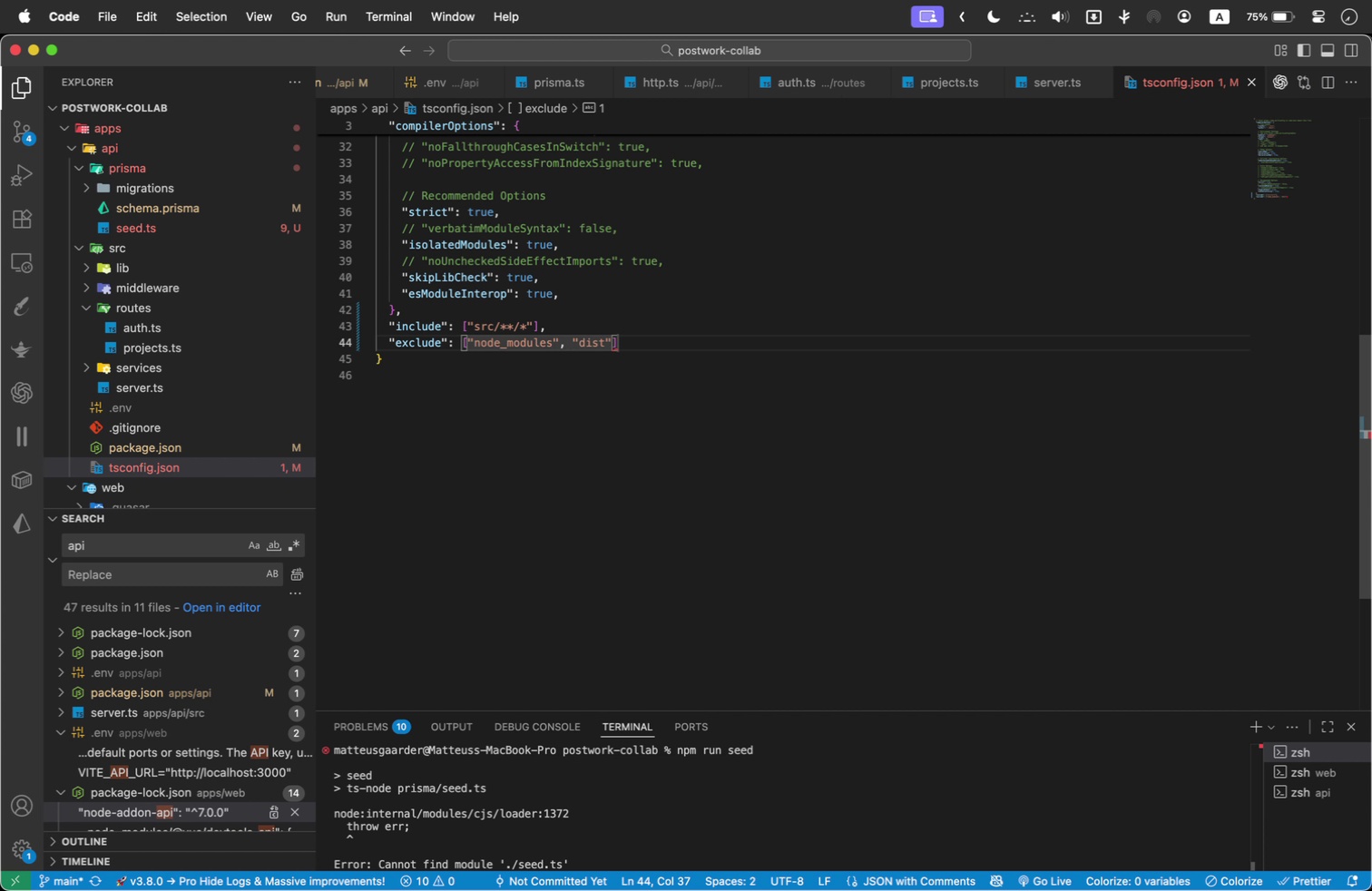 
type(, ')
key(Backspace)
type("prisma/**)
 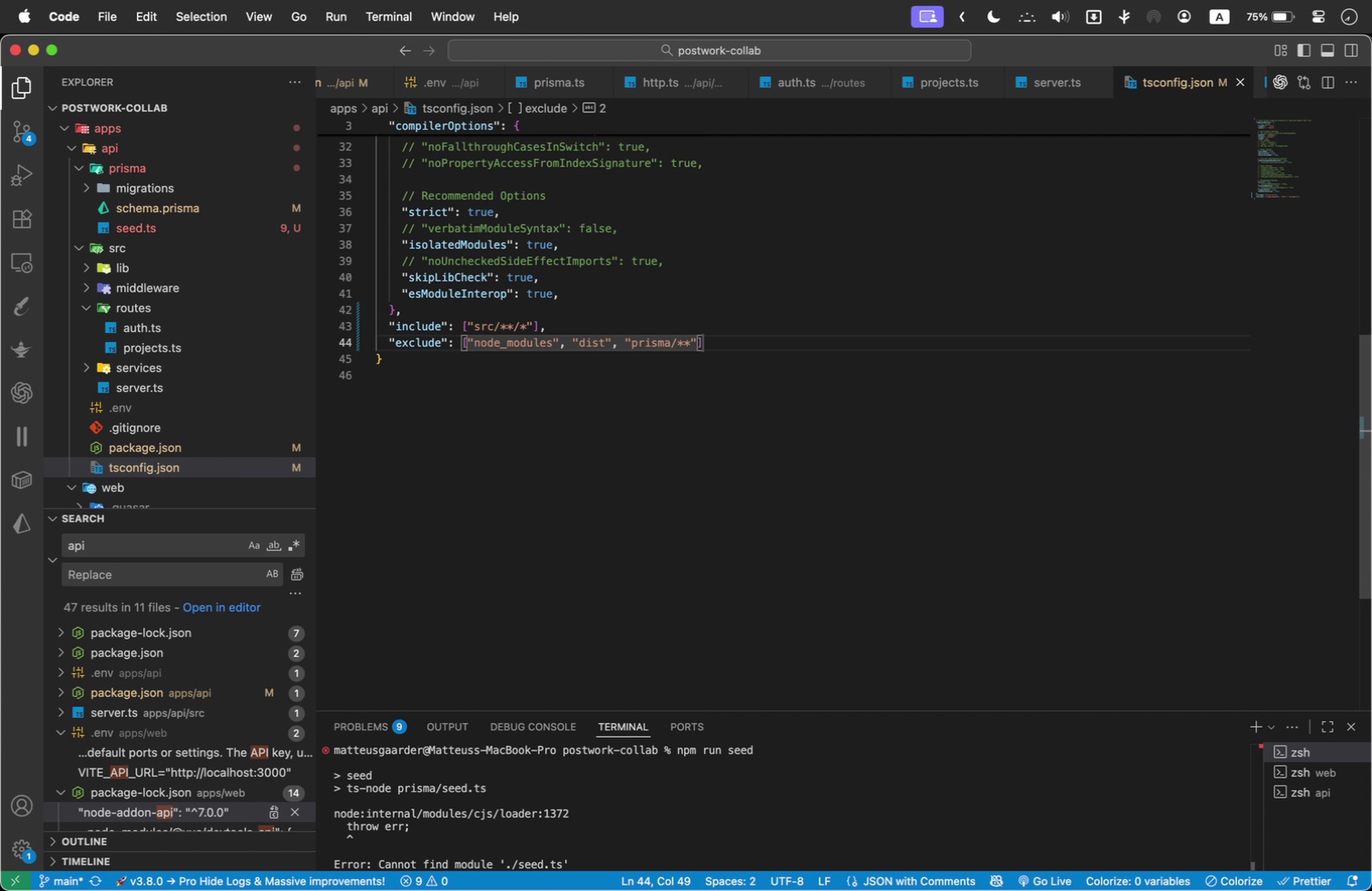 
left_click([741, 313])
 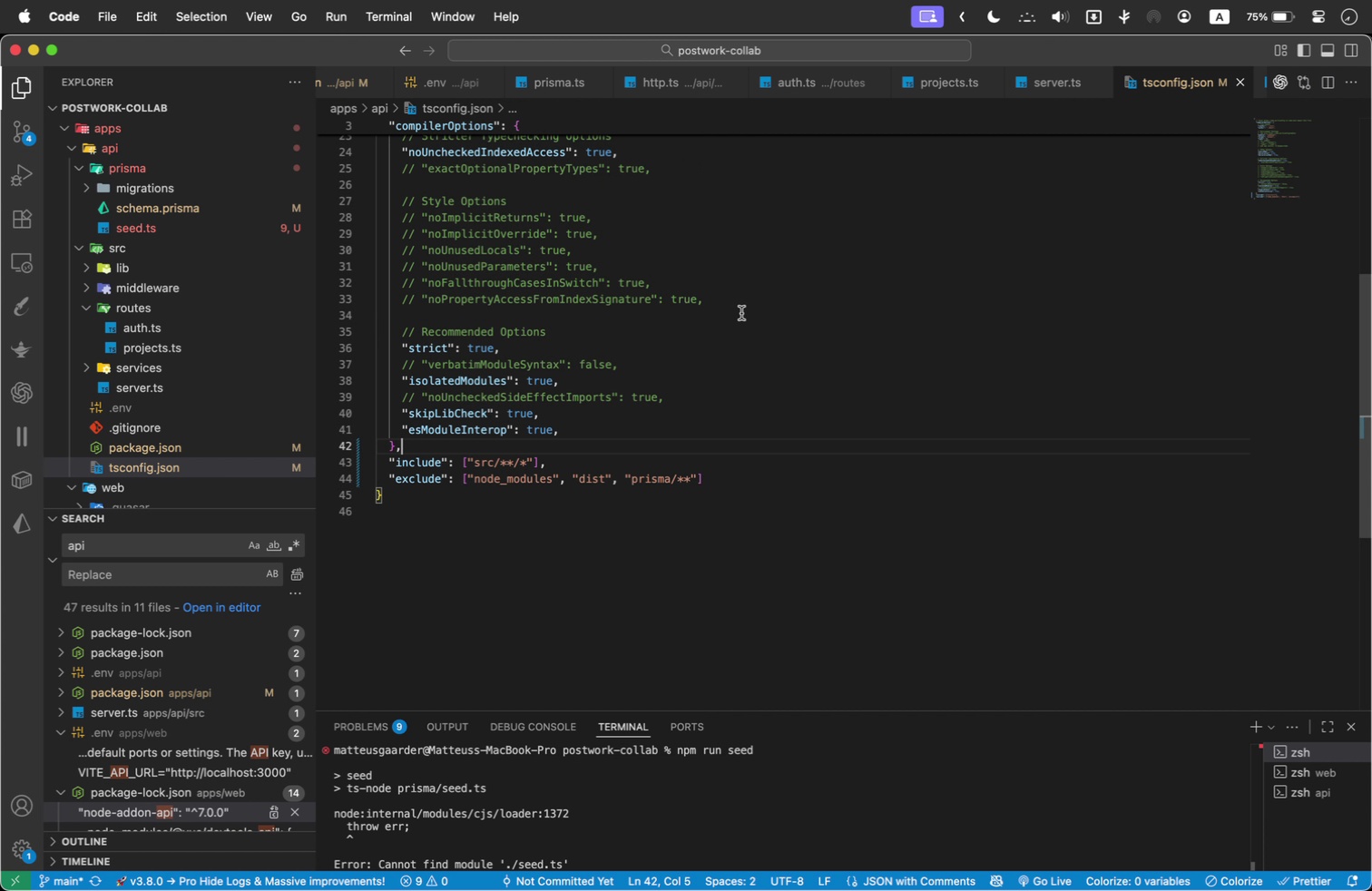 
scroll: coordinate [741, 313], scroll_direction: up, amount: 3.0
 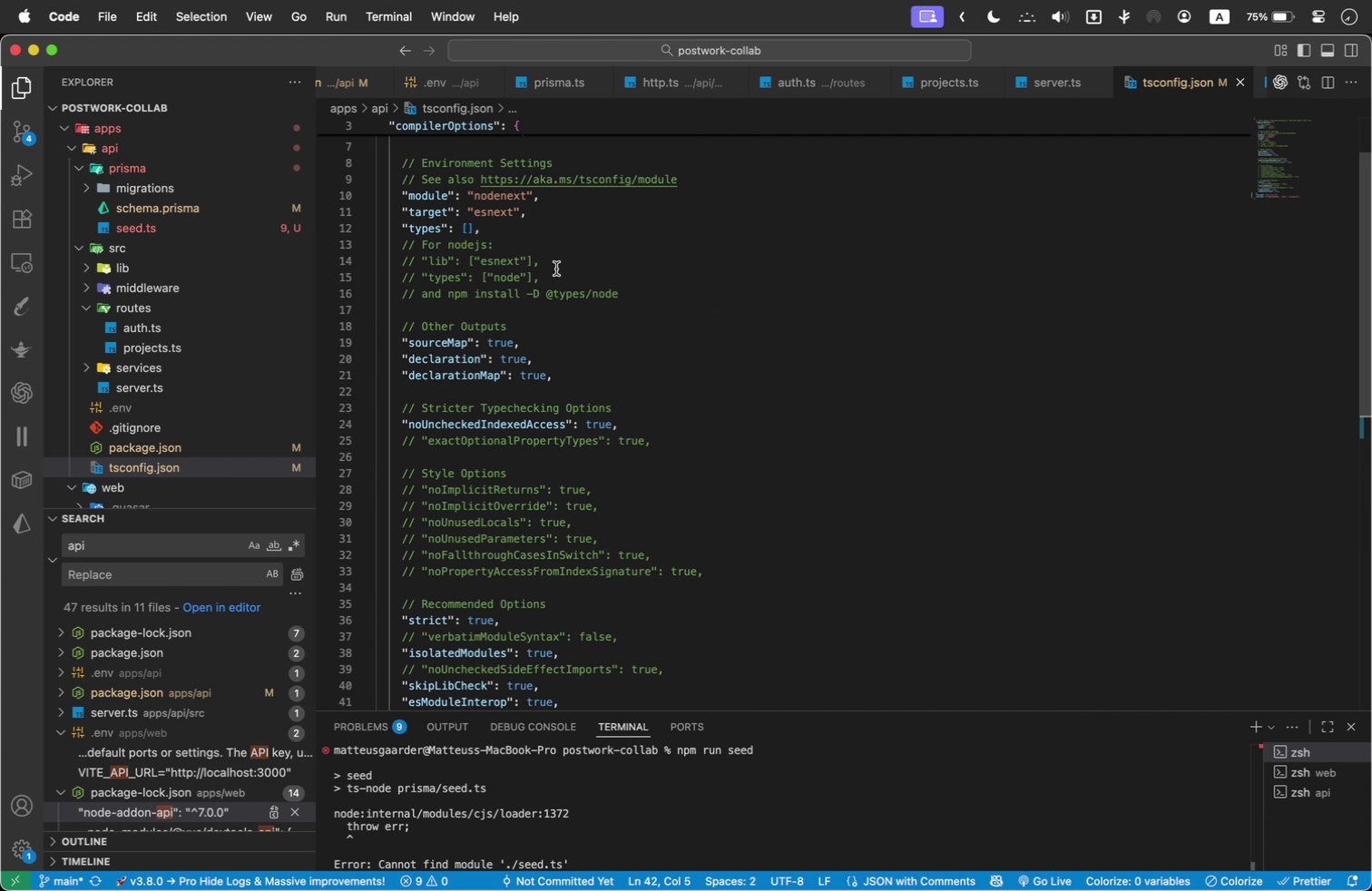 
scroll: coordinate [644, 424], scroll_direction: down, amount: 1.0
 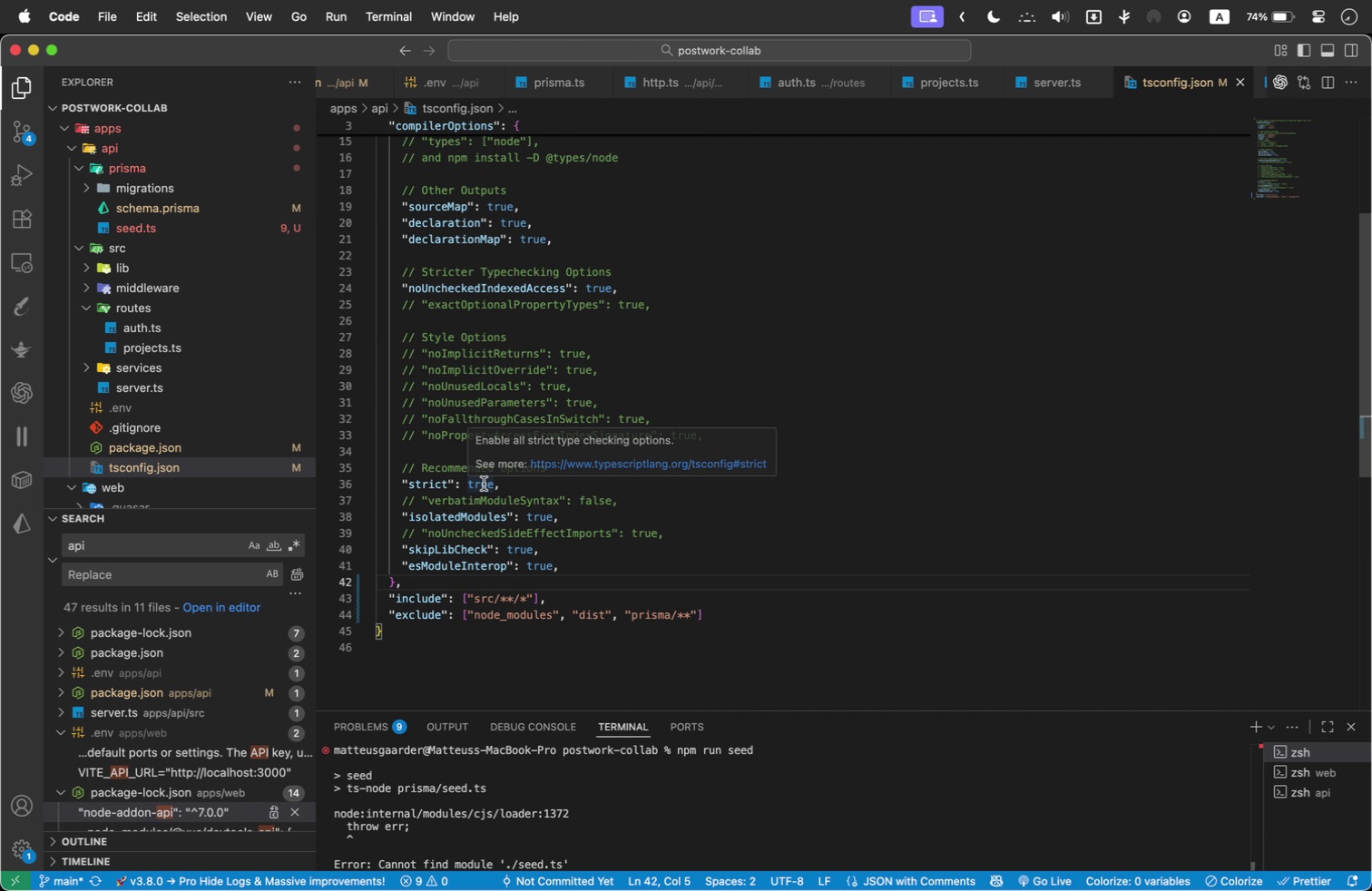 
double_click([484, 484])
 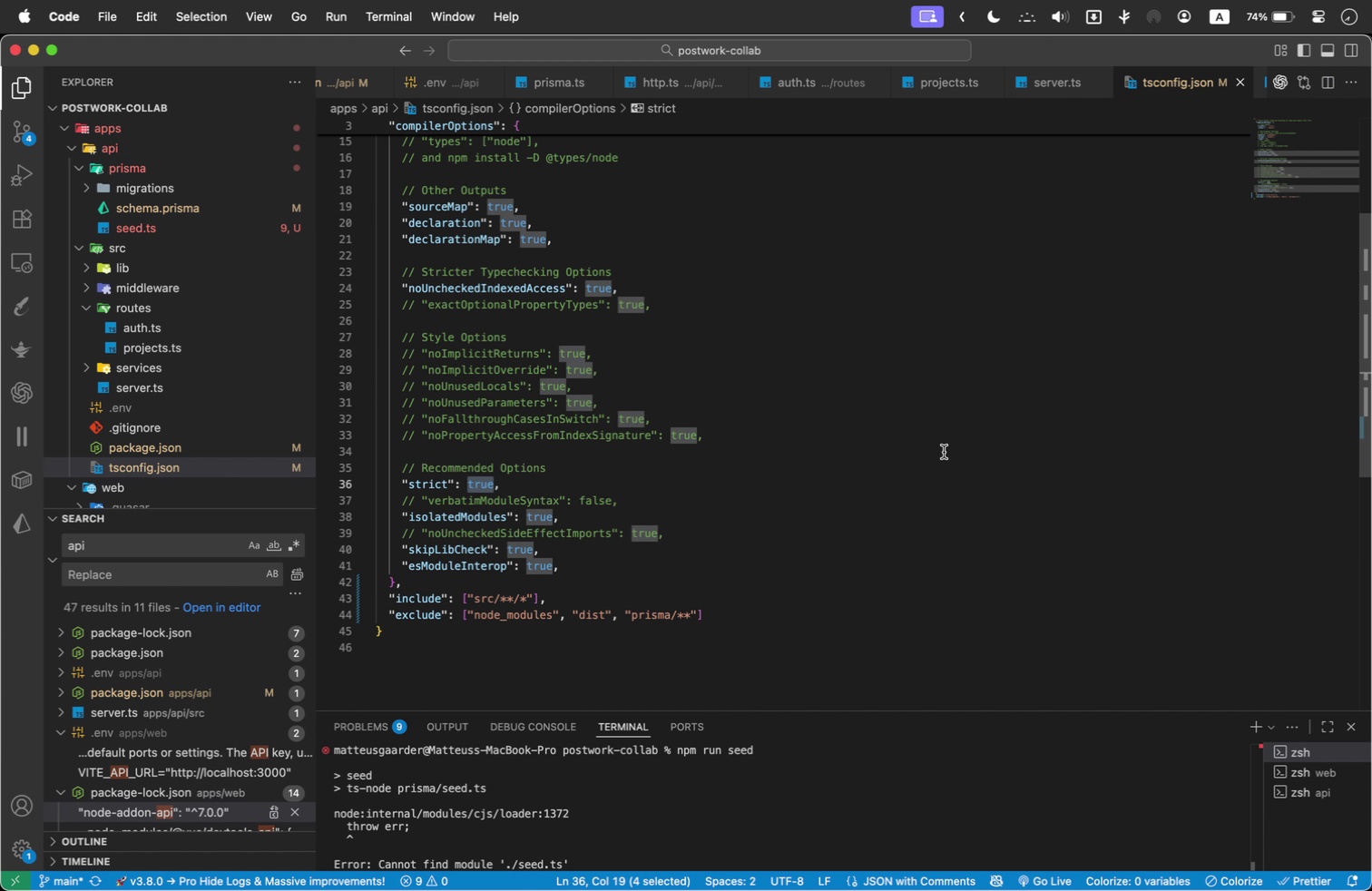 
type(false)
 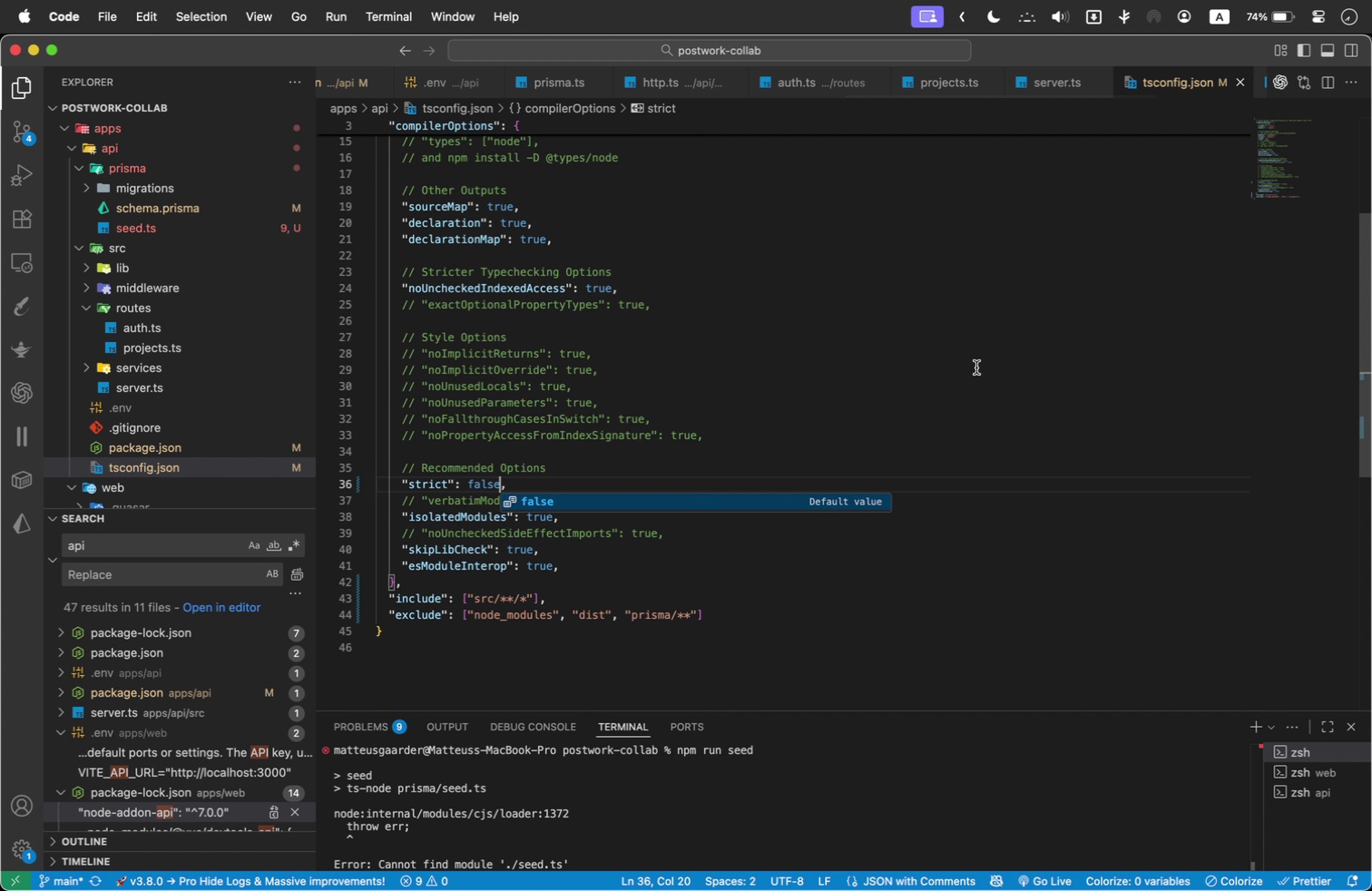 
left_click([951, 335])
 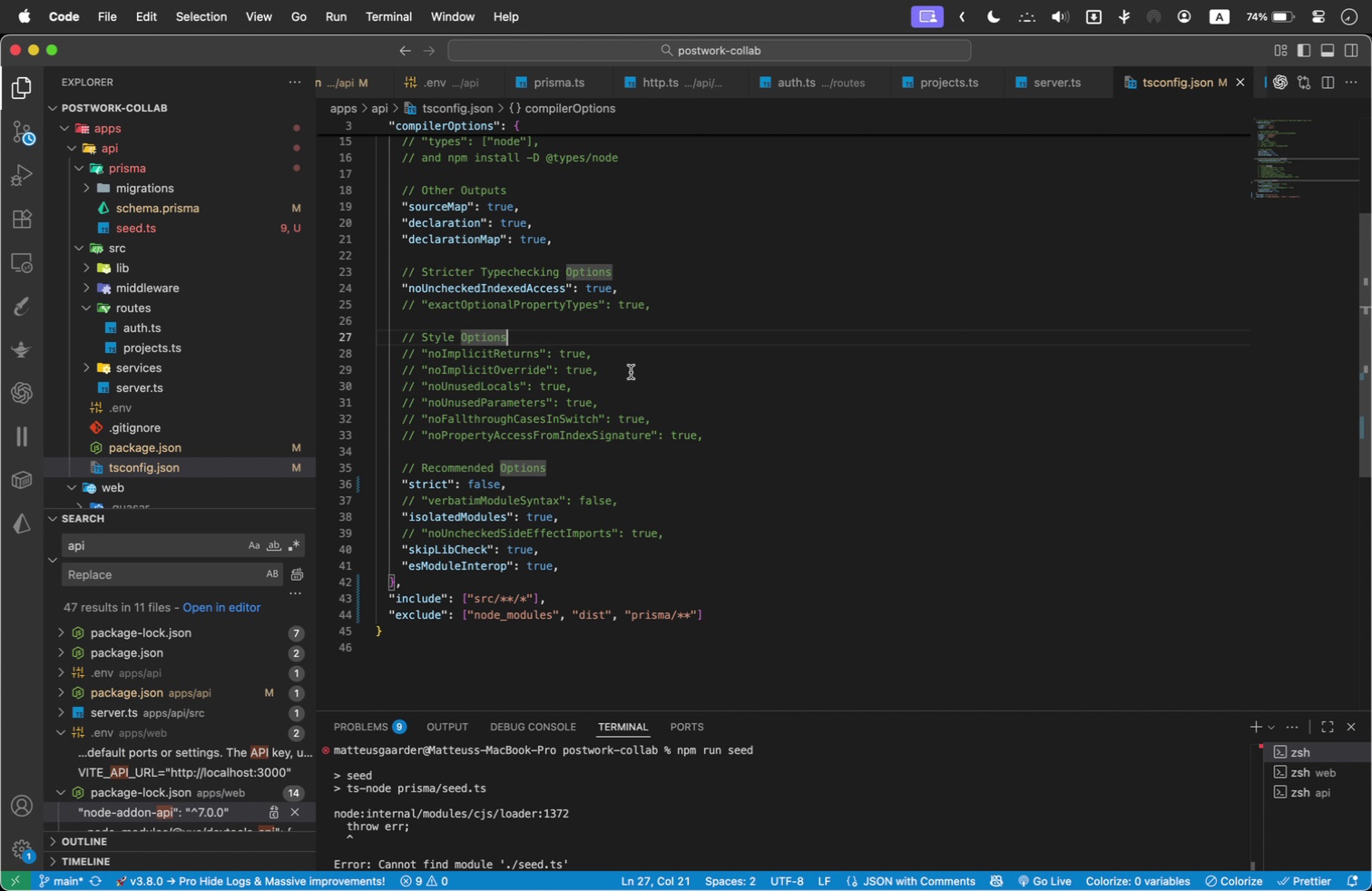 
scroll: coordinate [662, 389], scroll_direction: up, amount: 2.0
 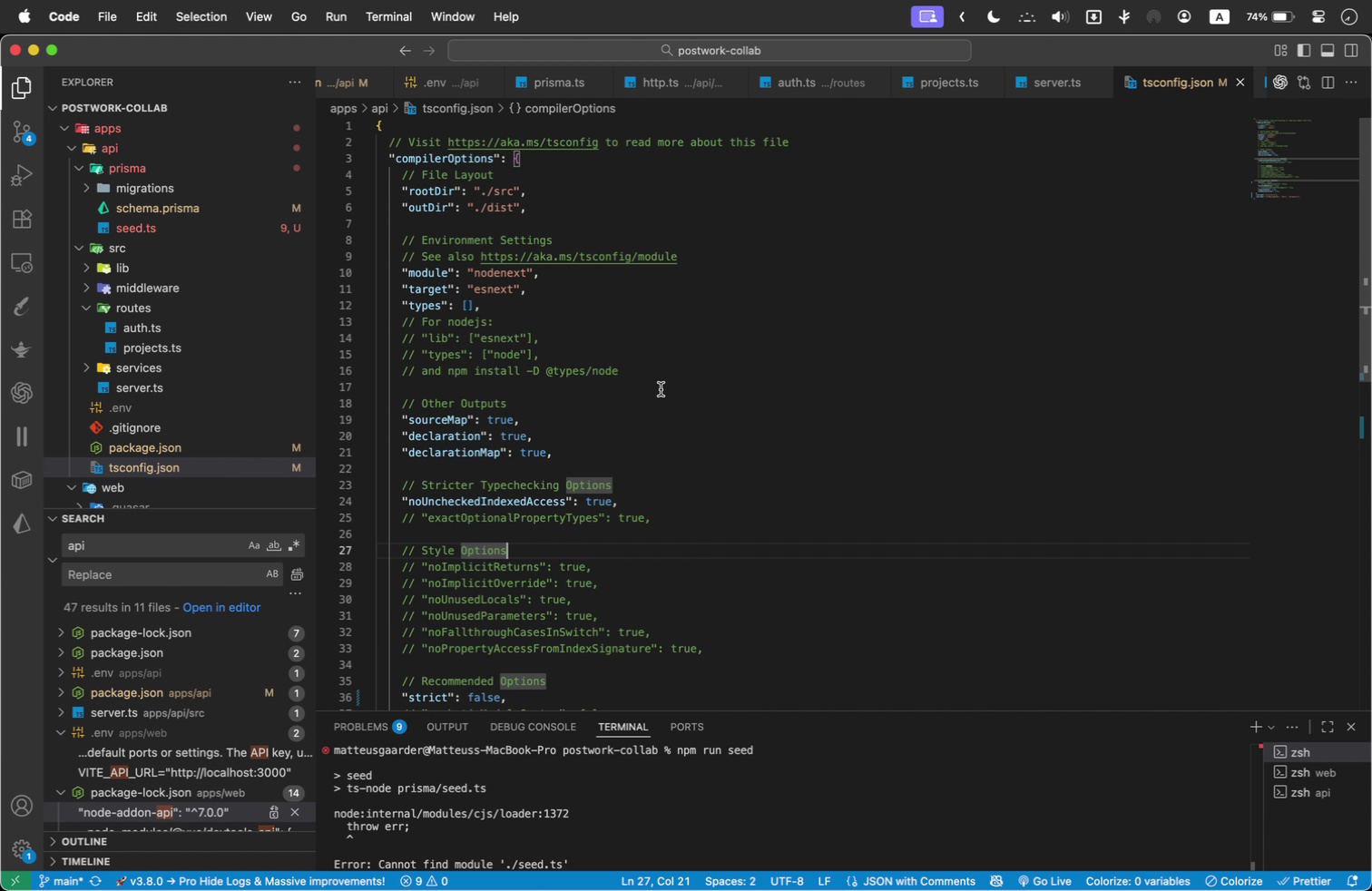 
wait(6.05)
 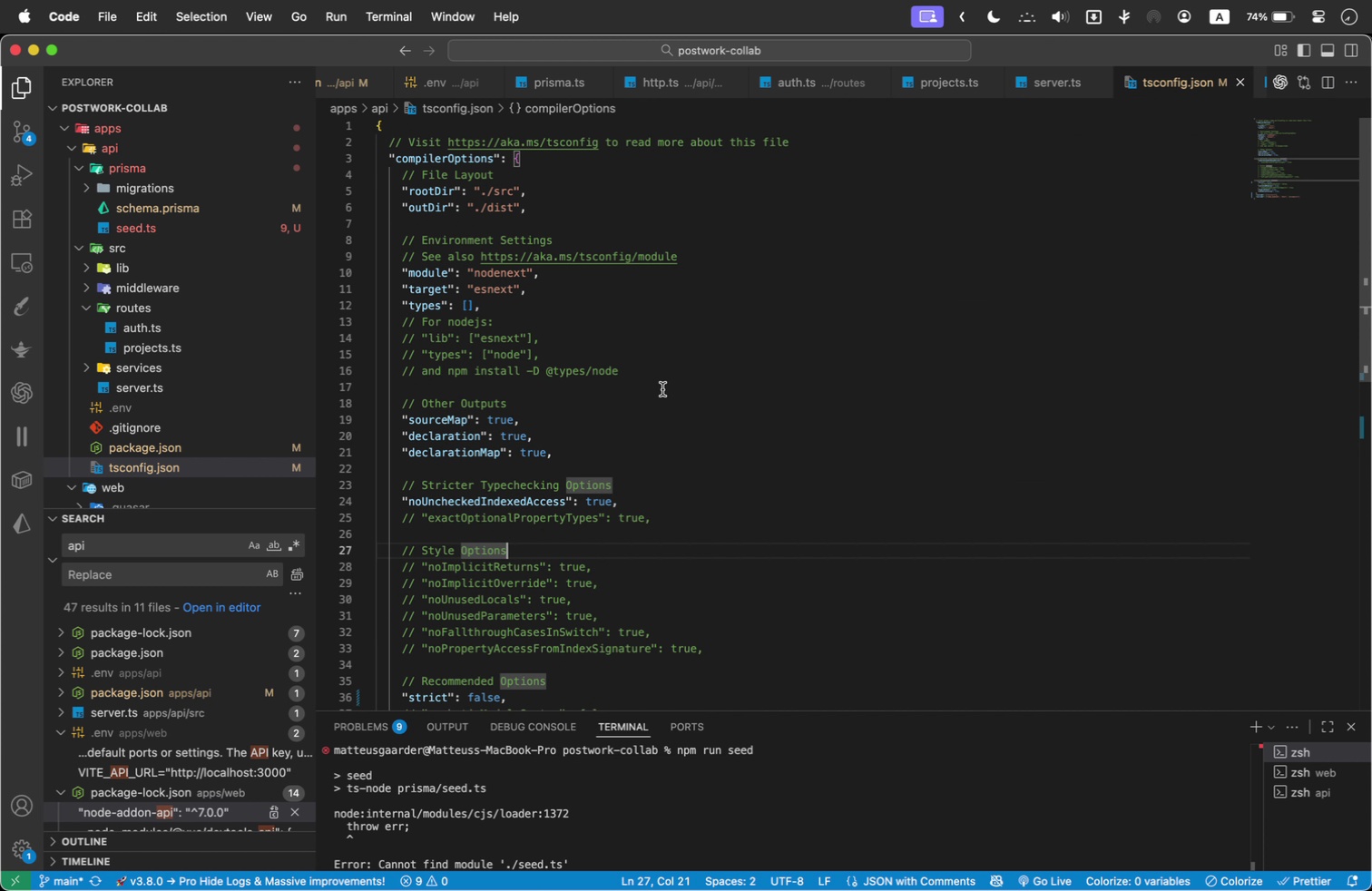 
left_click([467, 304])
 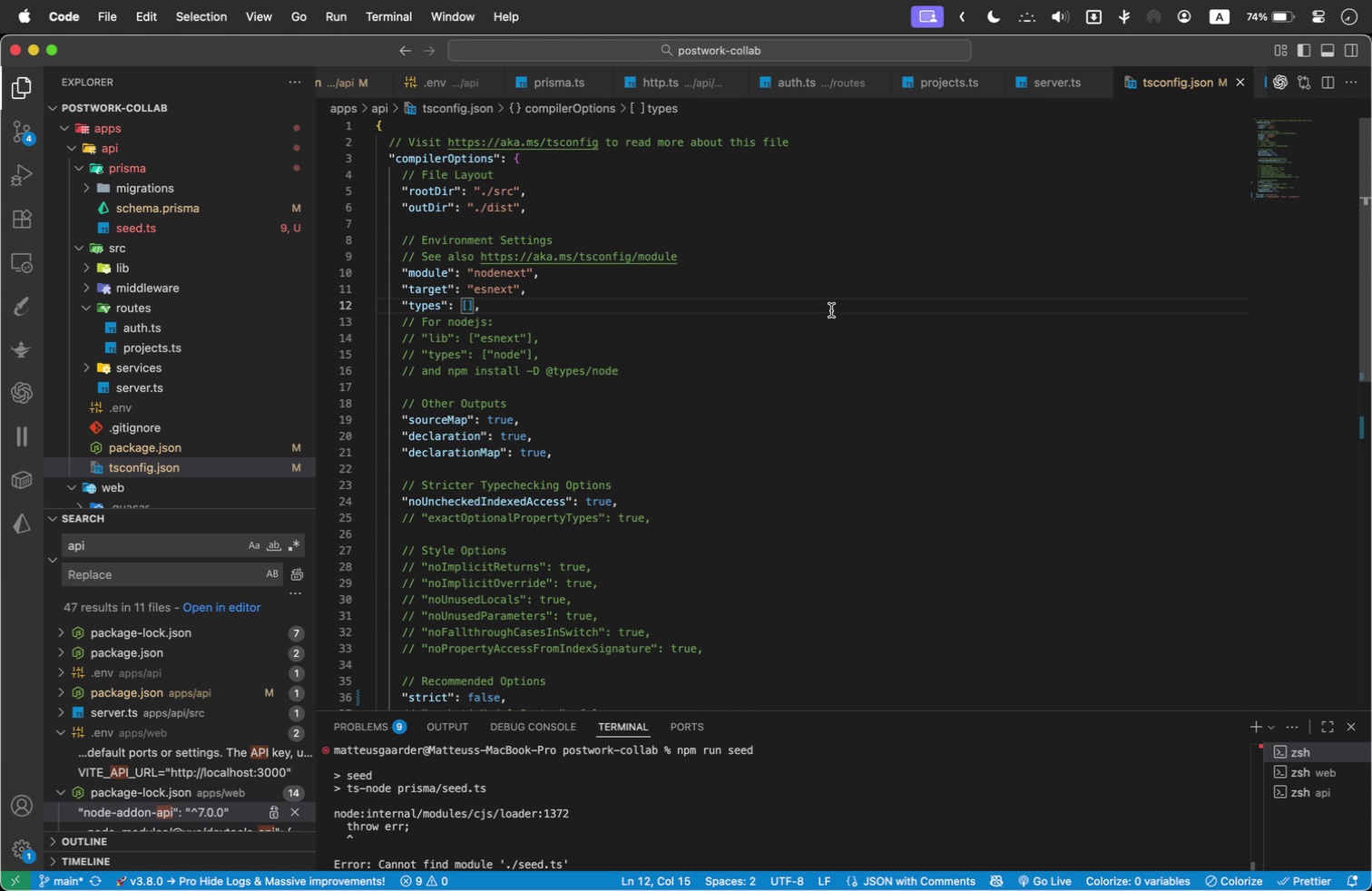 
type("node)
 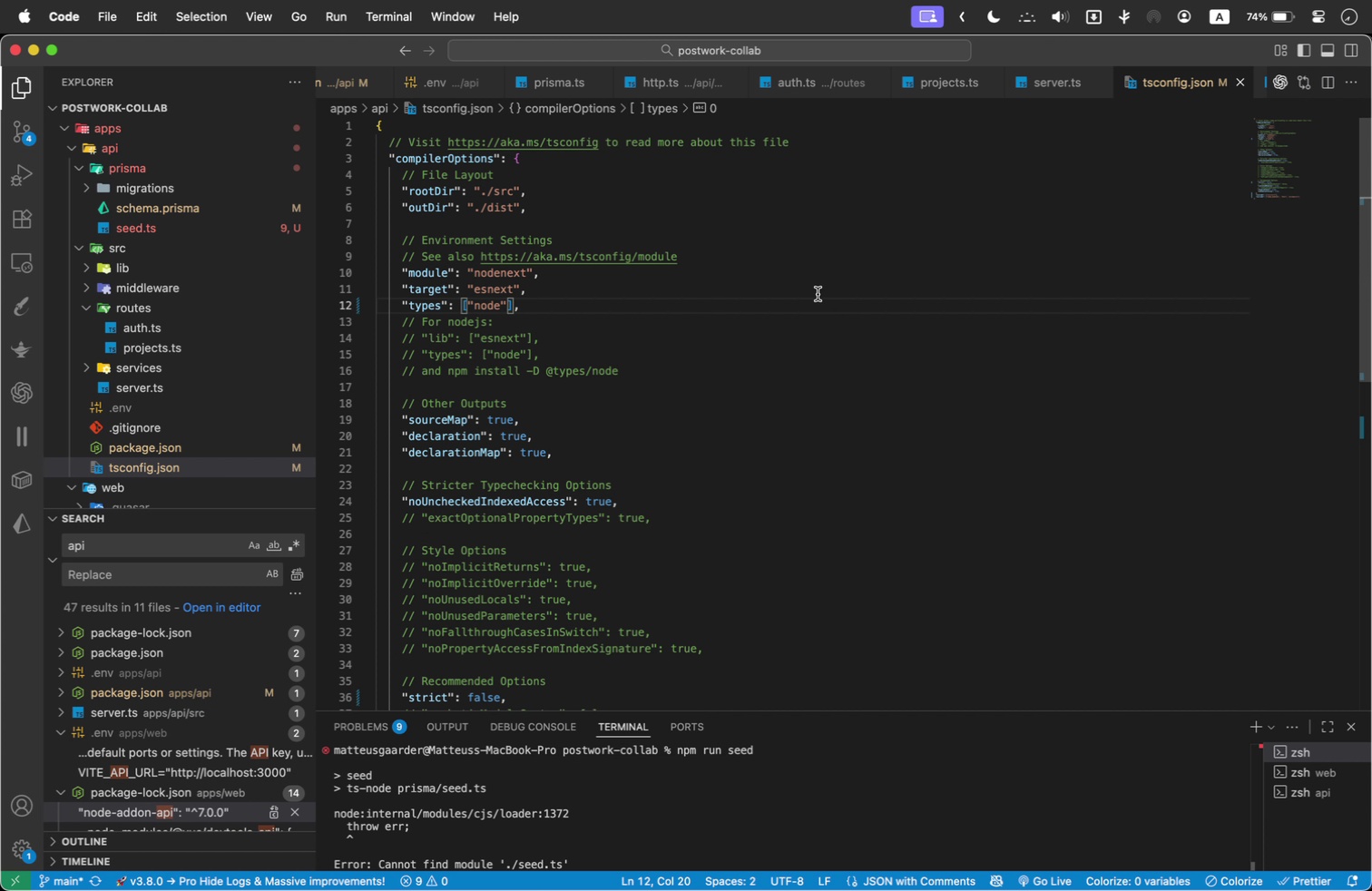 
left_click([818, 297])
 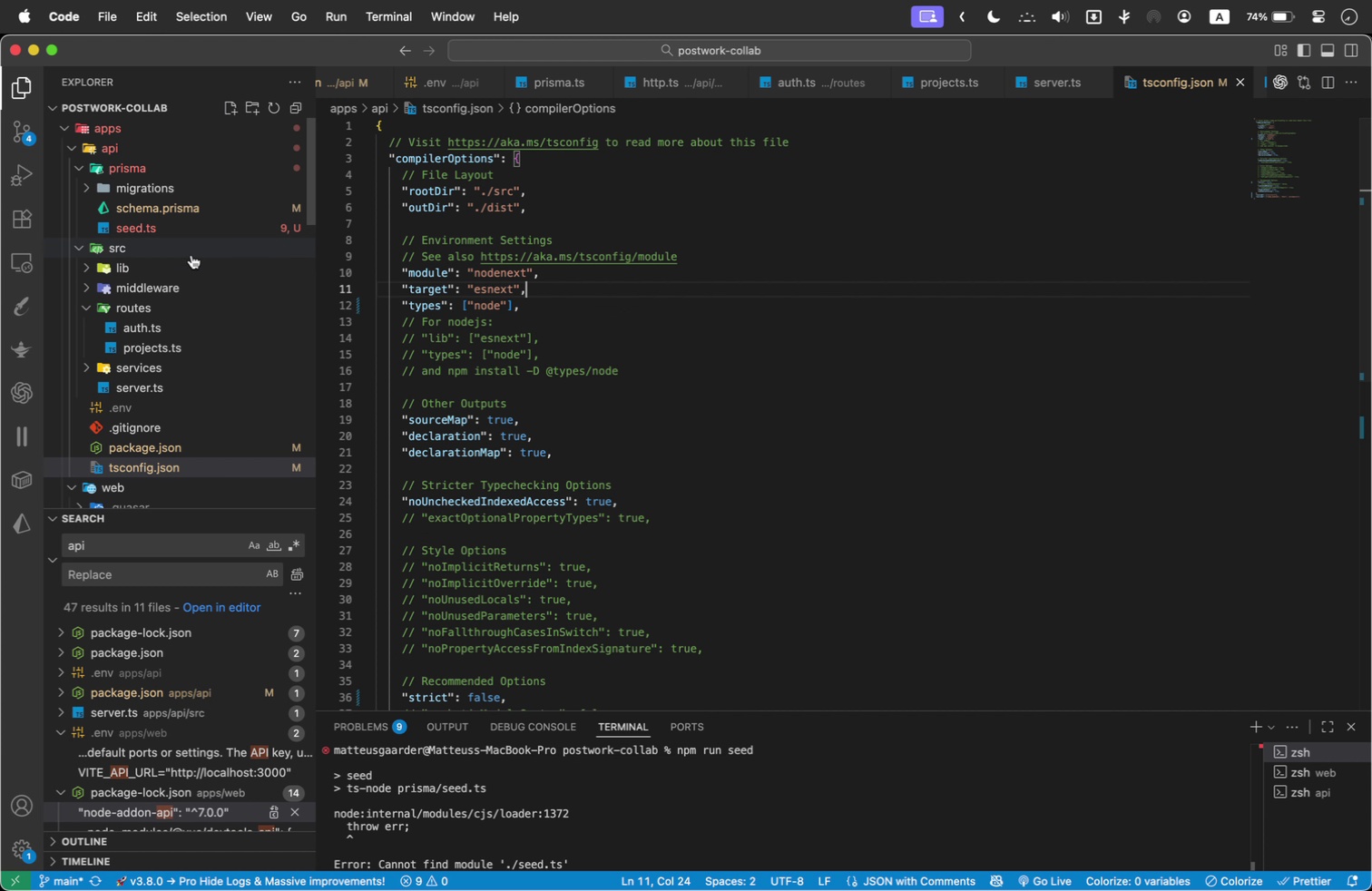 
left_click([176, 233])
 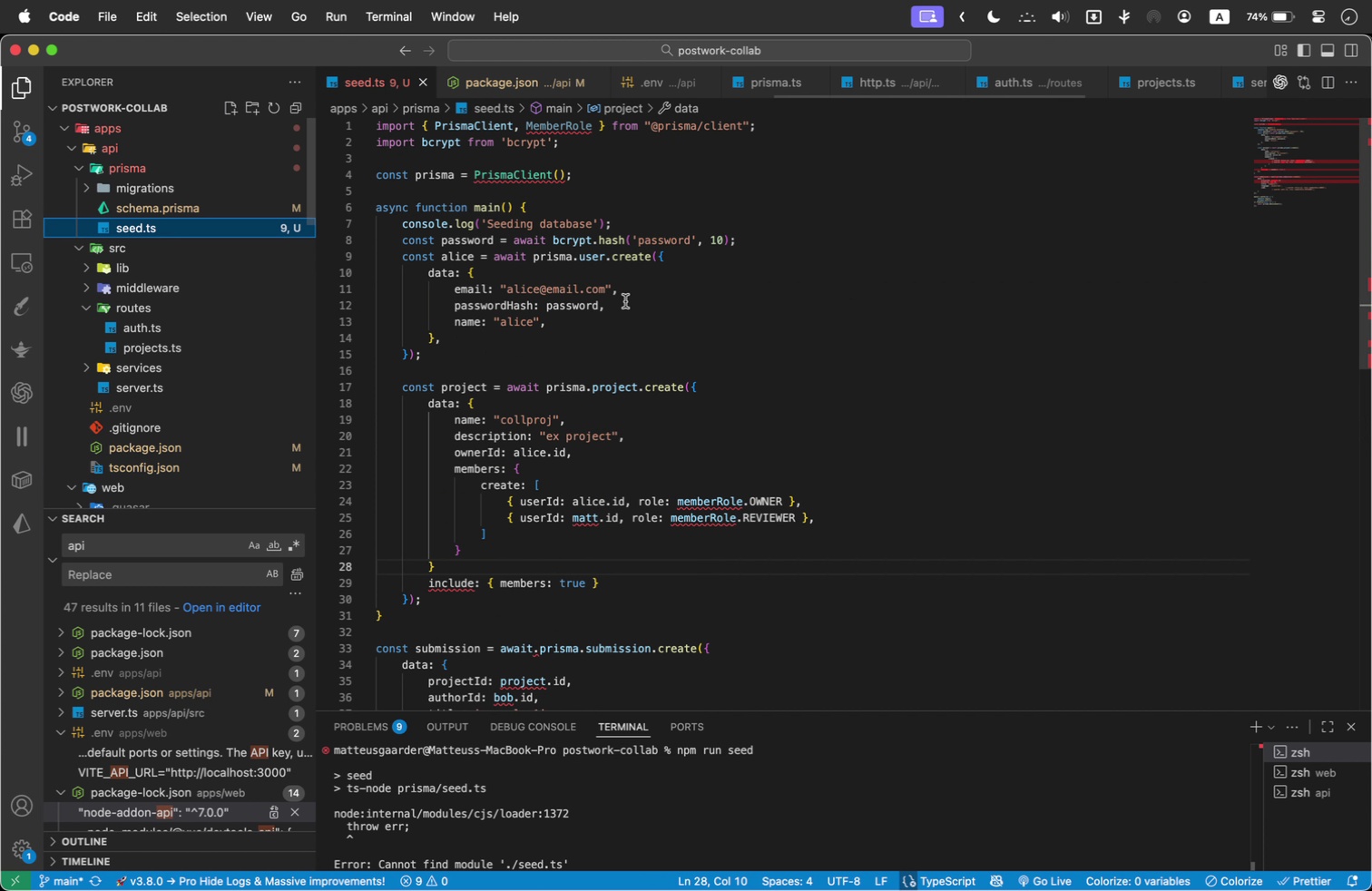 
scroll: coordinate [622, 299], scroll_direction: up, amount: 2.0
 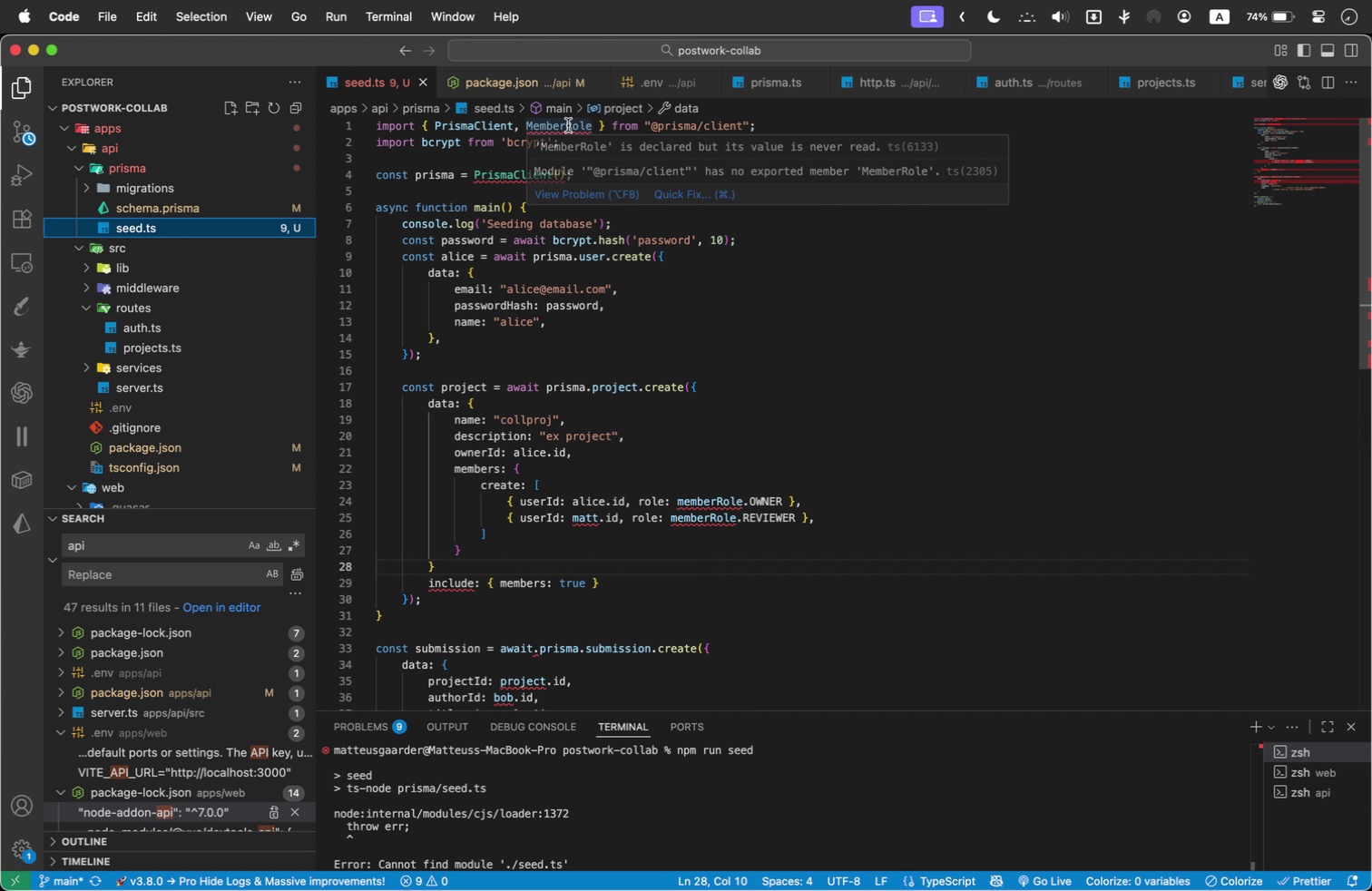 
double_click([568, 125])
 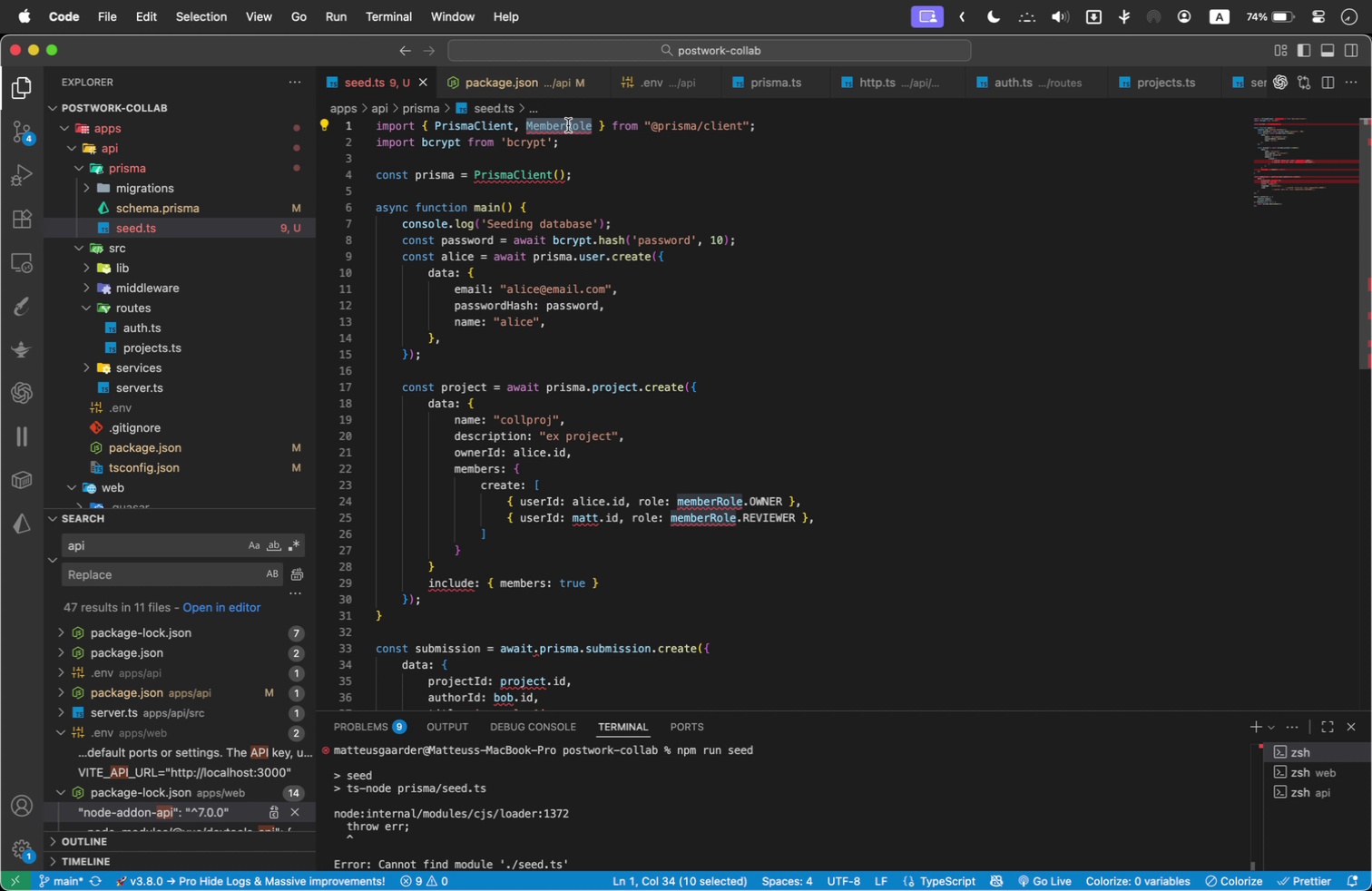 
key(Backspace)
 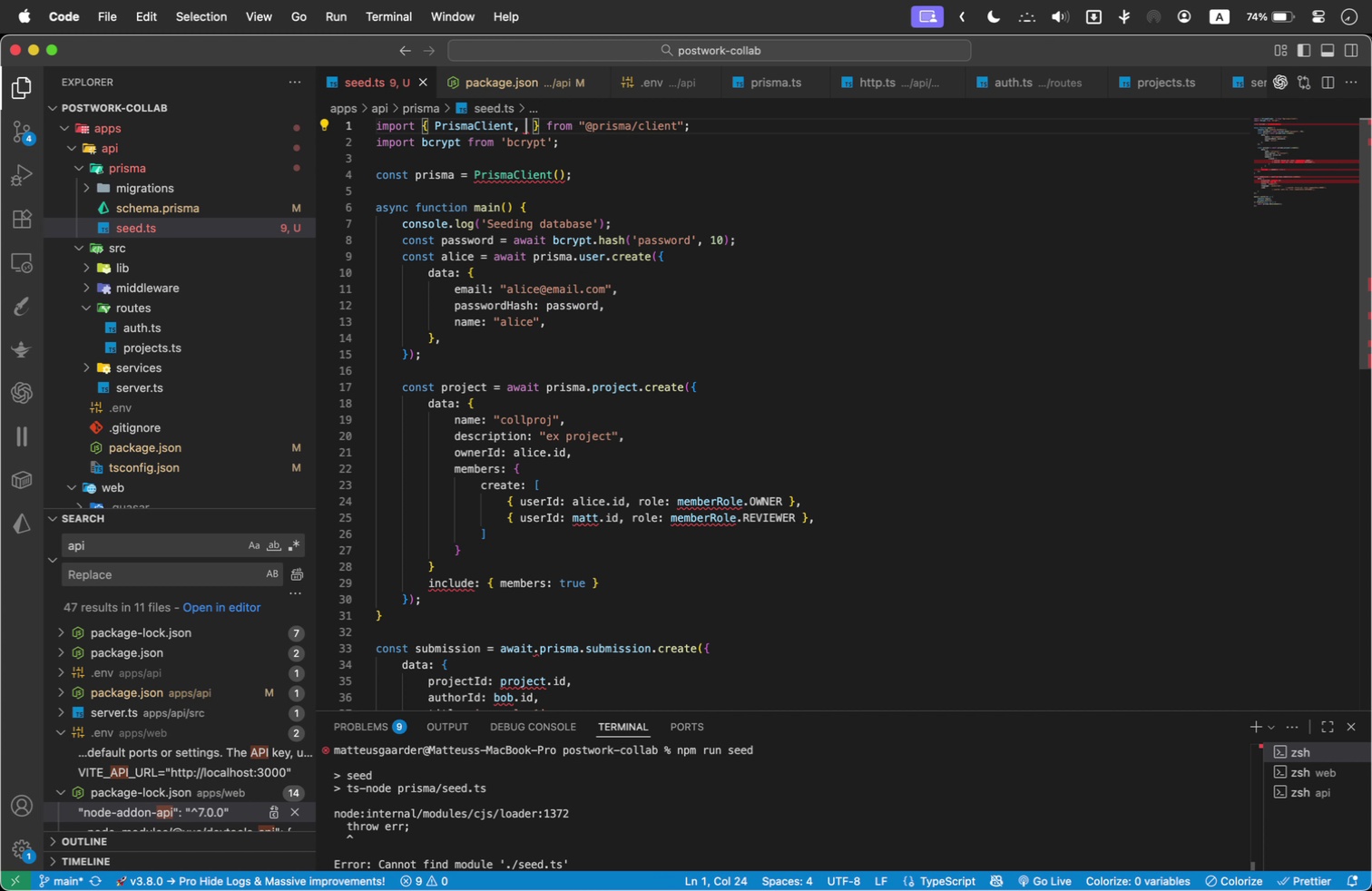 
key(Backspace)
 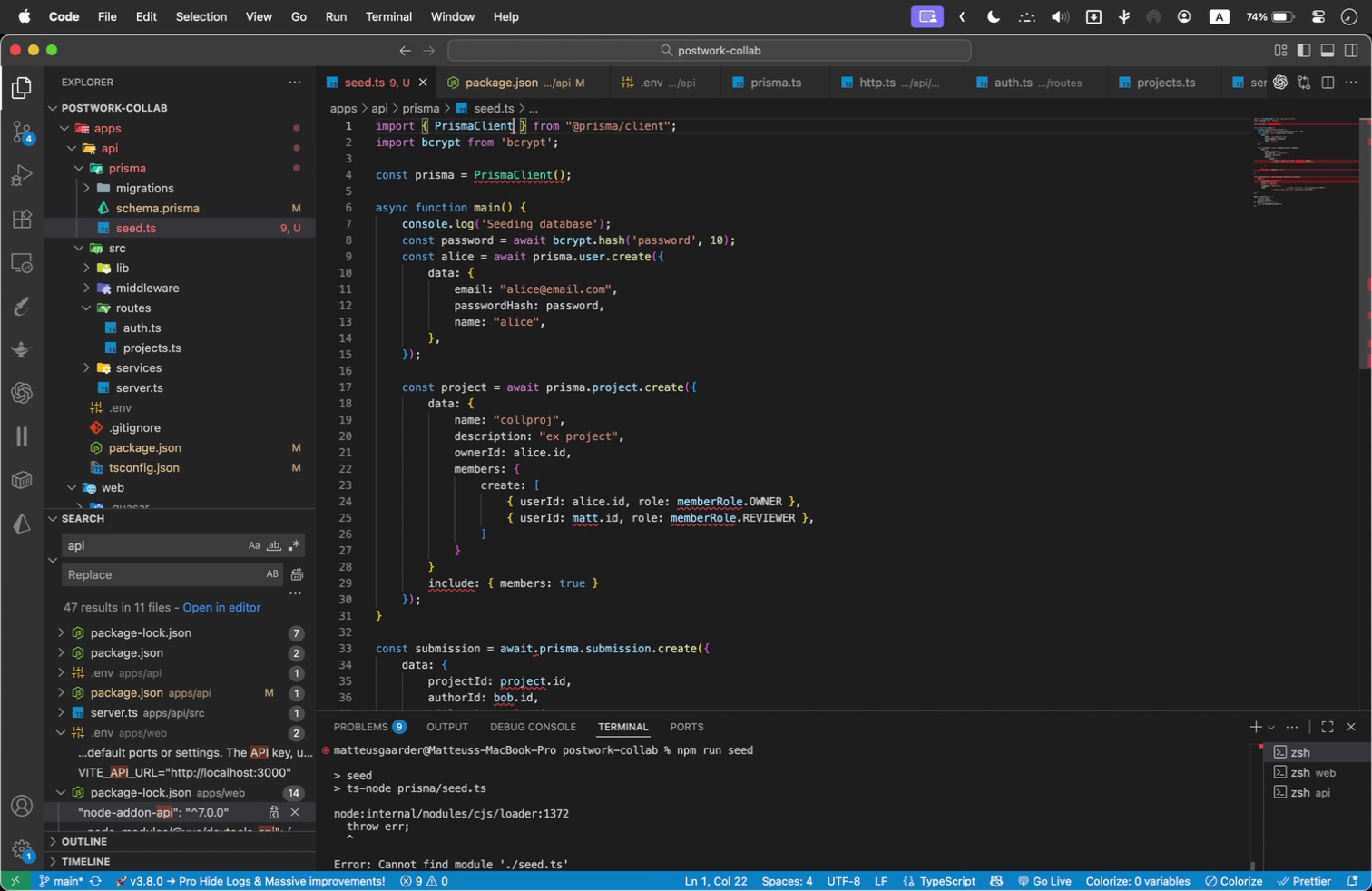 
key(Backspace)
 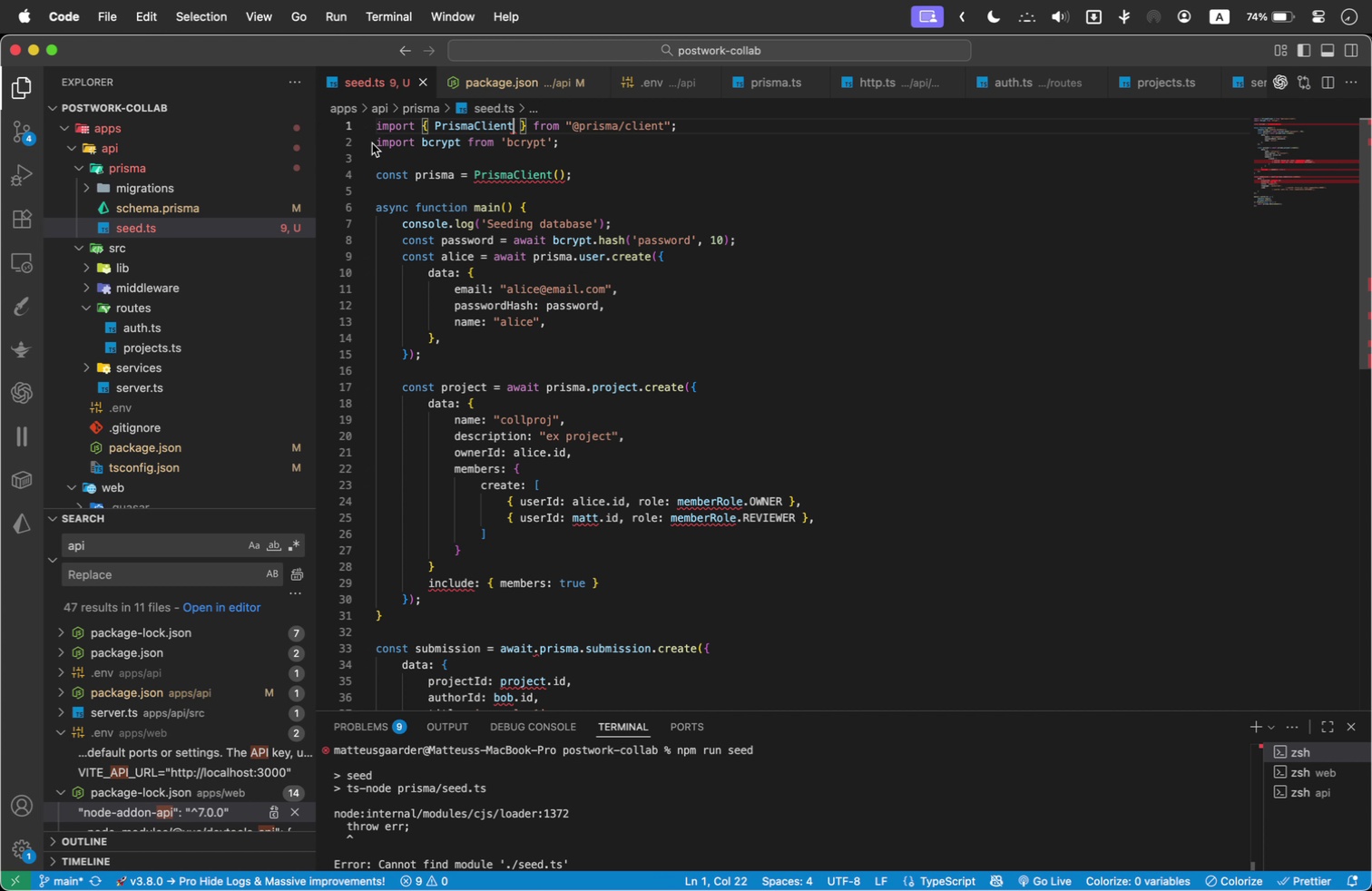 
mouse_move([492, 147])
 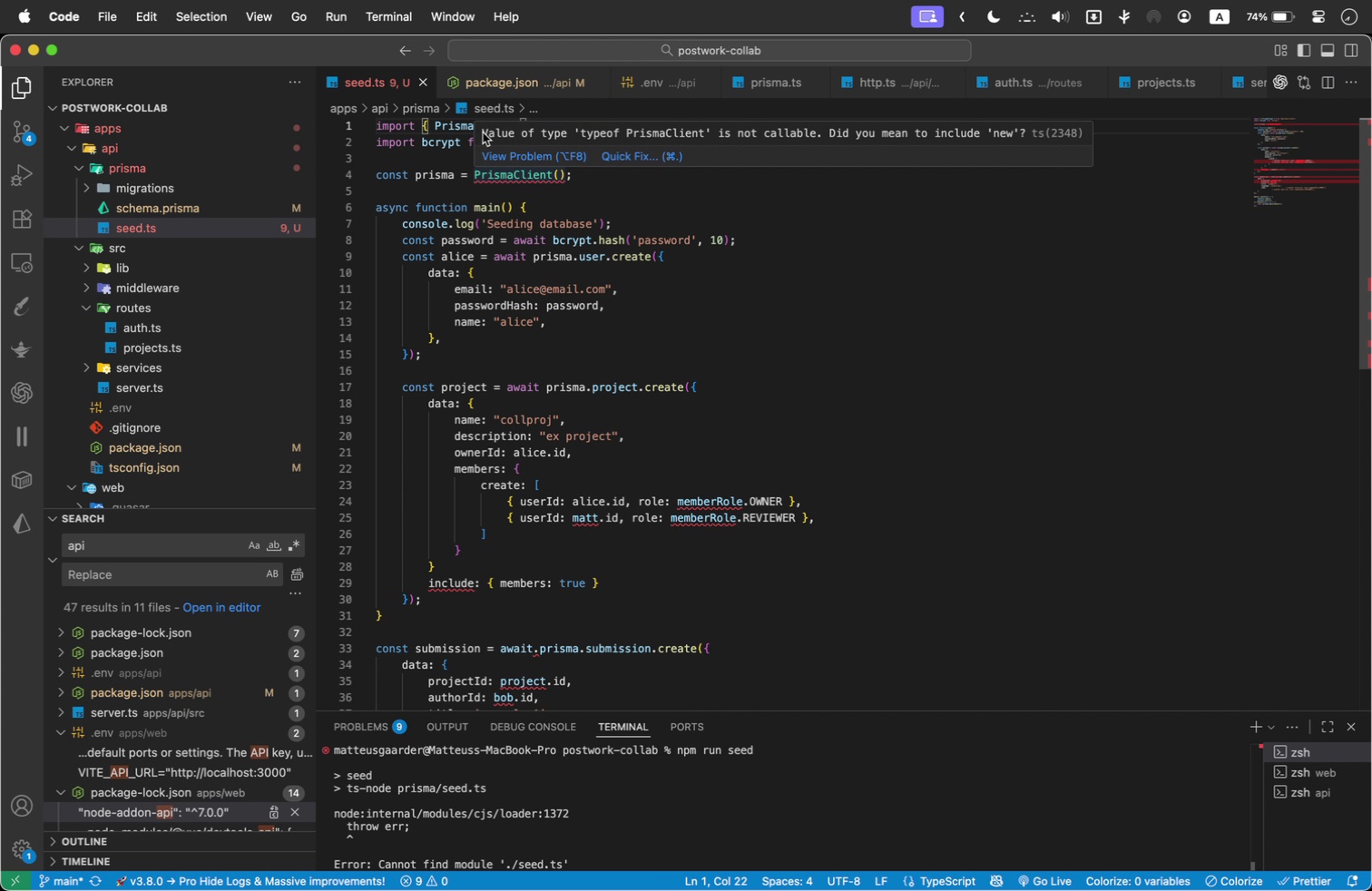 
left_click_drag(start_coordinate=[483, 132], to_coordinate=[1027, 127])
 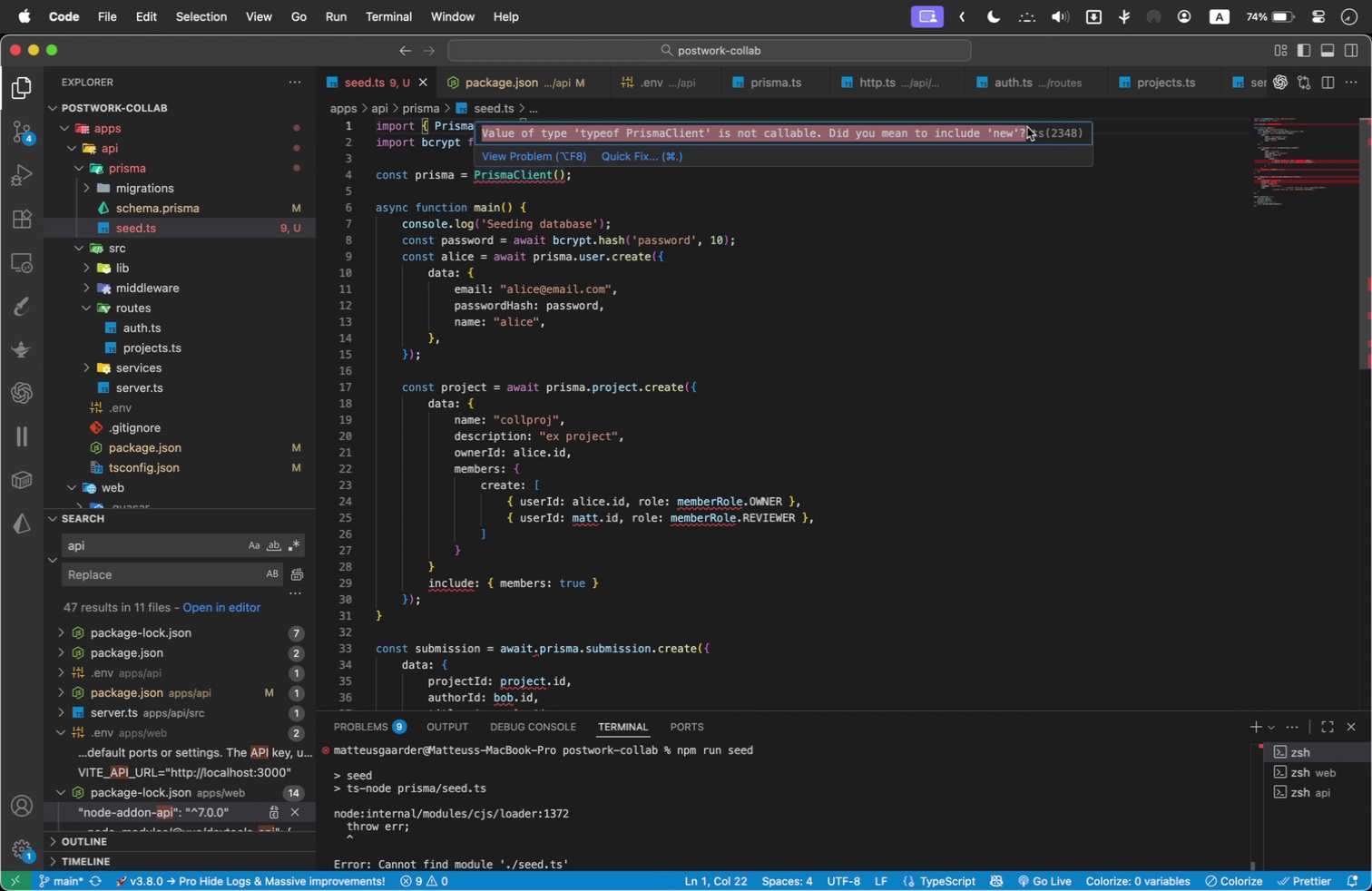 
key(Meta+C)
 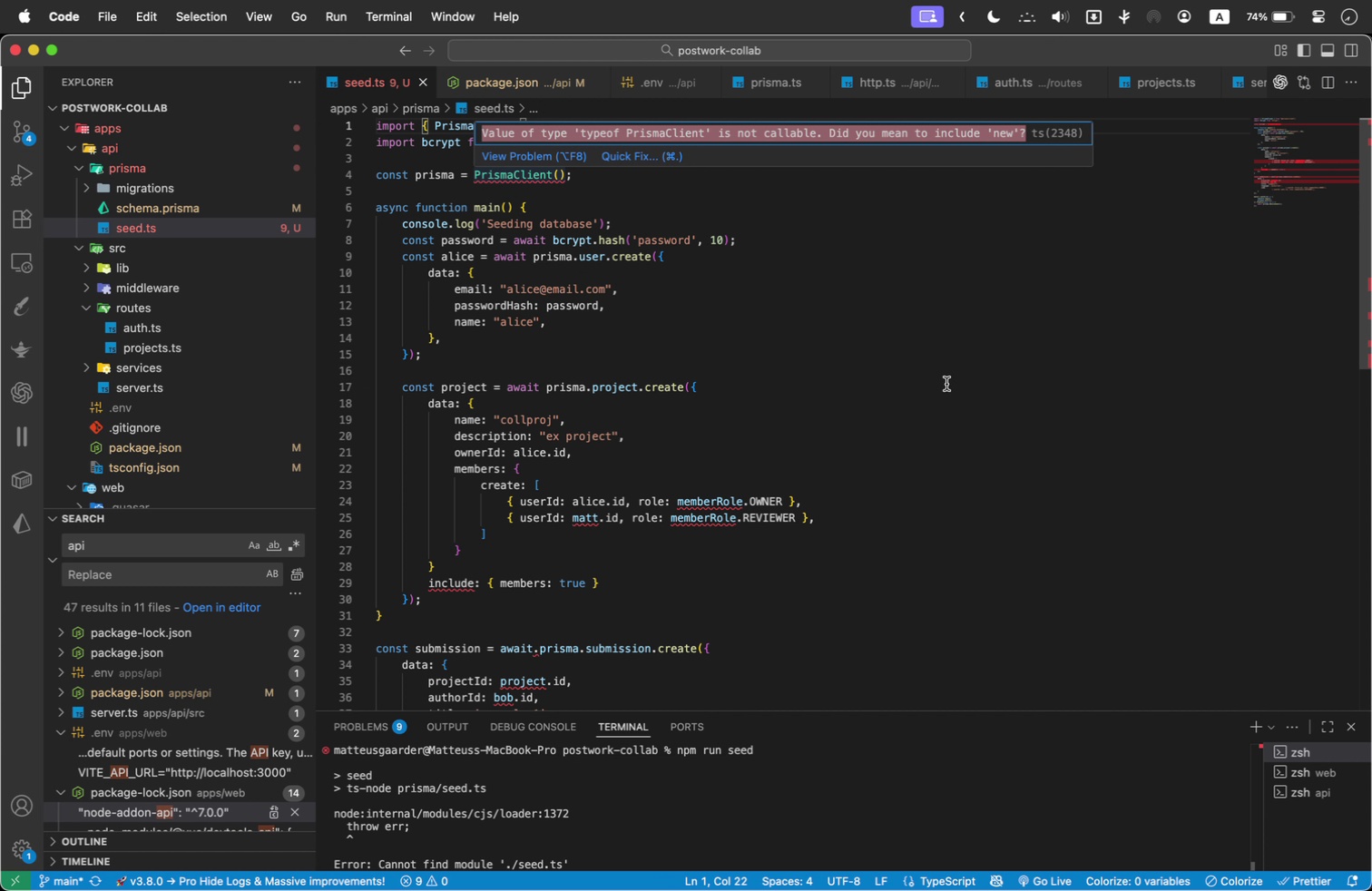 
left_click([946, 384])
 